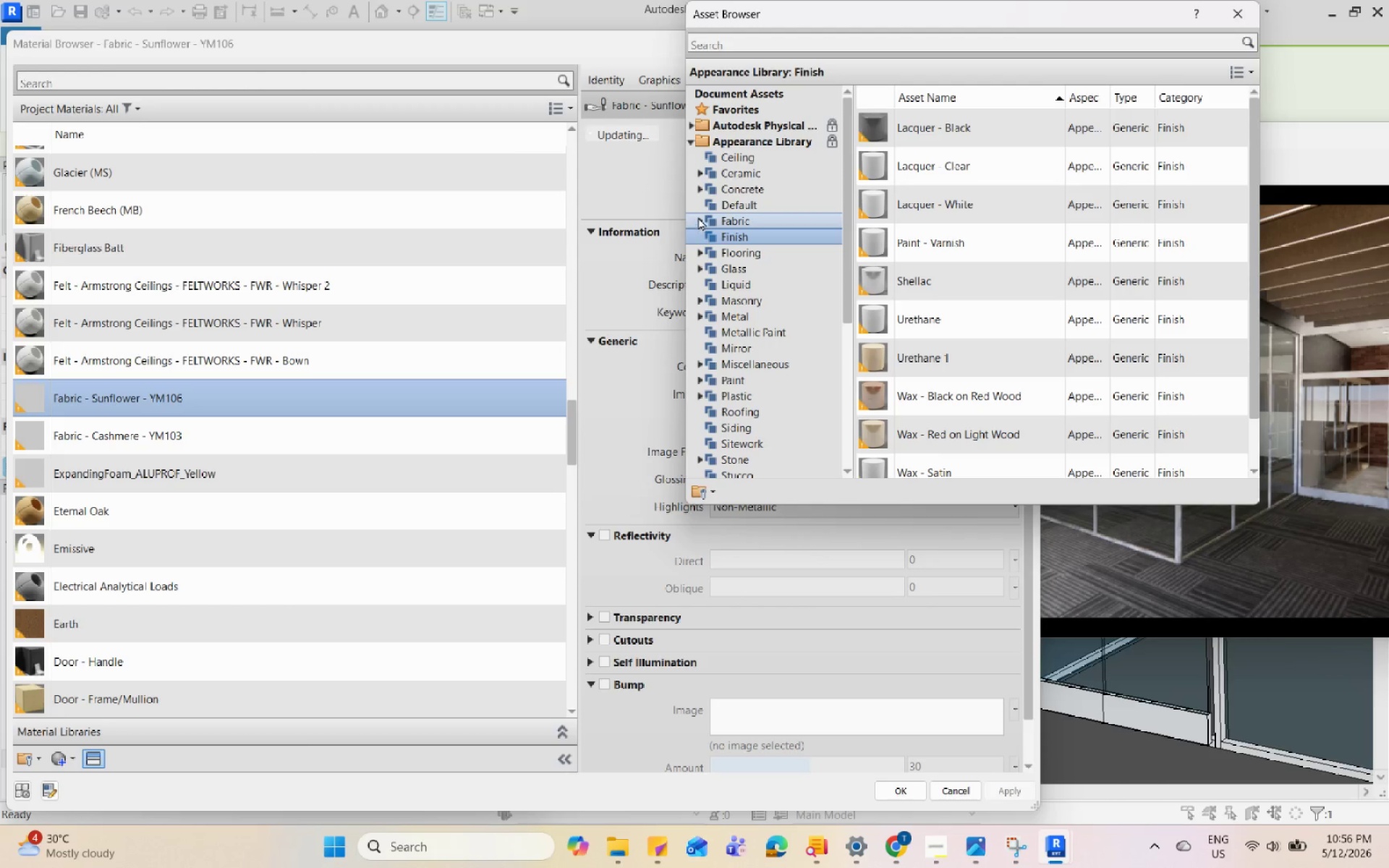 
left_click([700, 218])
 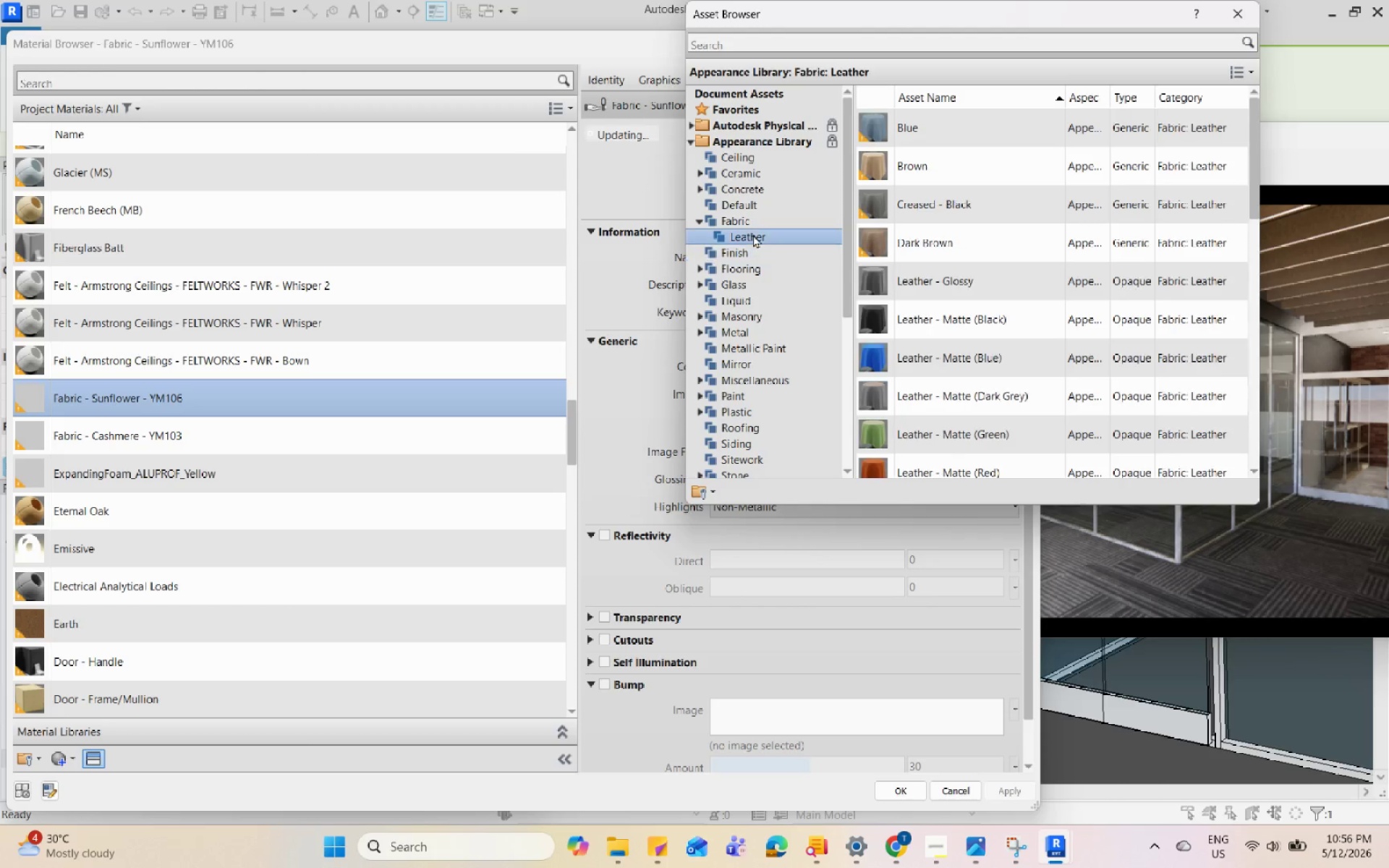 
double_click([755, 224])
 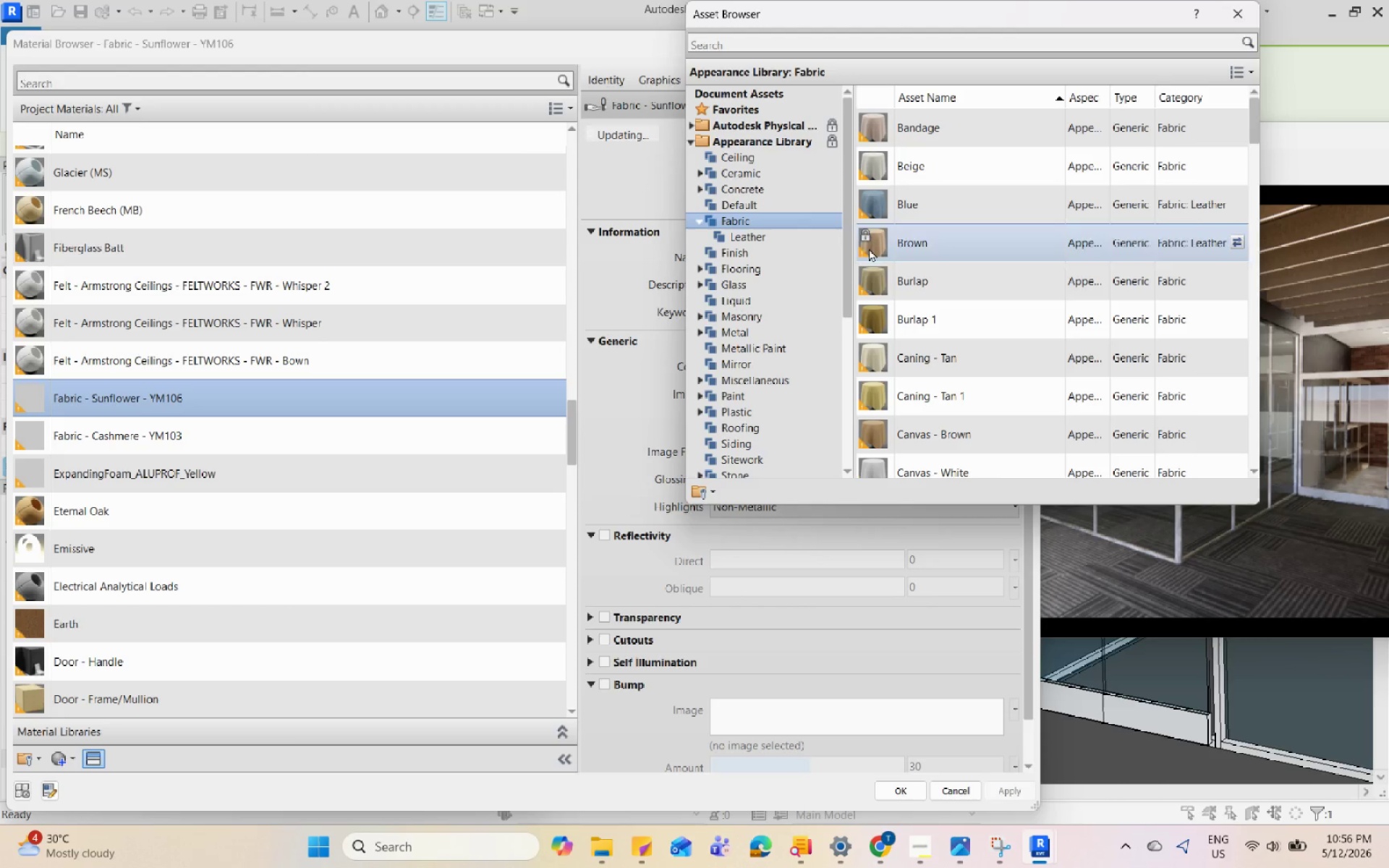 
left_click([778, 233])
 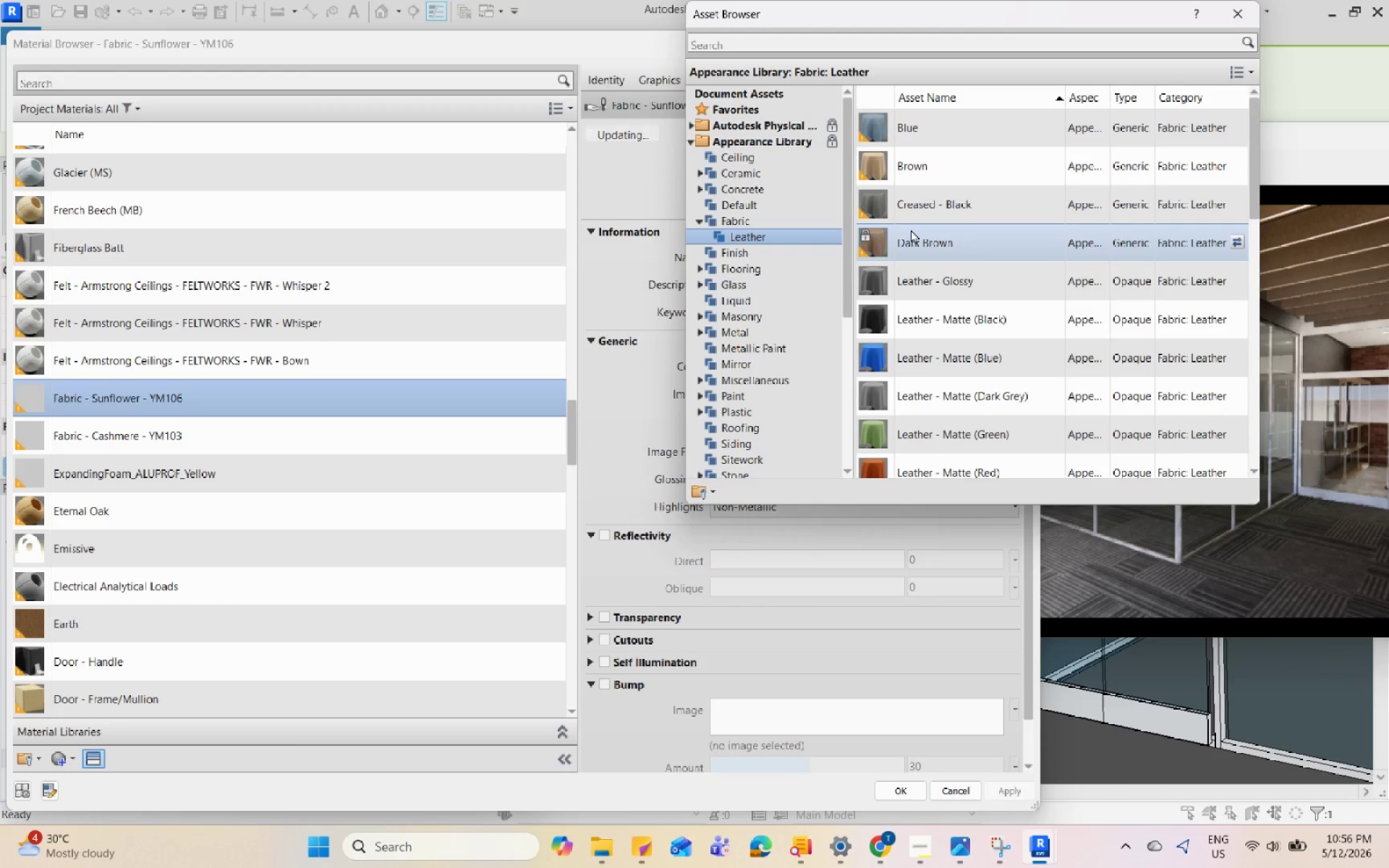 
left_click([911, 229])
 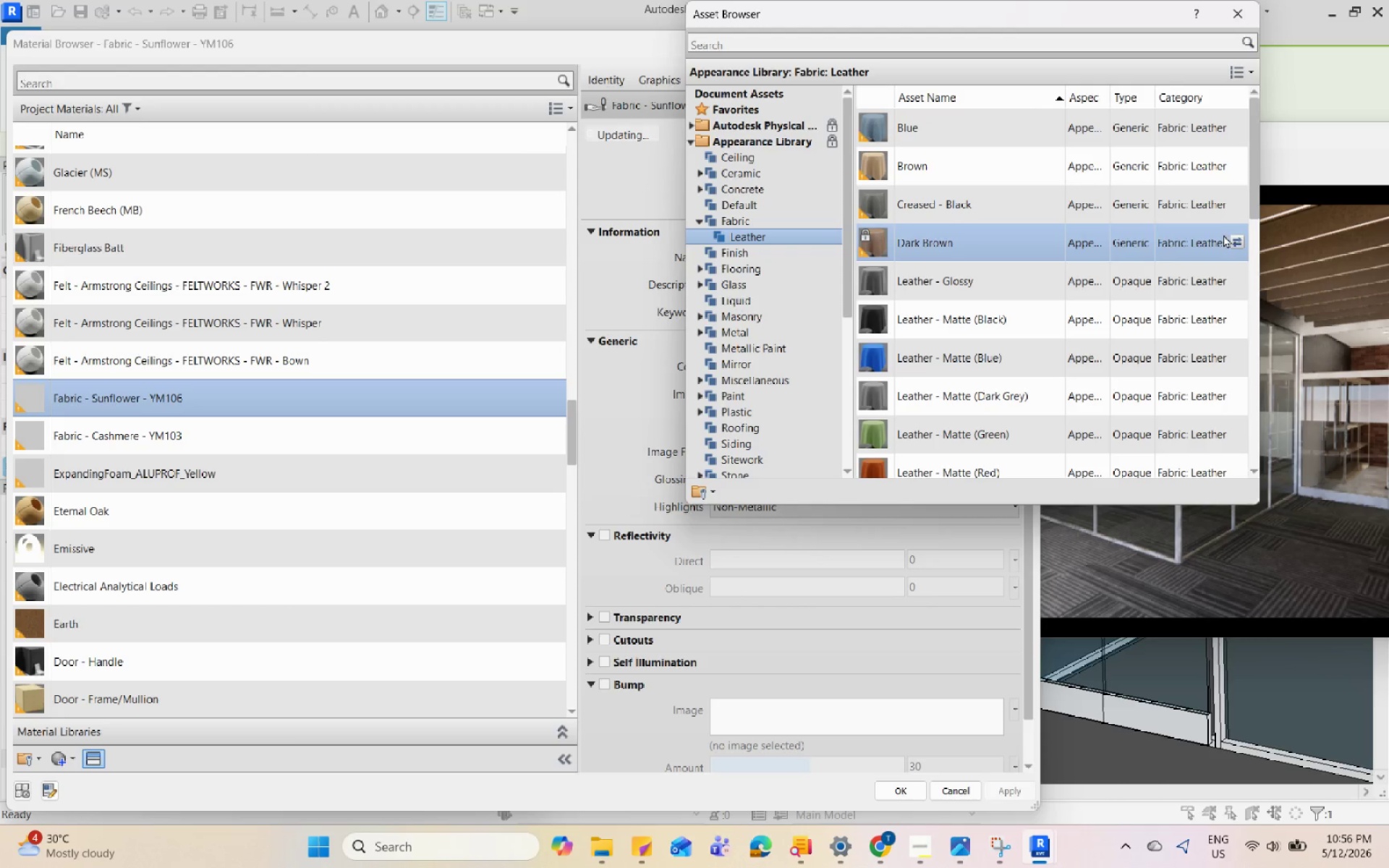 
left_click([1231, 238])
 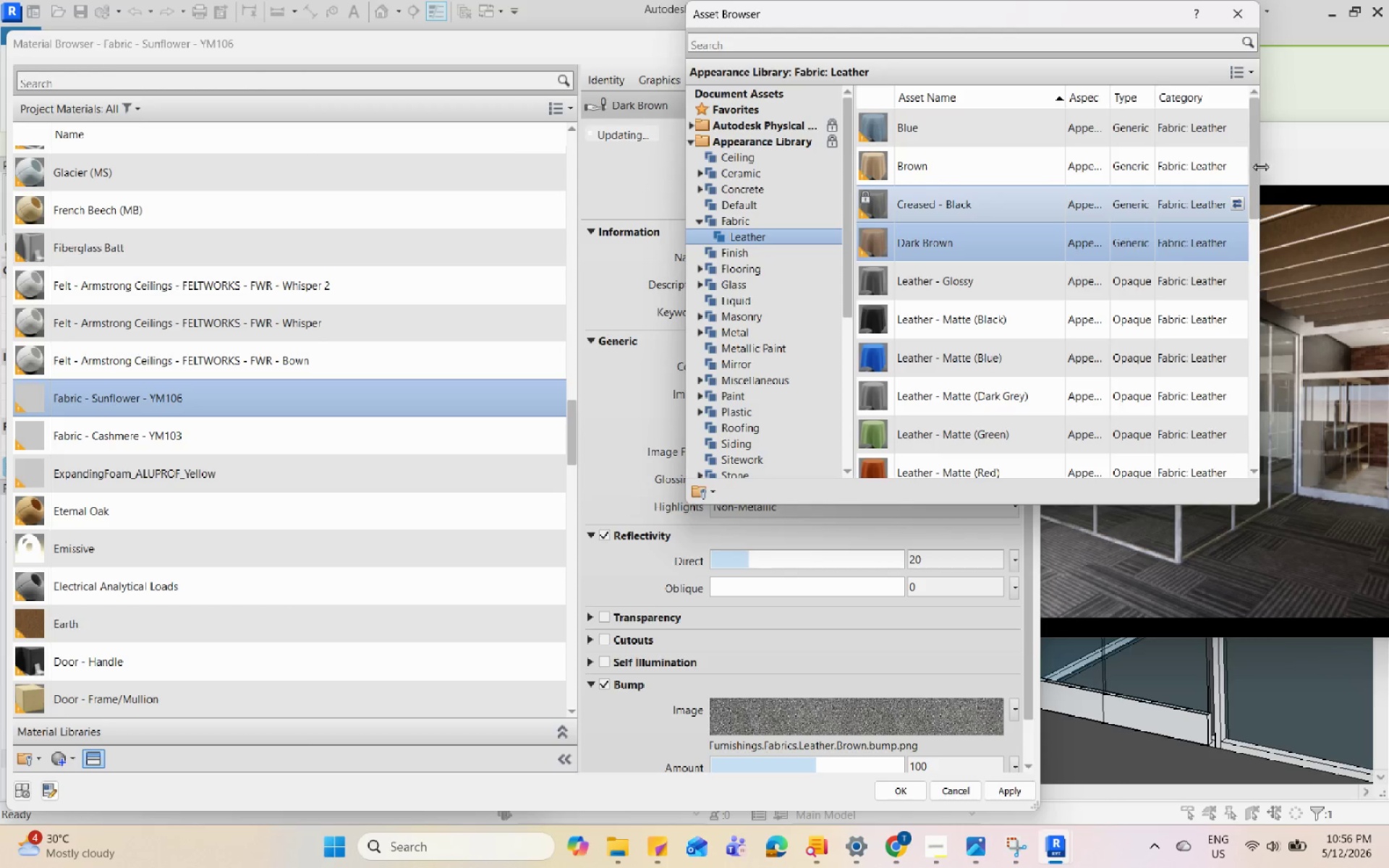 
mouse_move([1037, 425])
 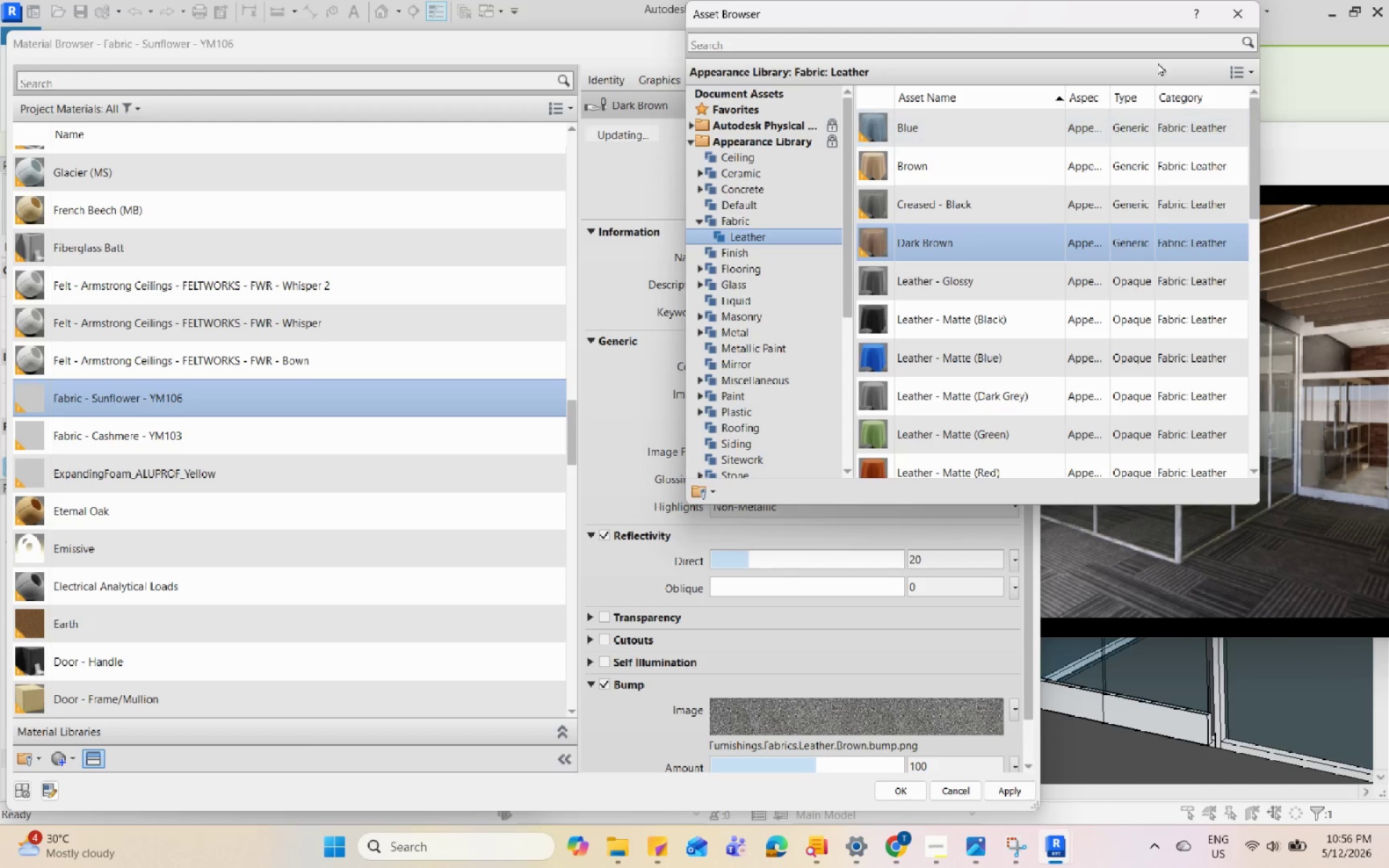 
left_click([1234, 20])
 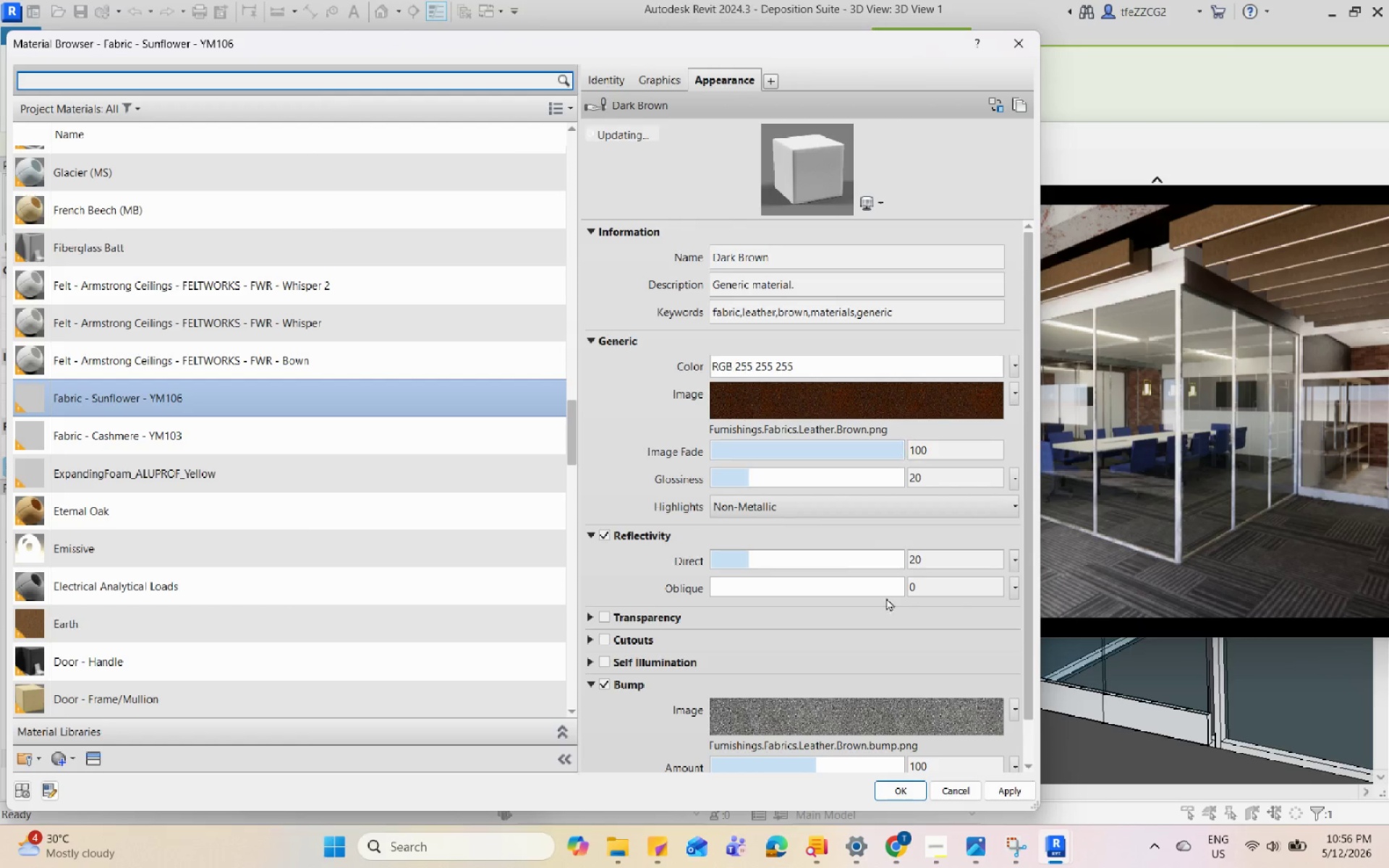 
scroll: coordinate [907, 594], scroll_direction: down, amount: 1.0
 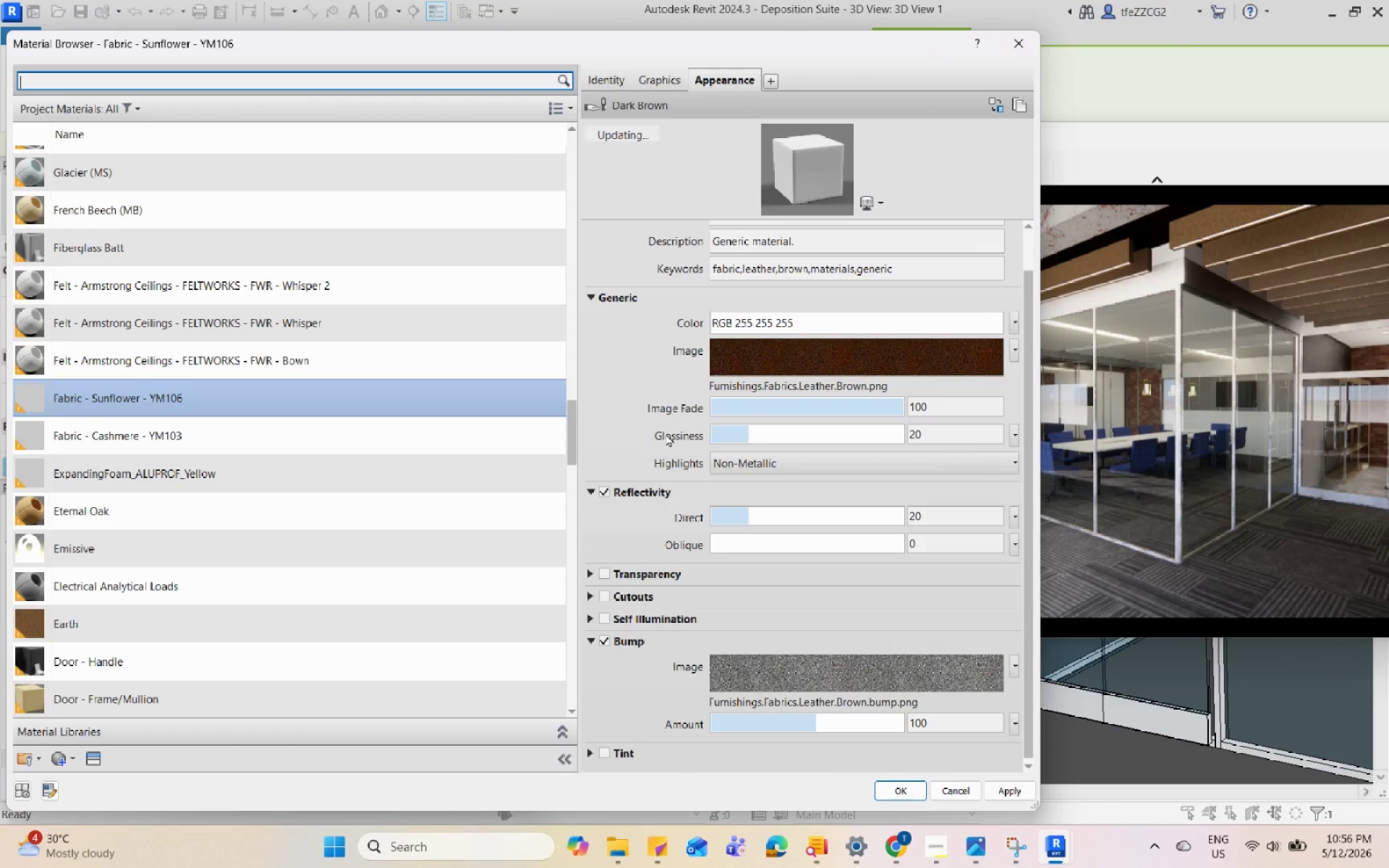 
scroll: coordinate [679, 315], scroll_direction: up, amount: 6.0
 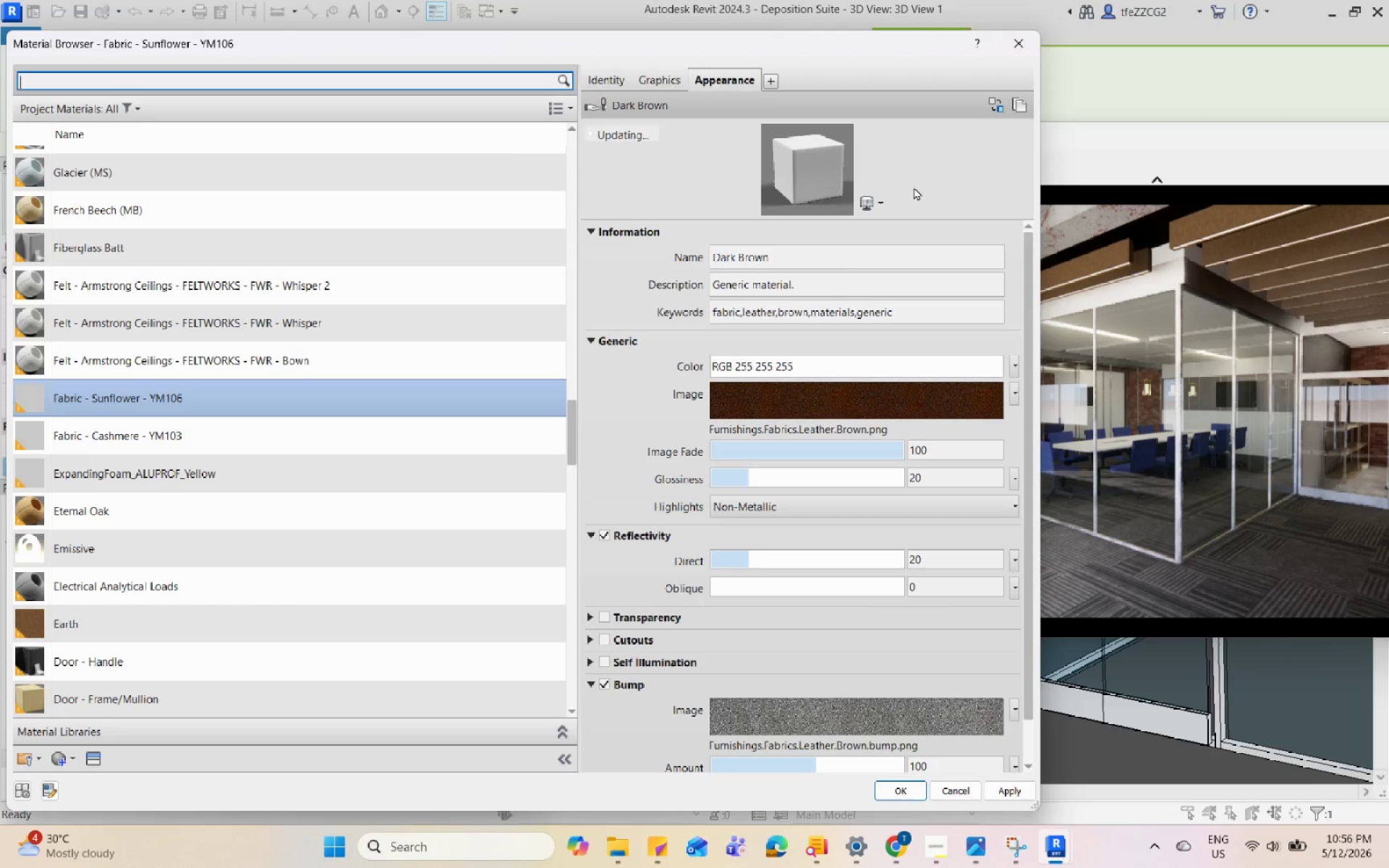 
left_click([875, 205])
 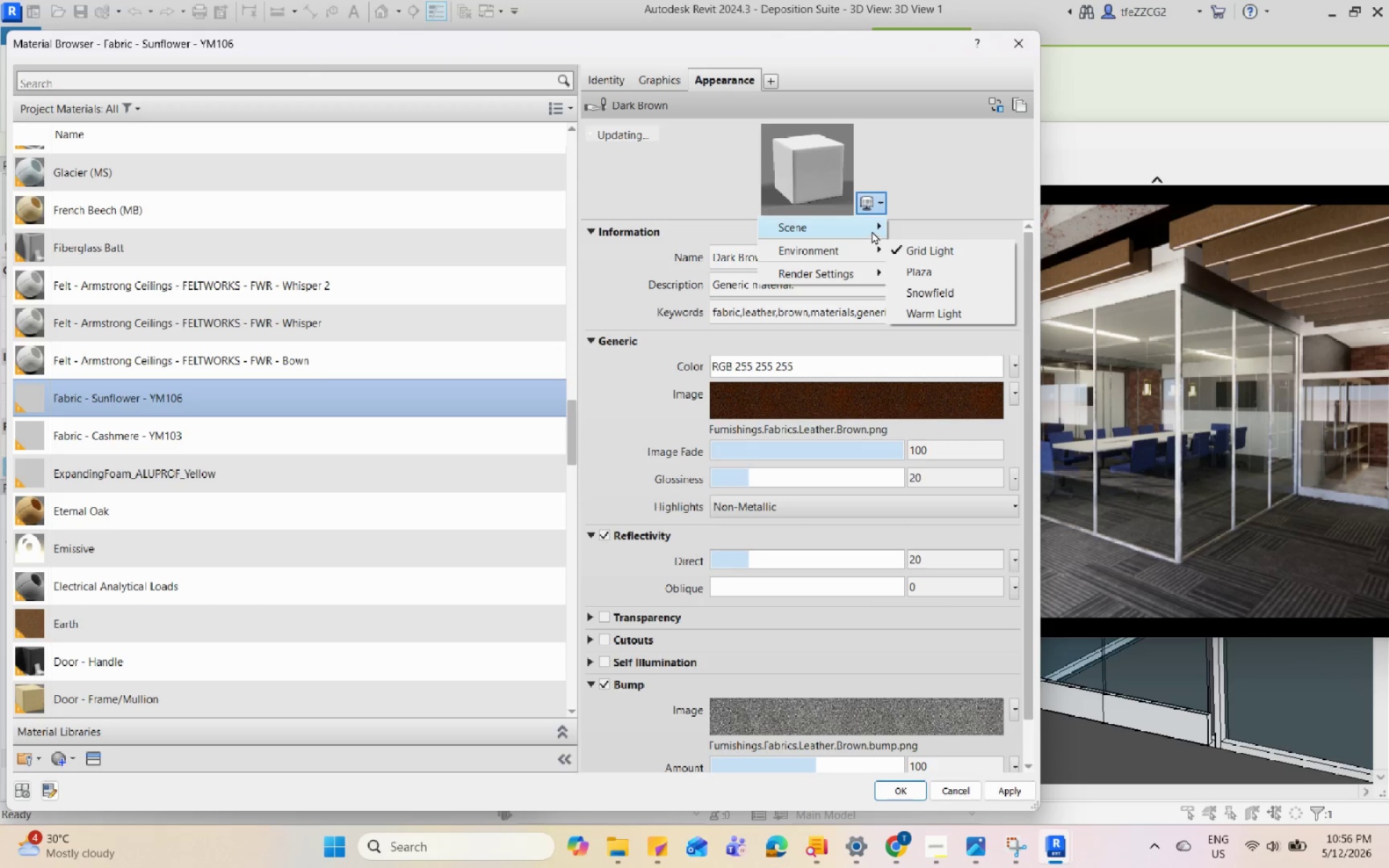 
left_click([872, 229])
 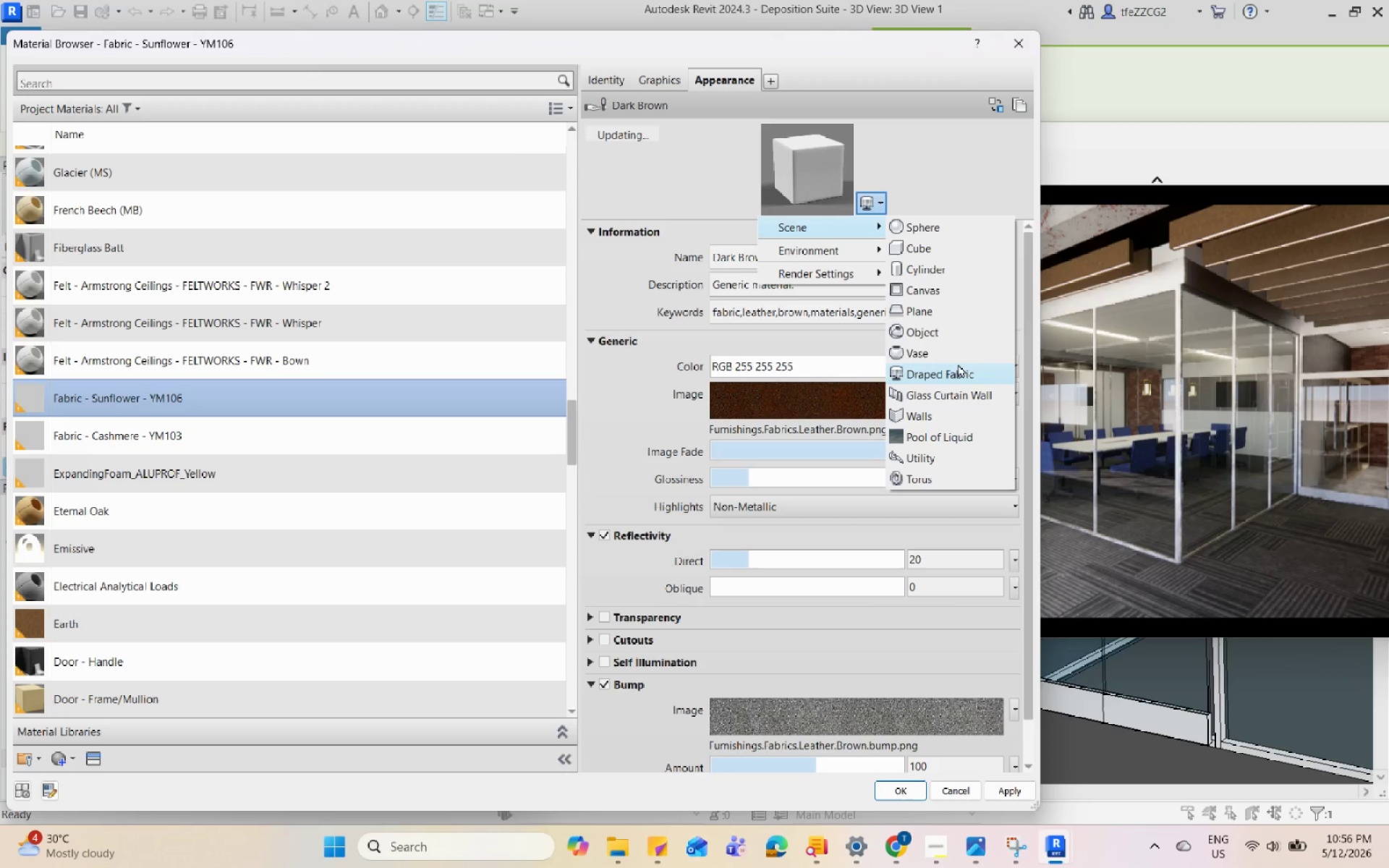 
left_click([955, 371])
 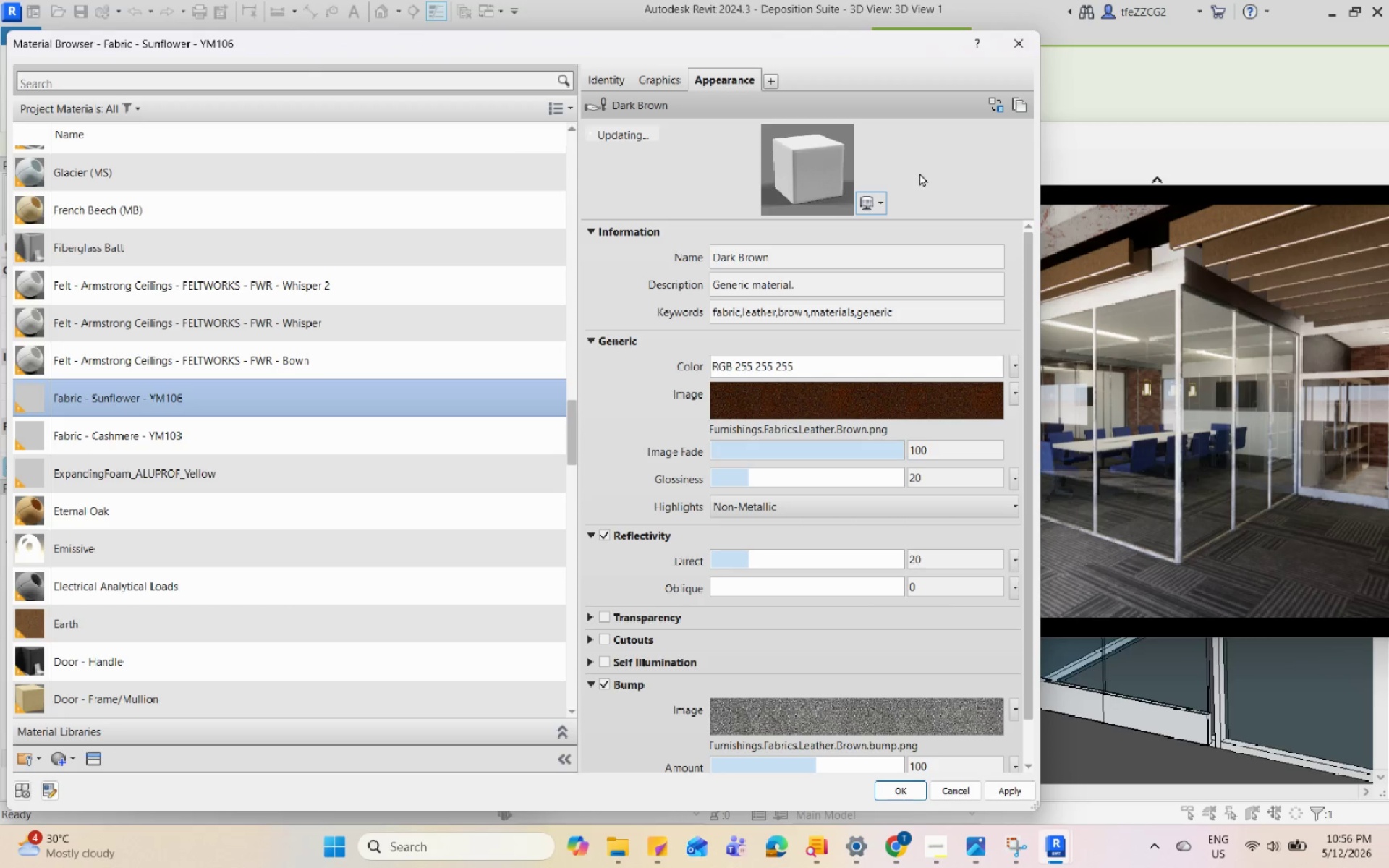 
left_click([919, 172])
 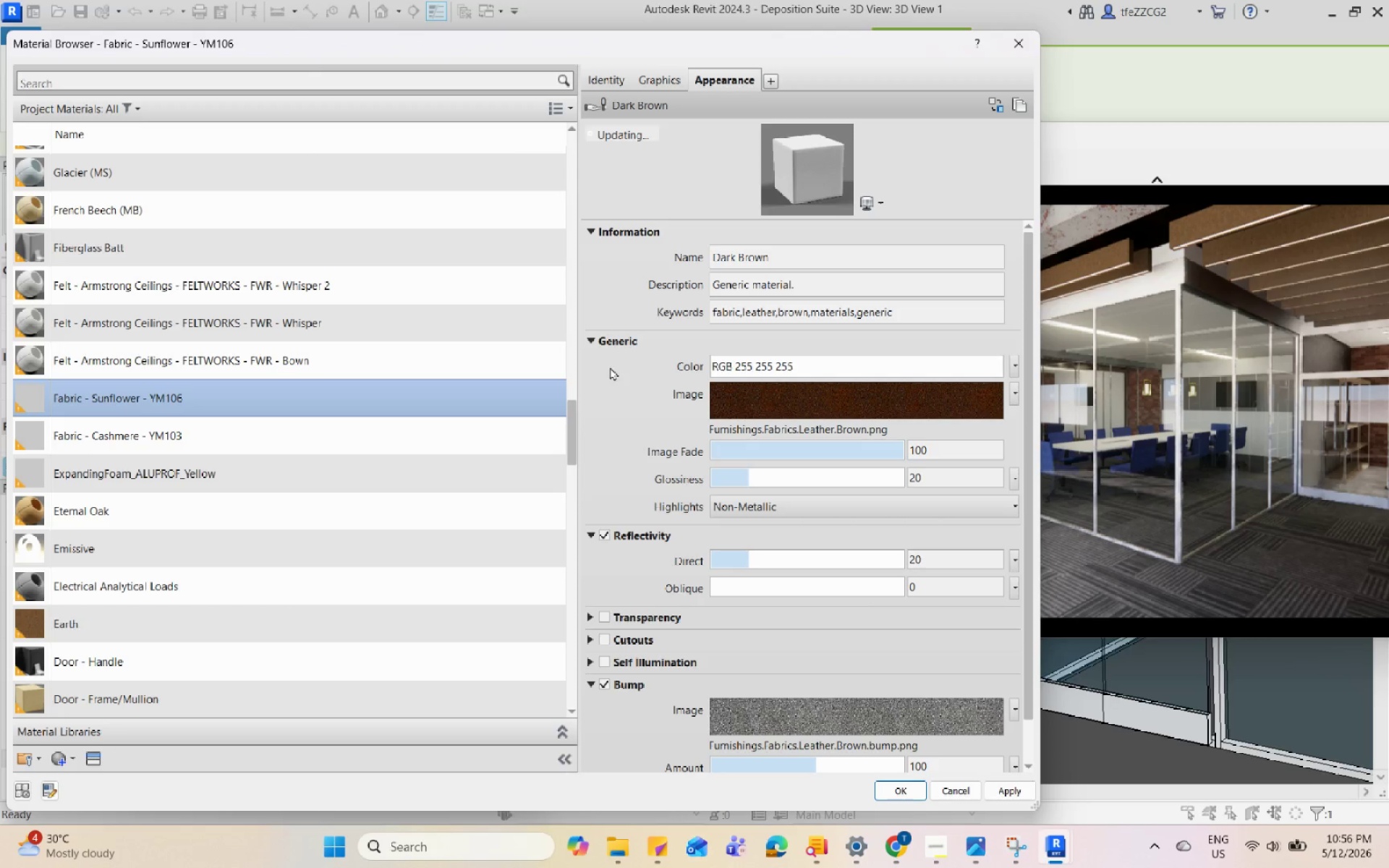 
scroll: coordinate [613, 366], scroll_direction: down, amount: 1.0
 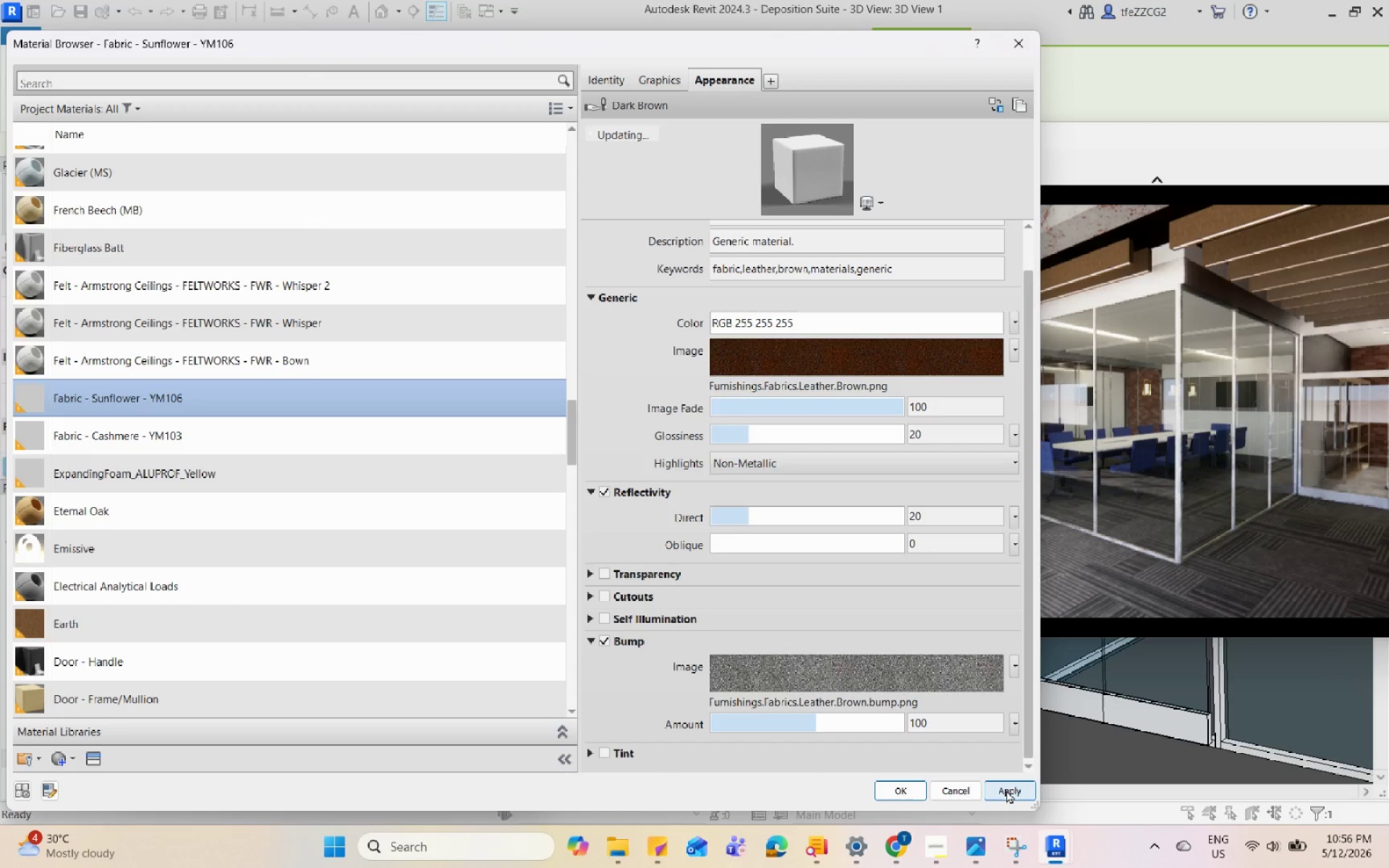 
left_click([1006, 790])
 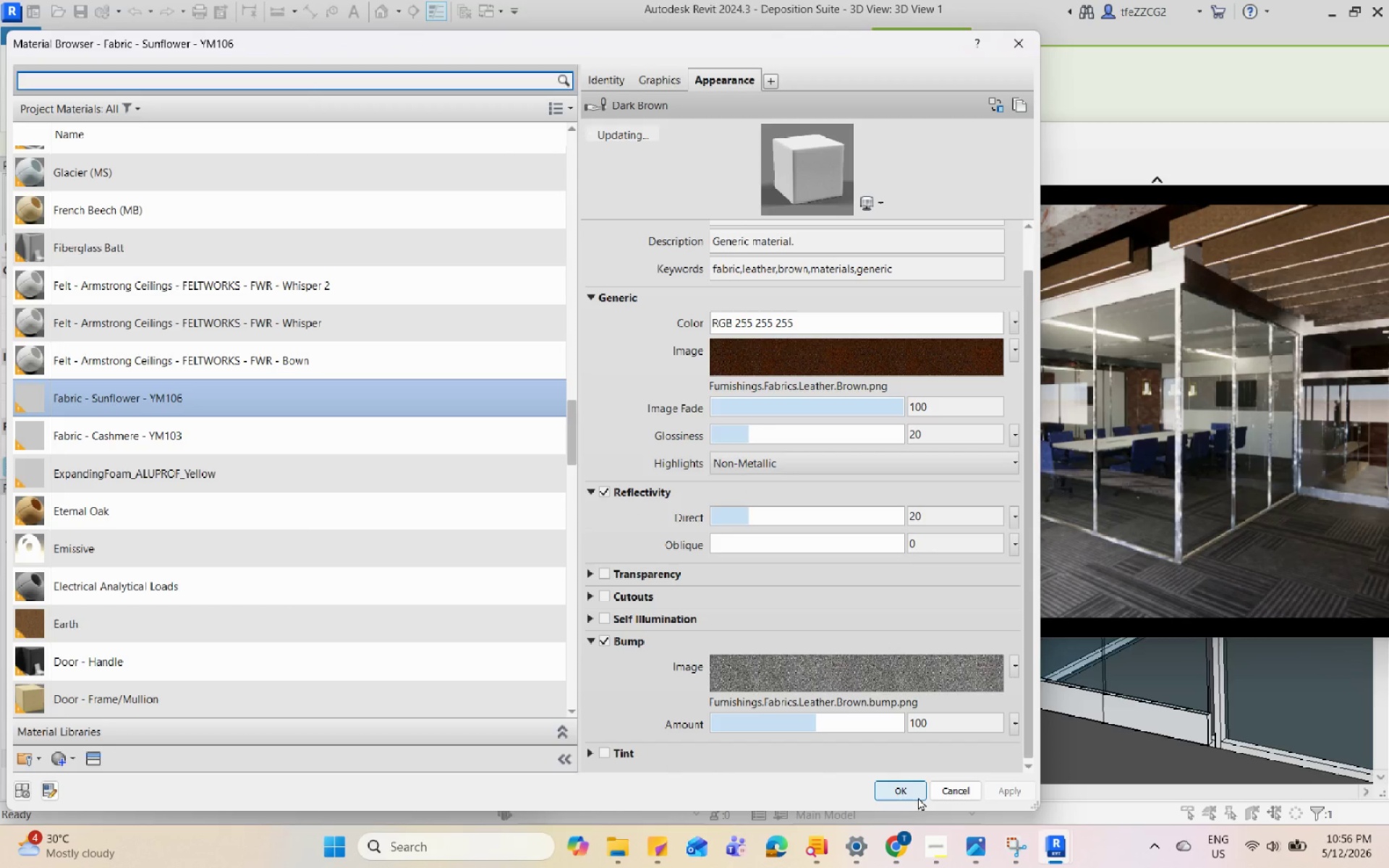 
left_click([918, 797])
 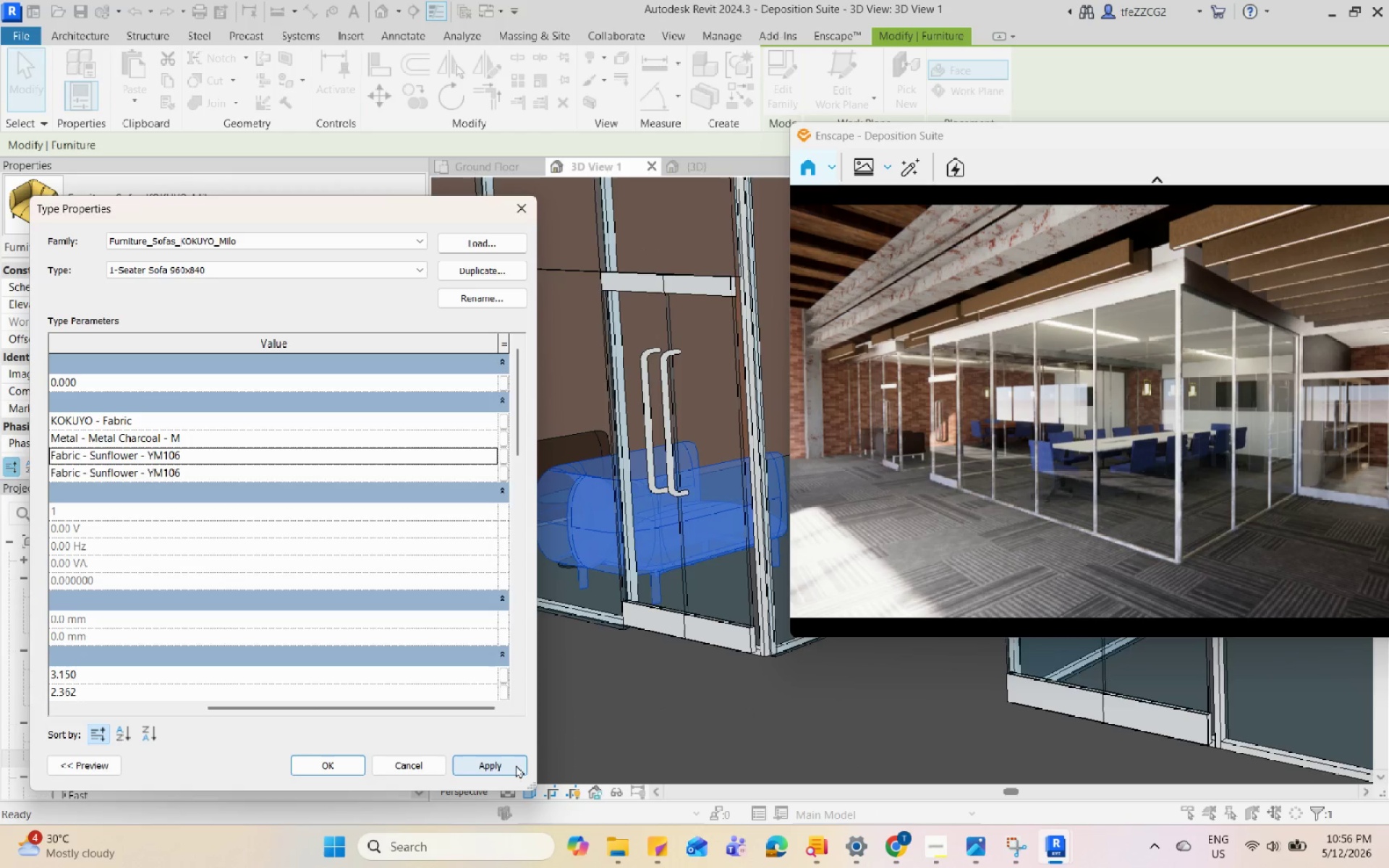 
left_click([509, 764])
 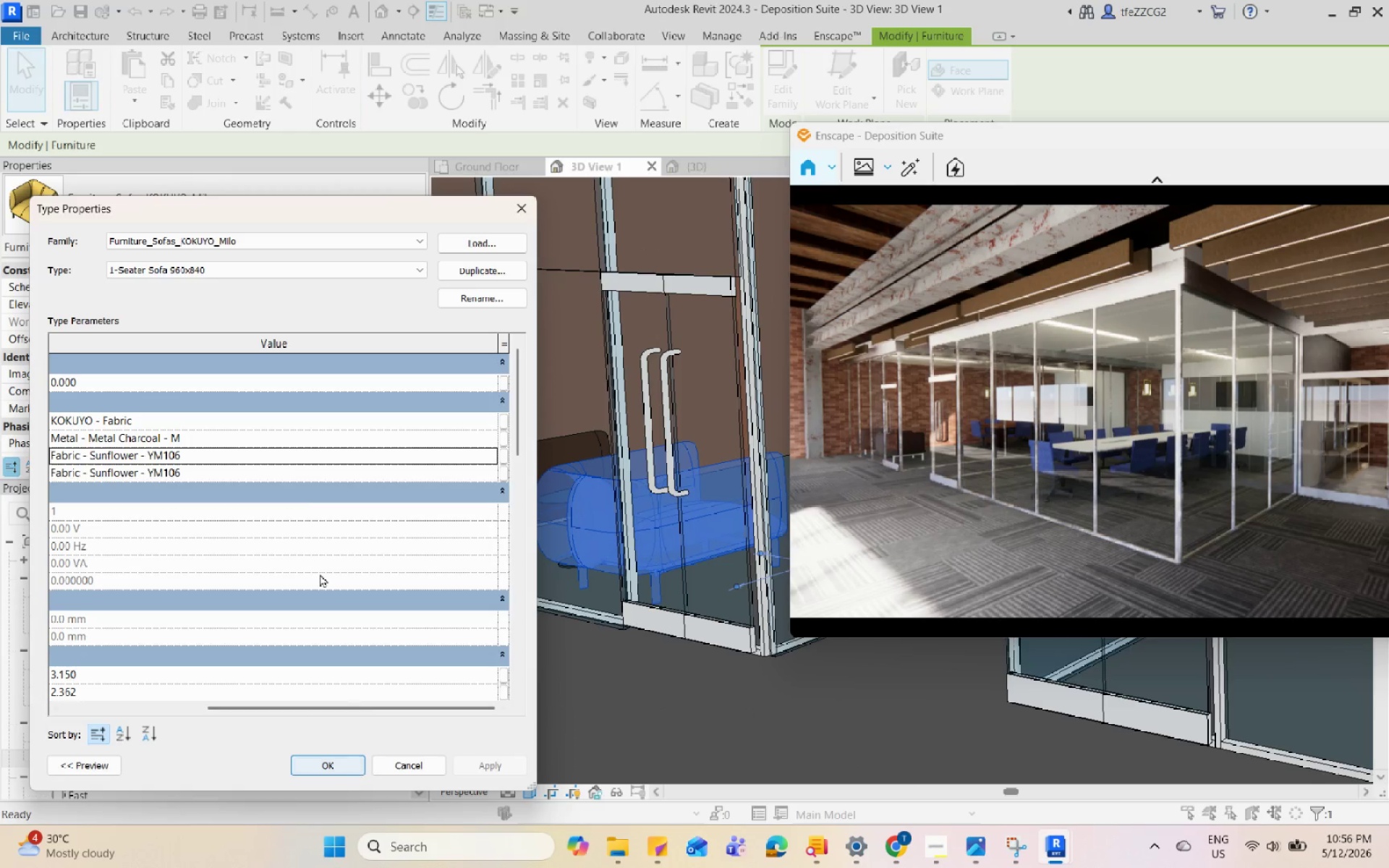 
left_click_drag(start_coordinate=[333, 705], to_coordinate=[196, 694])
 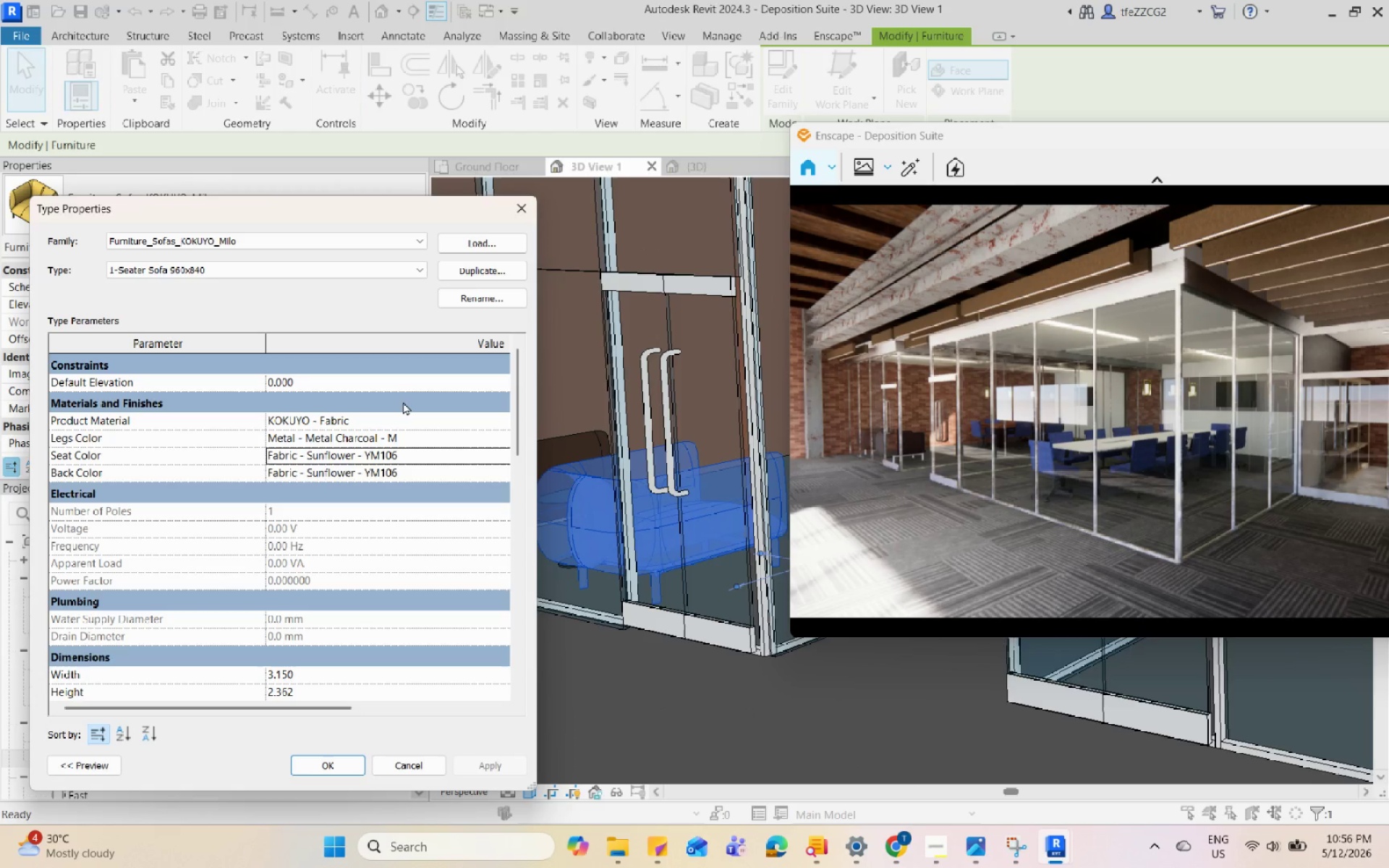 
left_click([394, 420])
 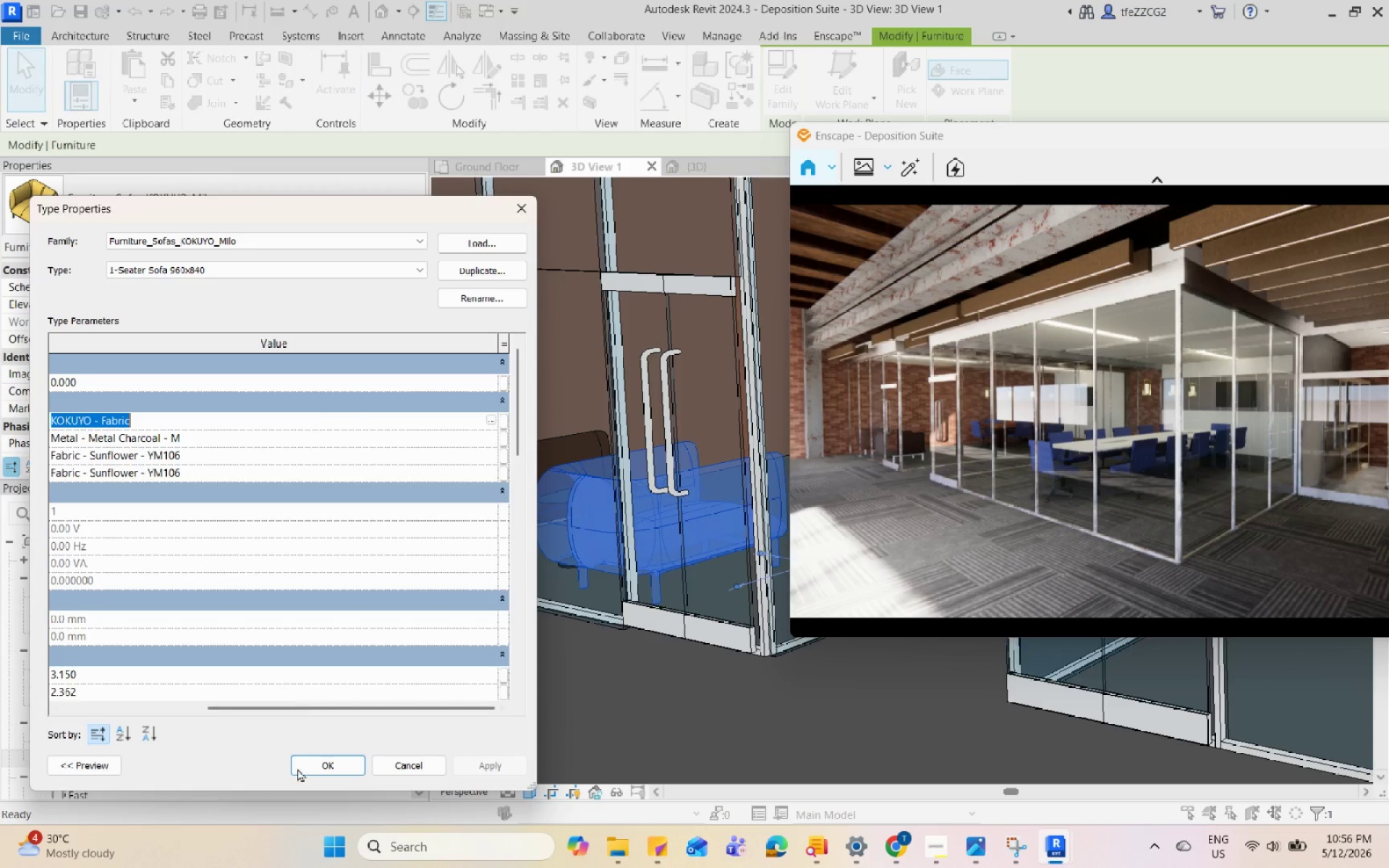 
left_click_drag(start_coordinate=[358, 706], to_coordinate=[333, 720])
 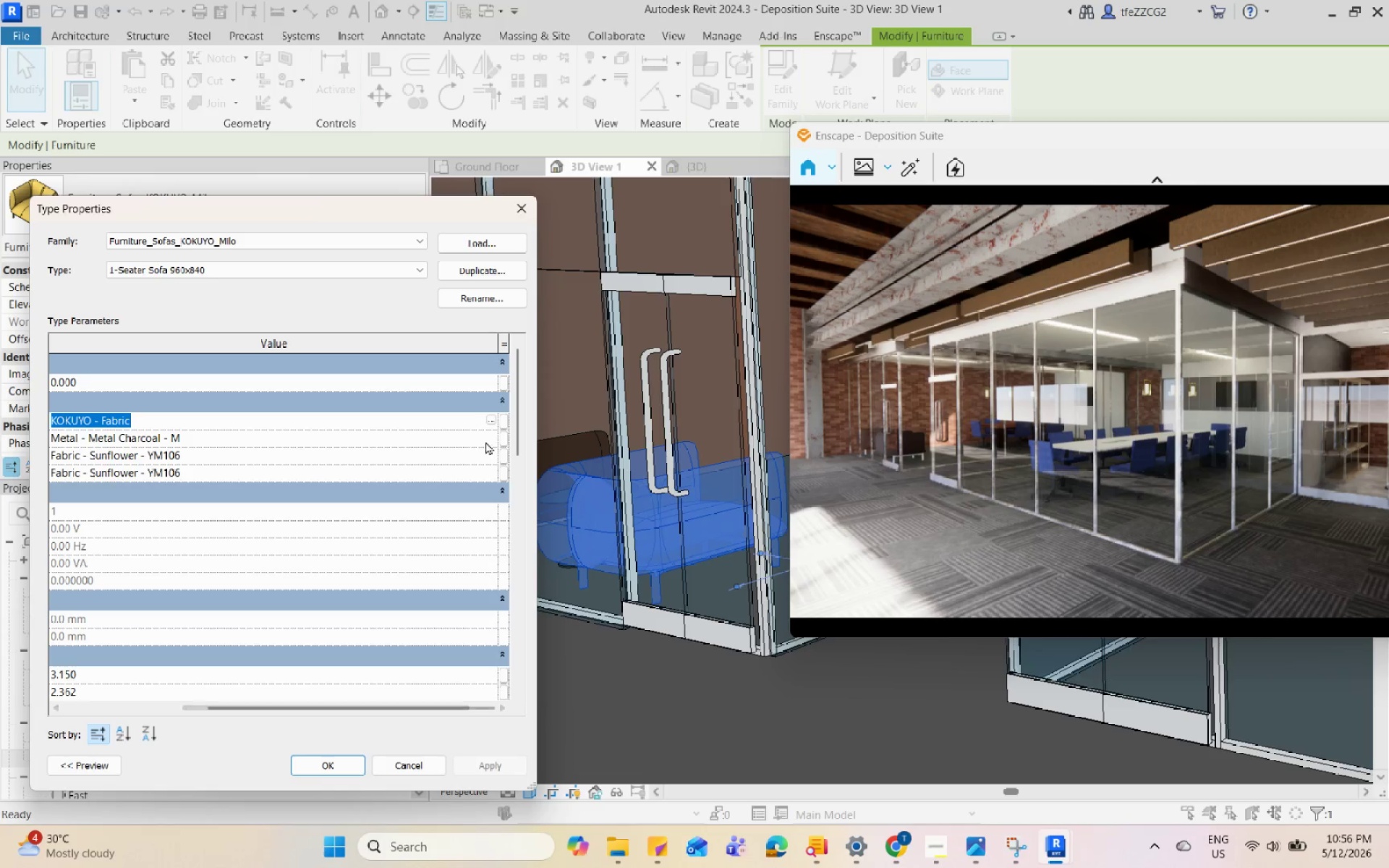 
left_click([487, 441])
 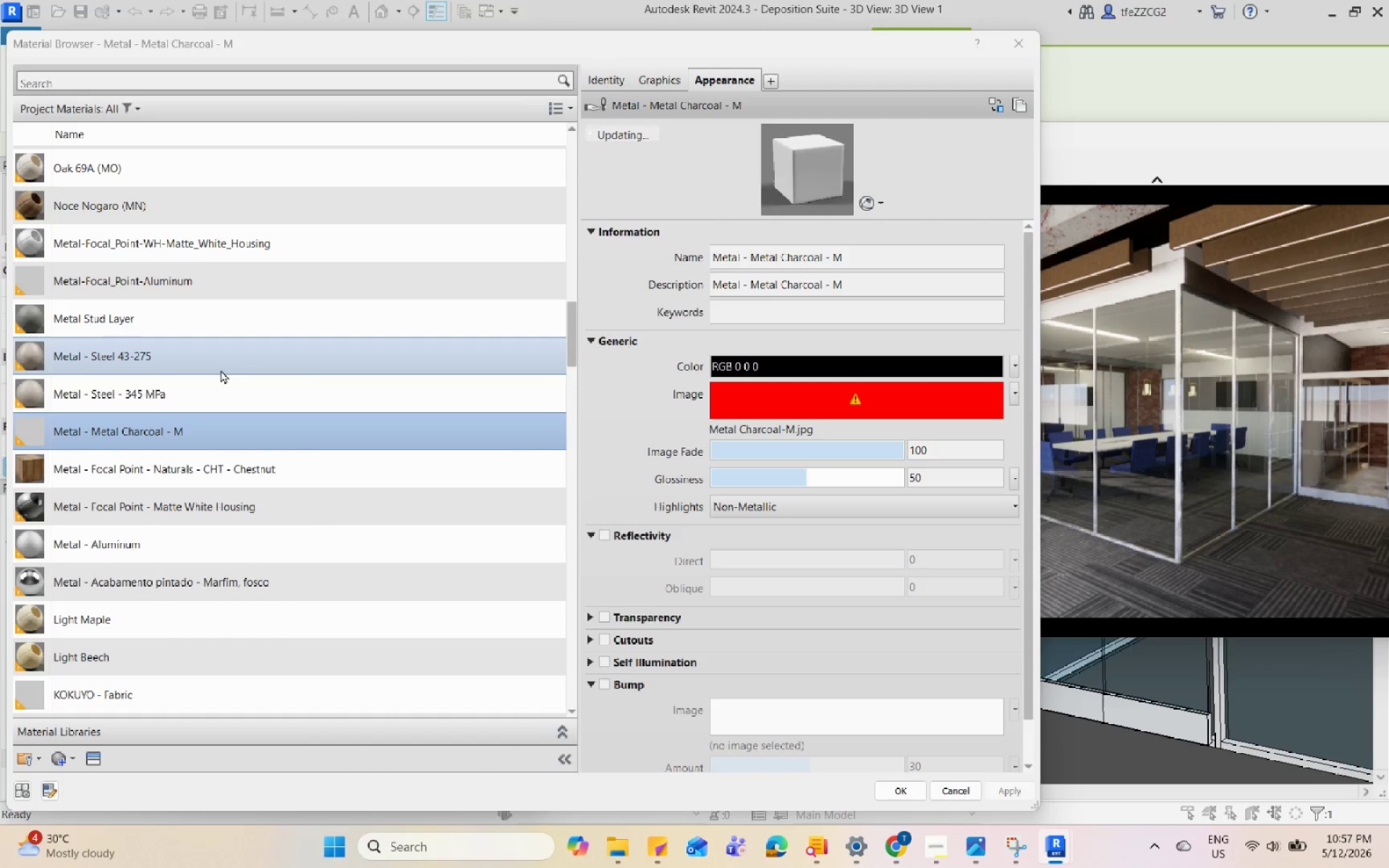 
left_click([232, 386])
 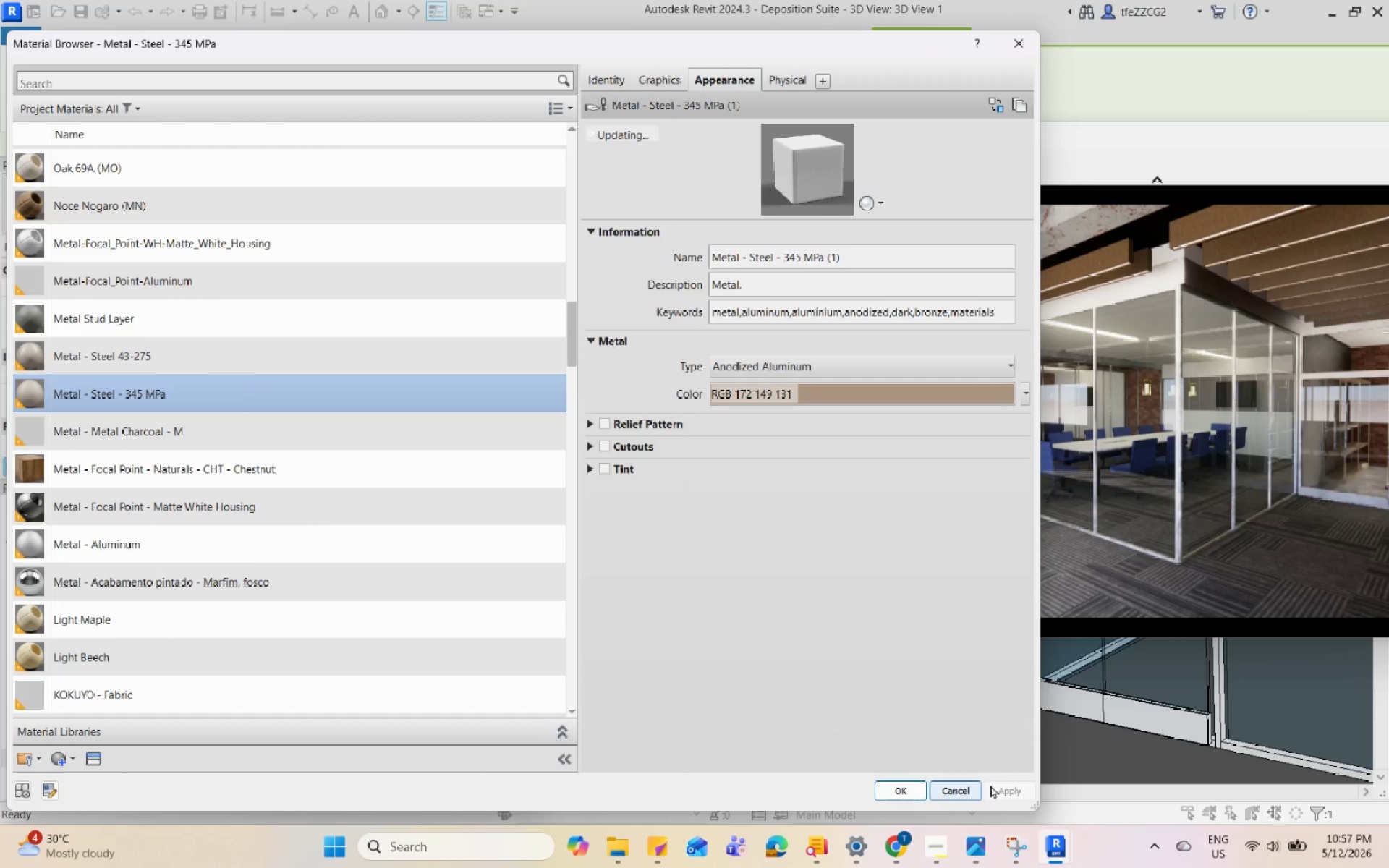 
left_click([926, 791])
 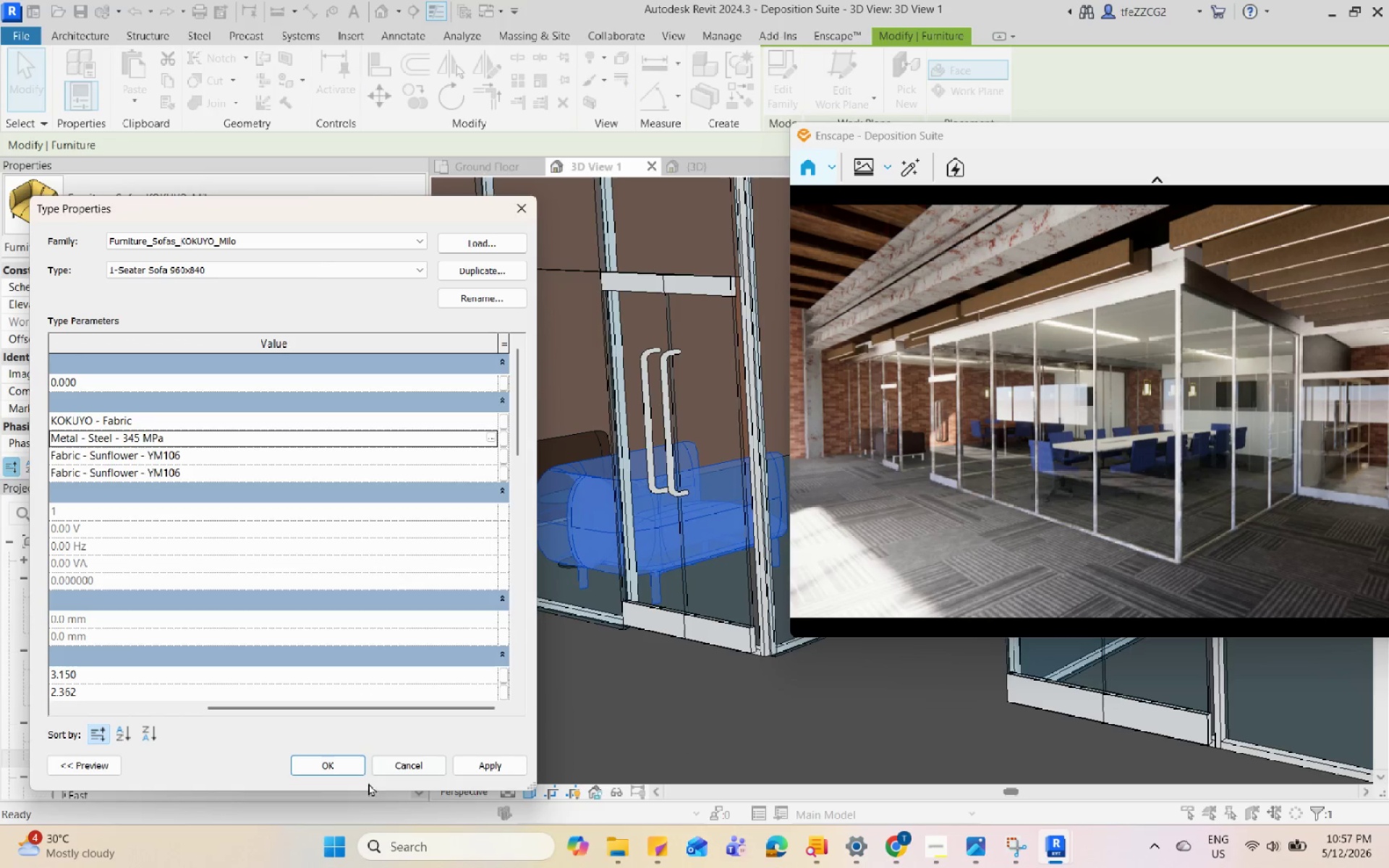 
left_click([488, 766])
 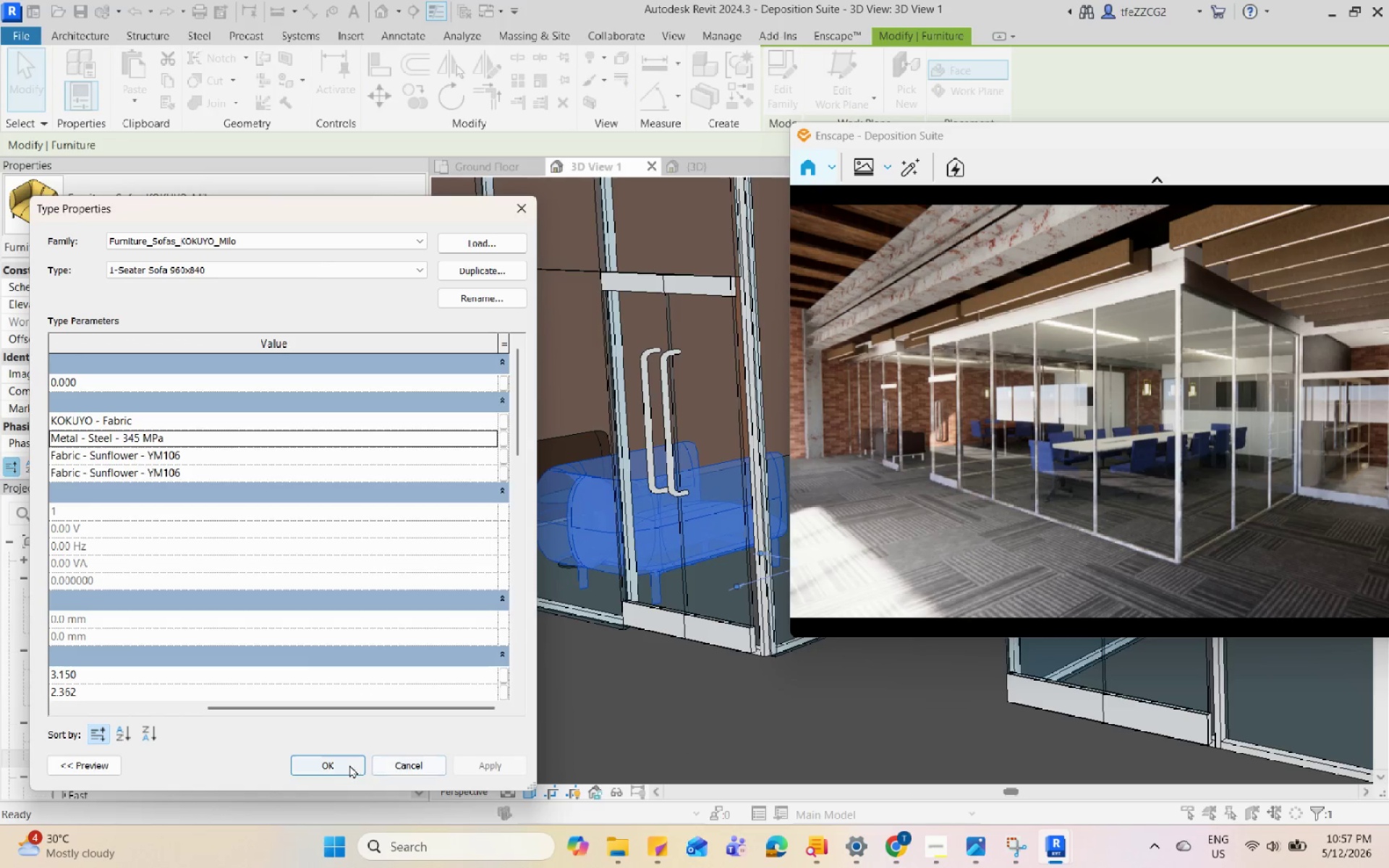 
left_click([349, 765])
 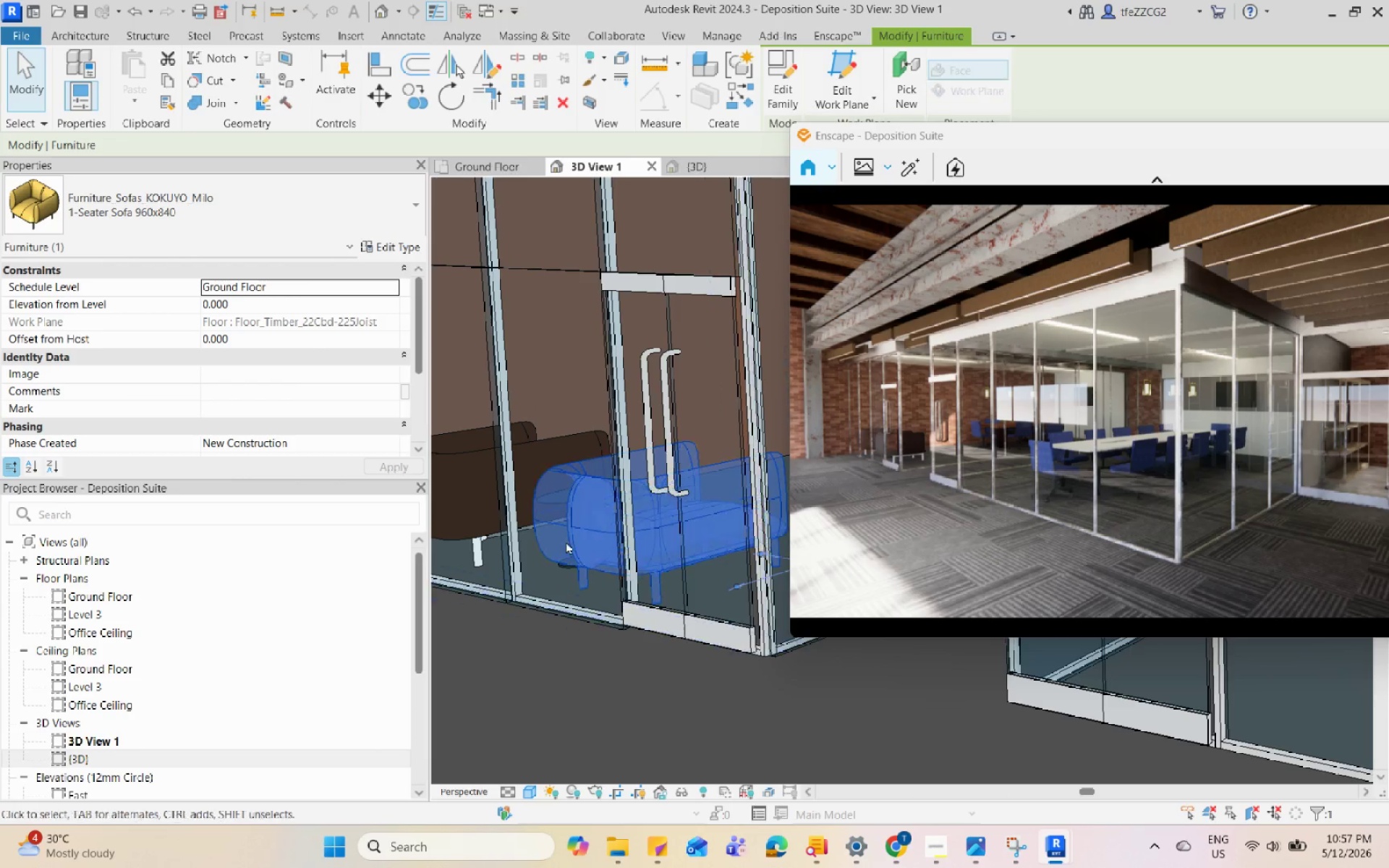 
left_click([649, 695])
 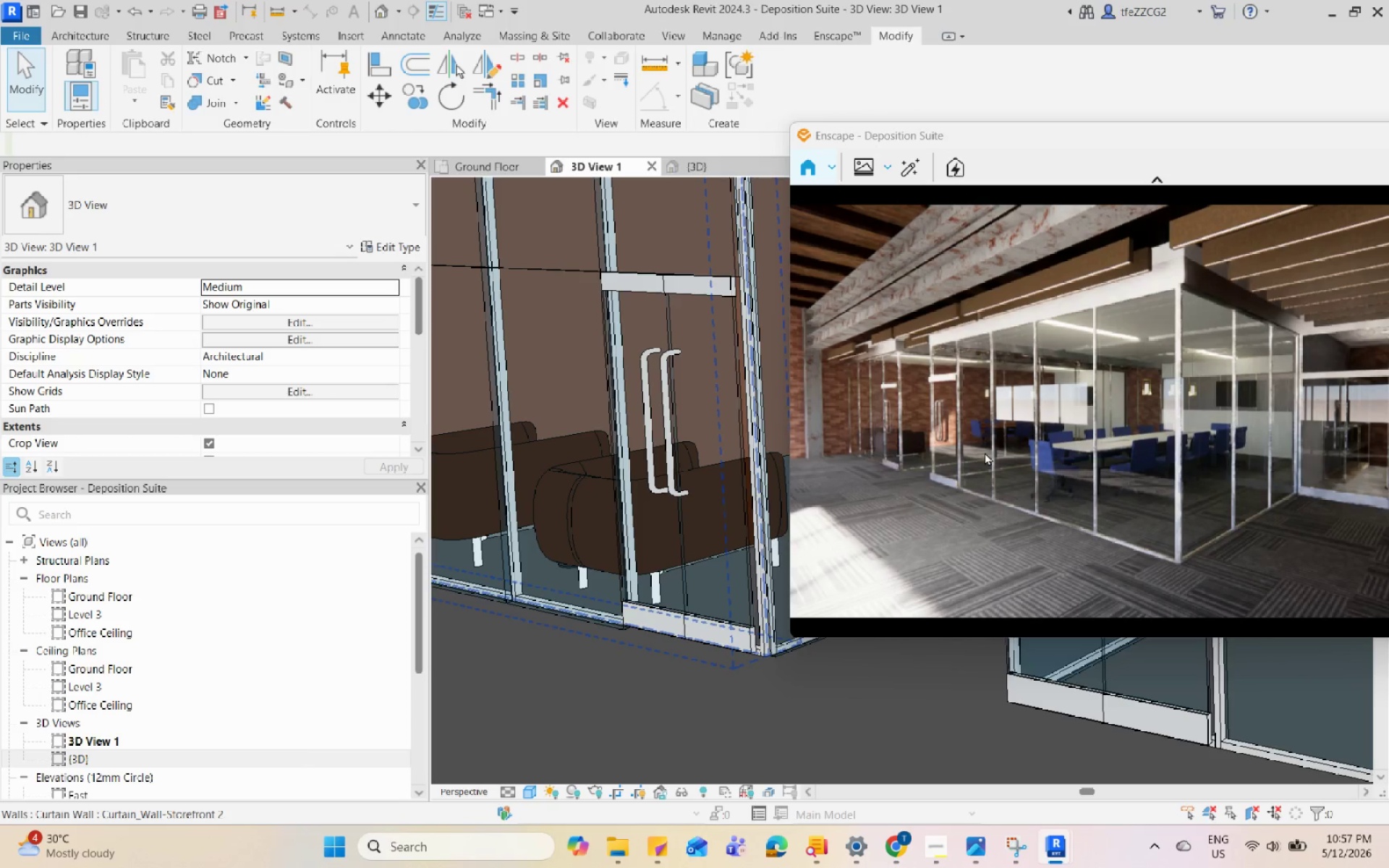 
wait(5.44)
 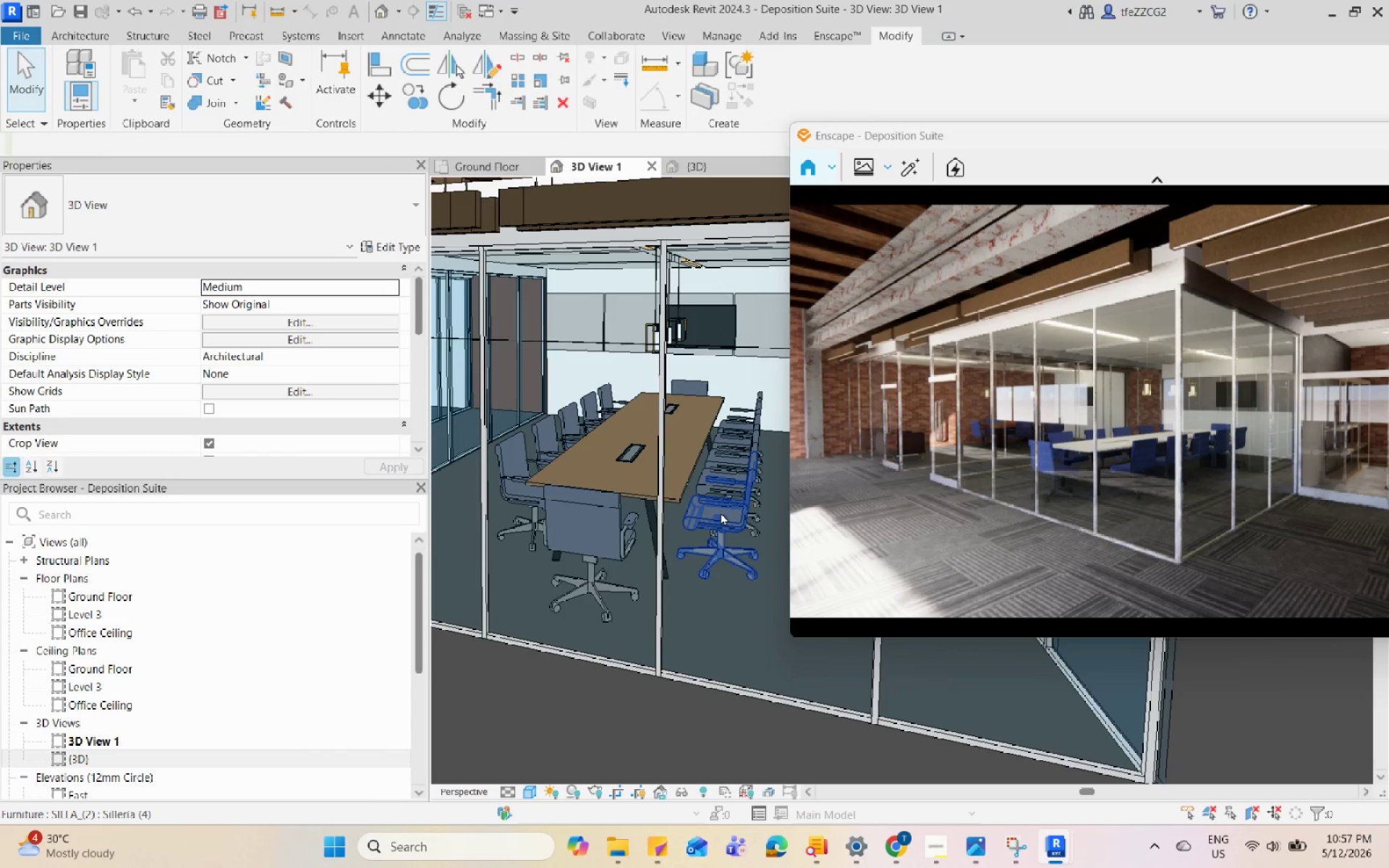 
left_click([721, 512])
 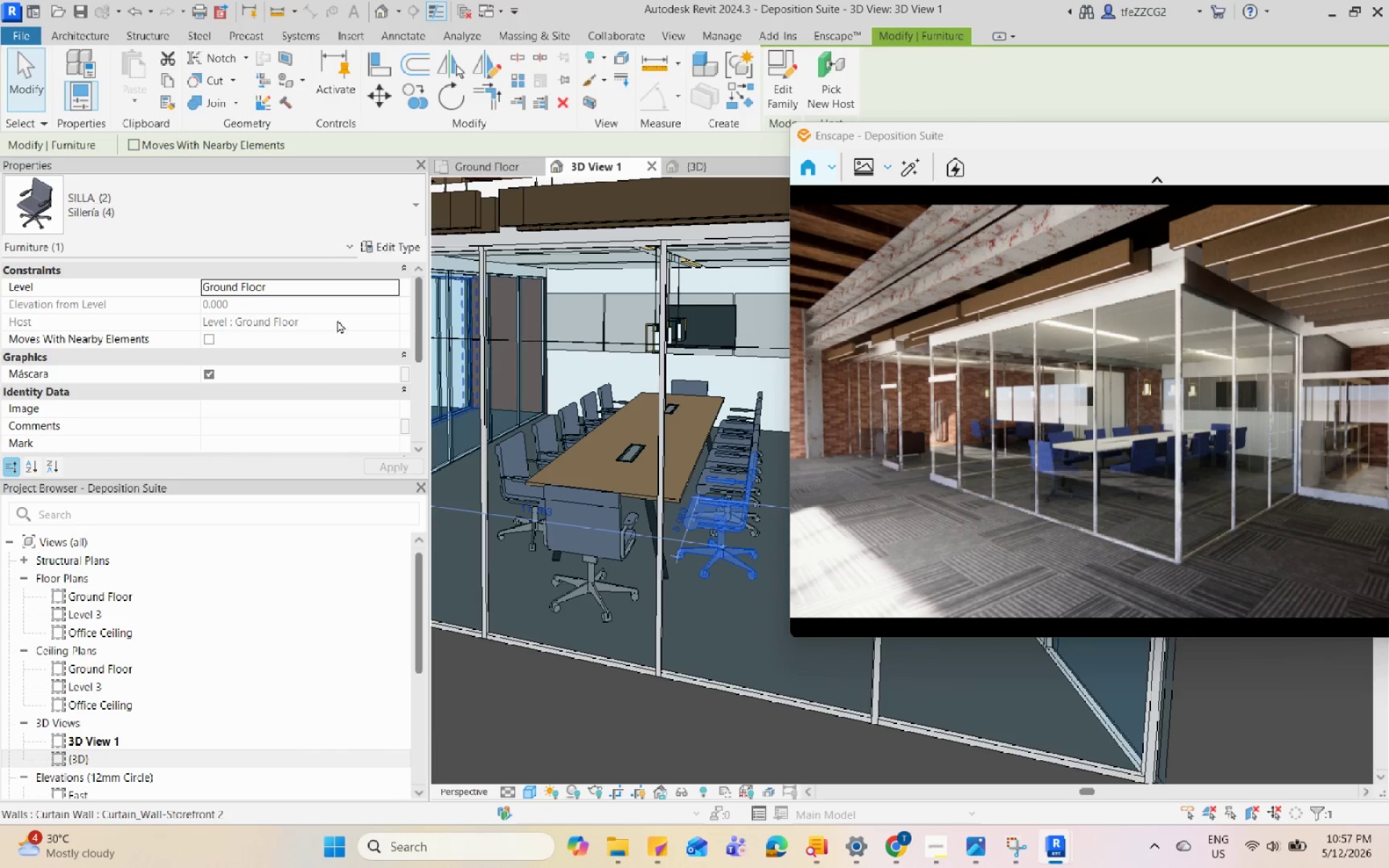 
scroll: coordinate [721, 512], scroll_direction: down, amount: 4.0
 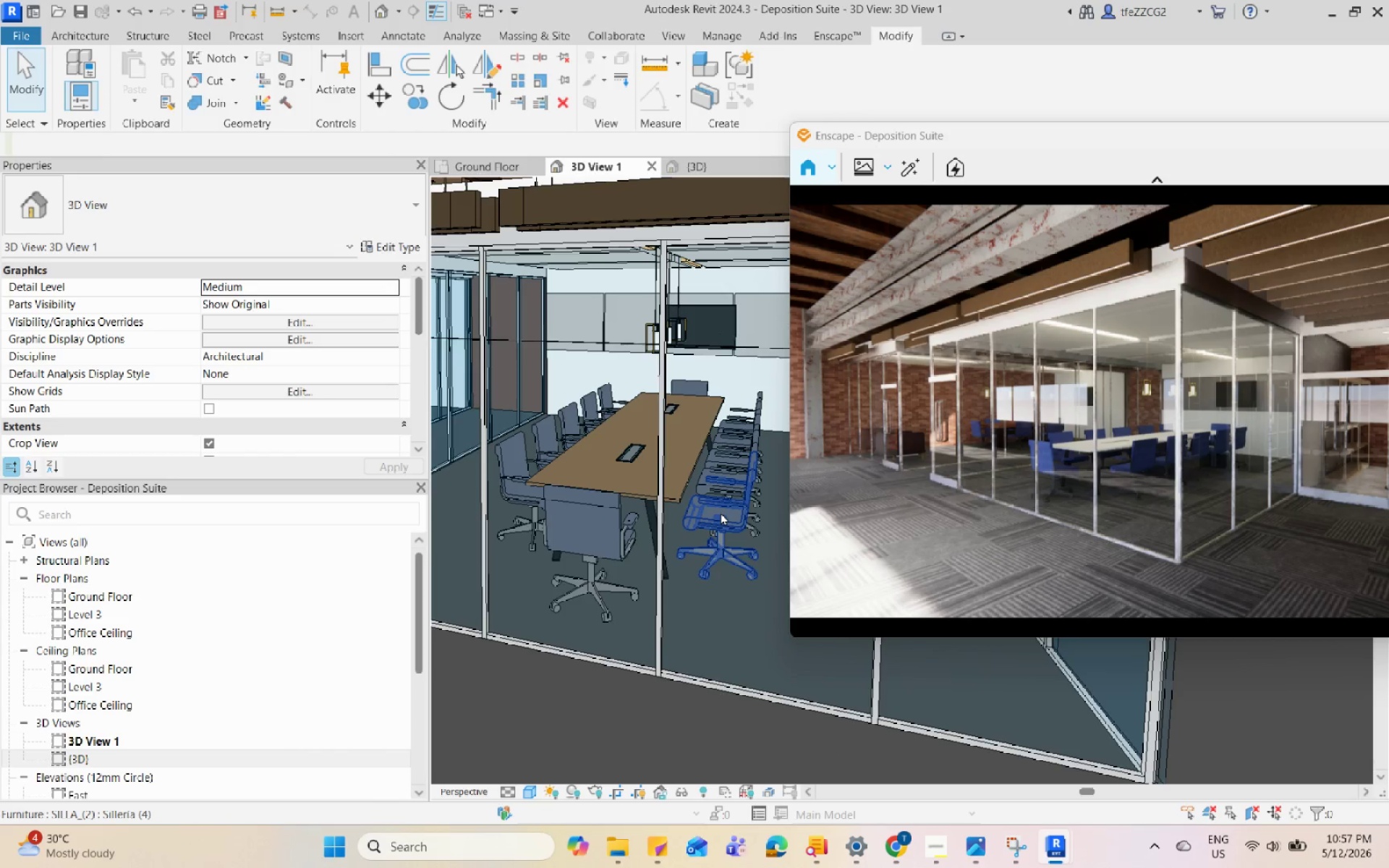 
left_click([394, 246])
 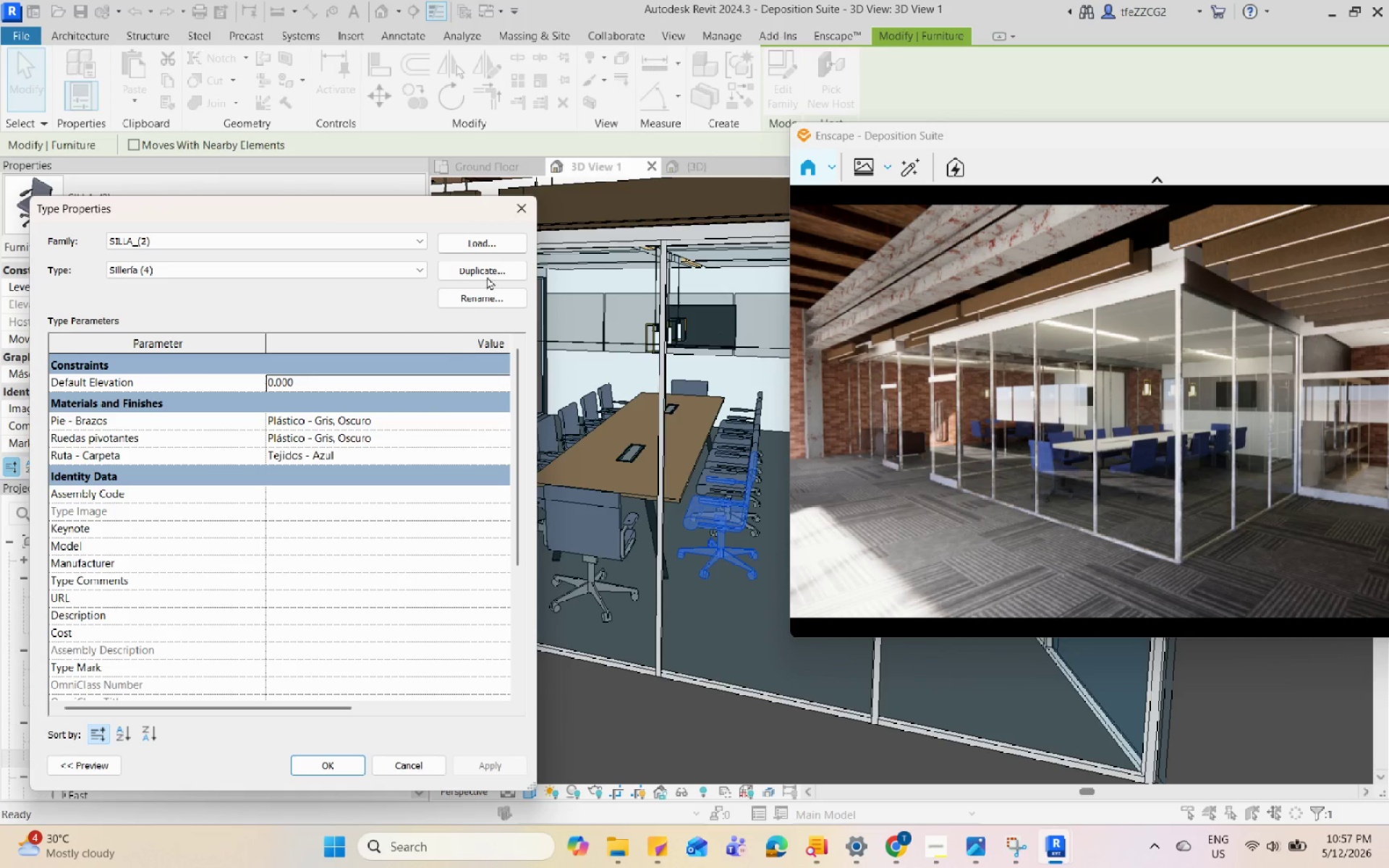 
left_click([522, 215])
 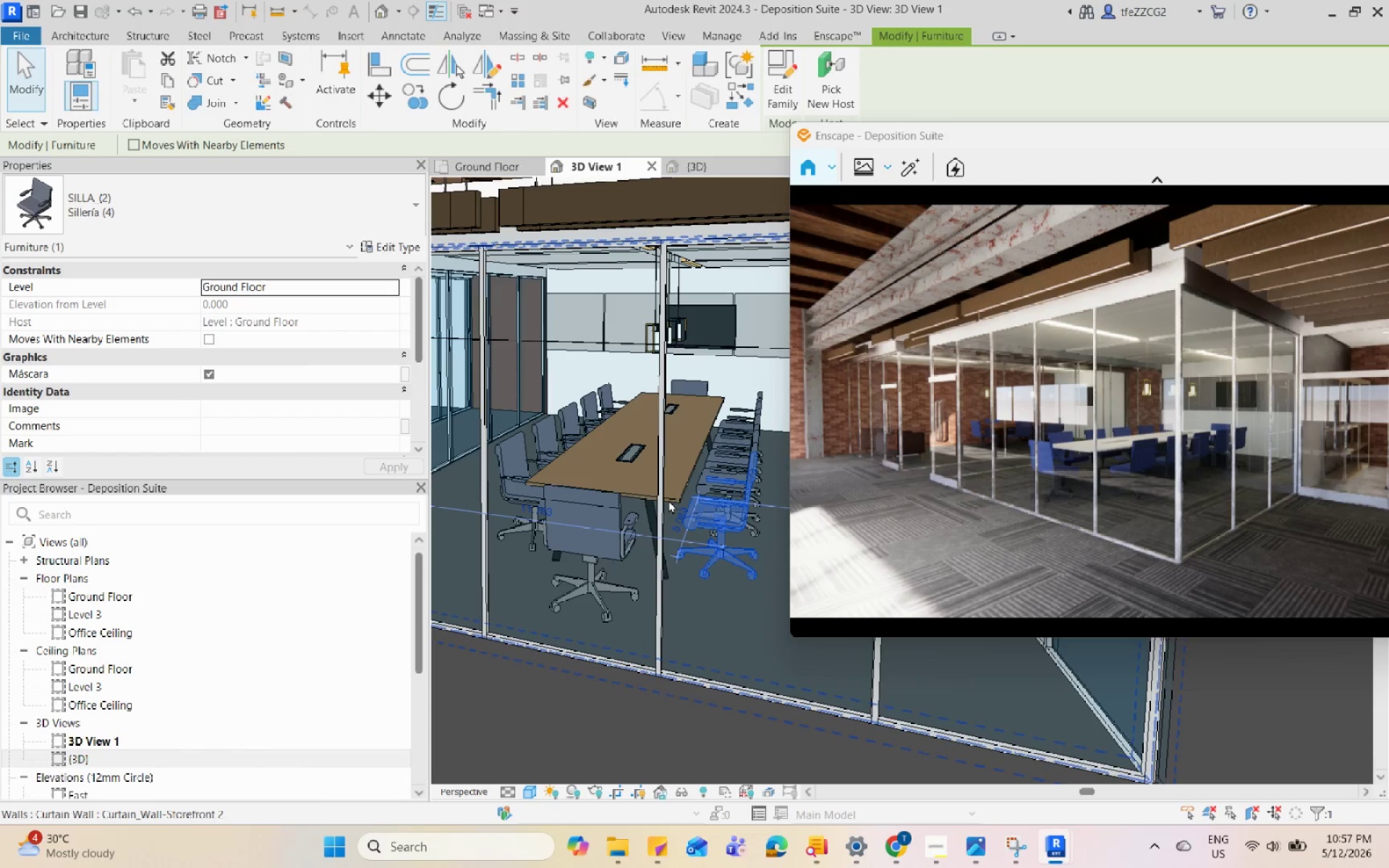 
scroll: coordinate [668, 500], scroll_direction: none, amount: 0.0
 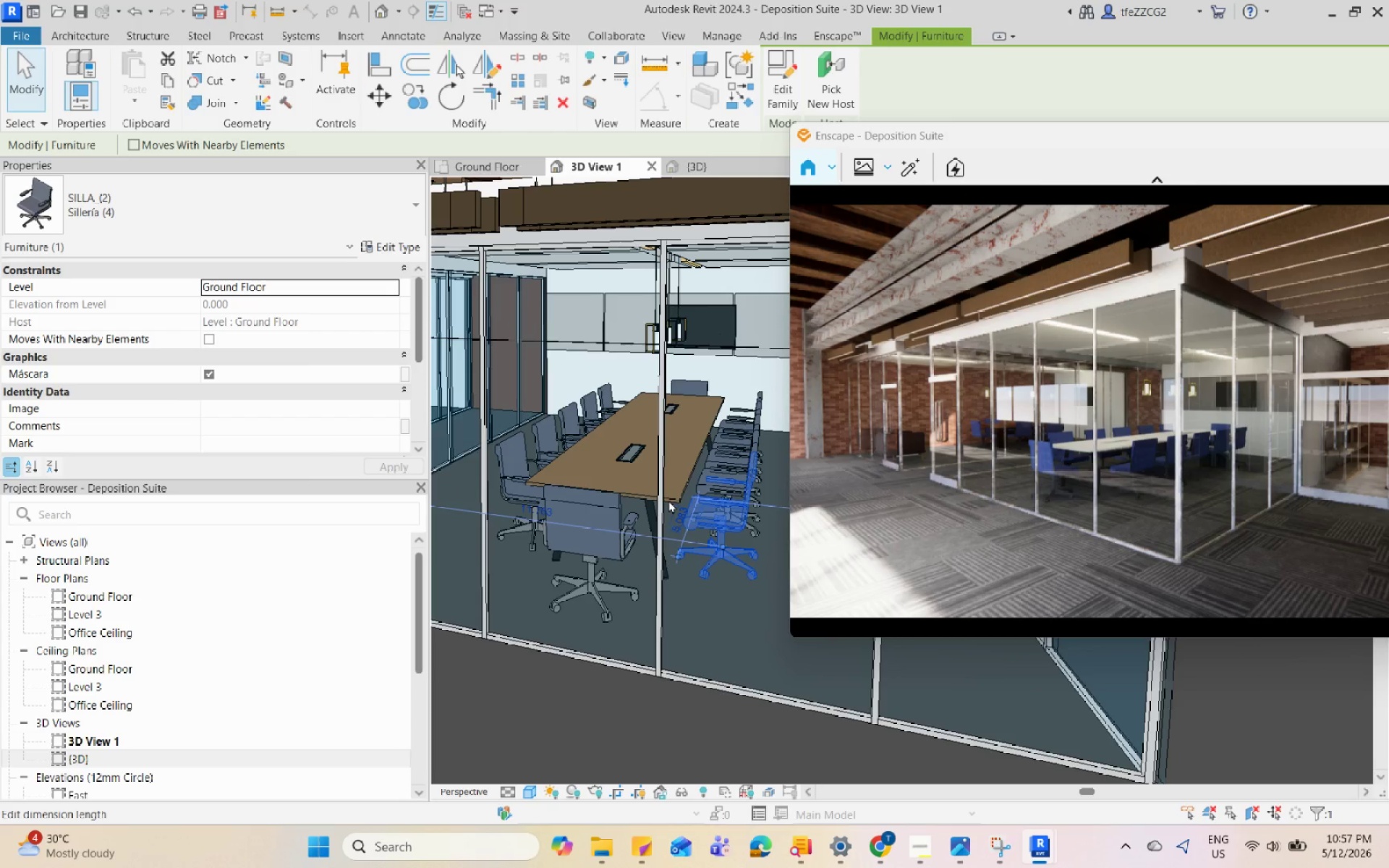 
scroll: coordinate [731, 482], scroll_direction: up, amount: 3.0
 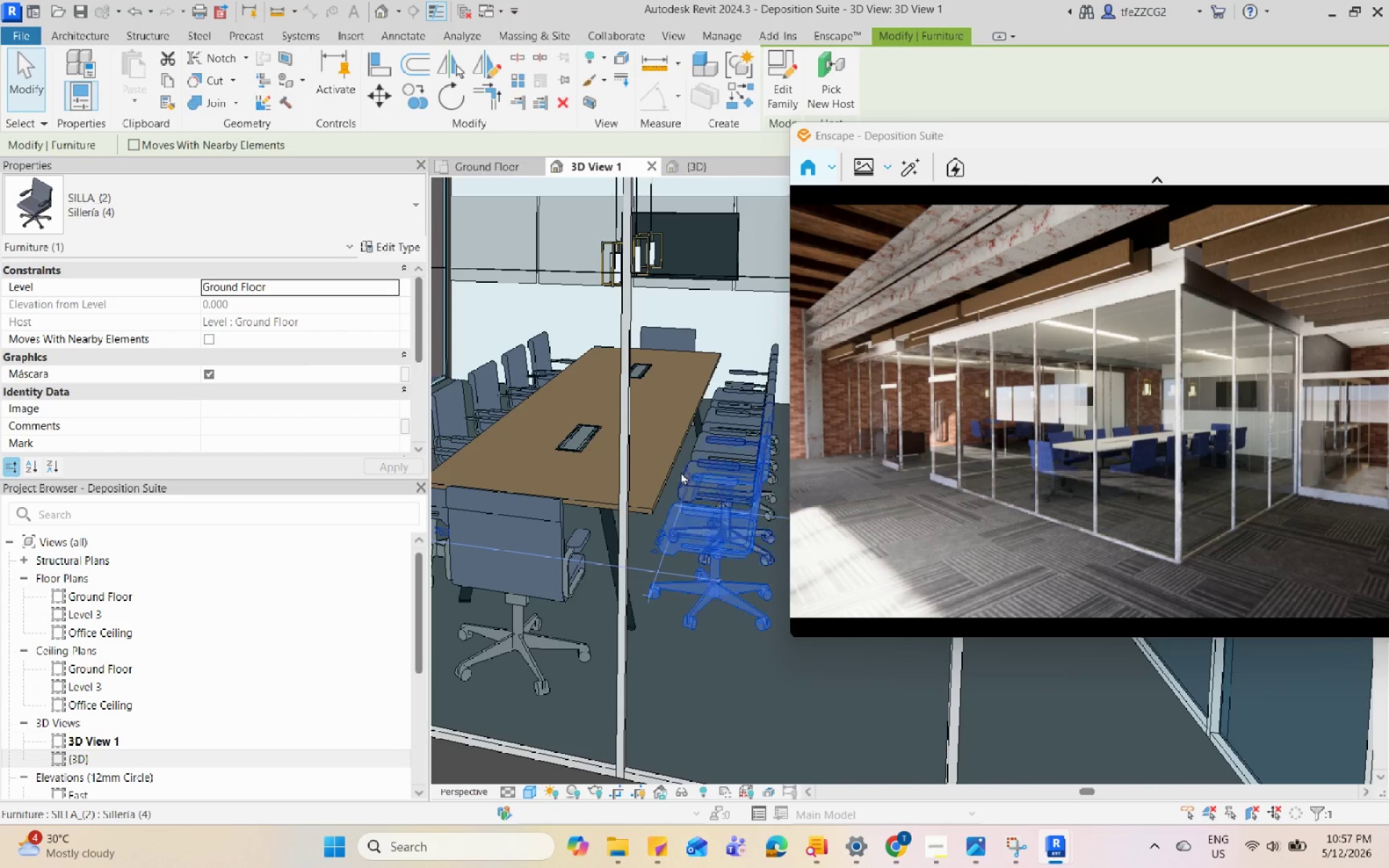 
left_click([414, 249])
 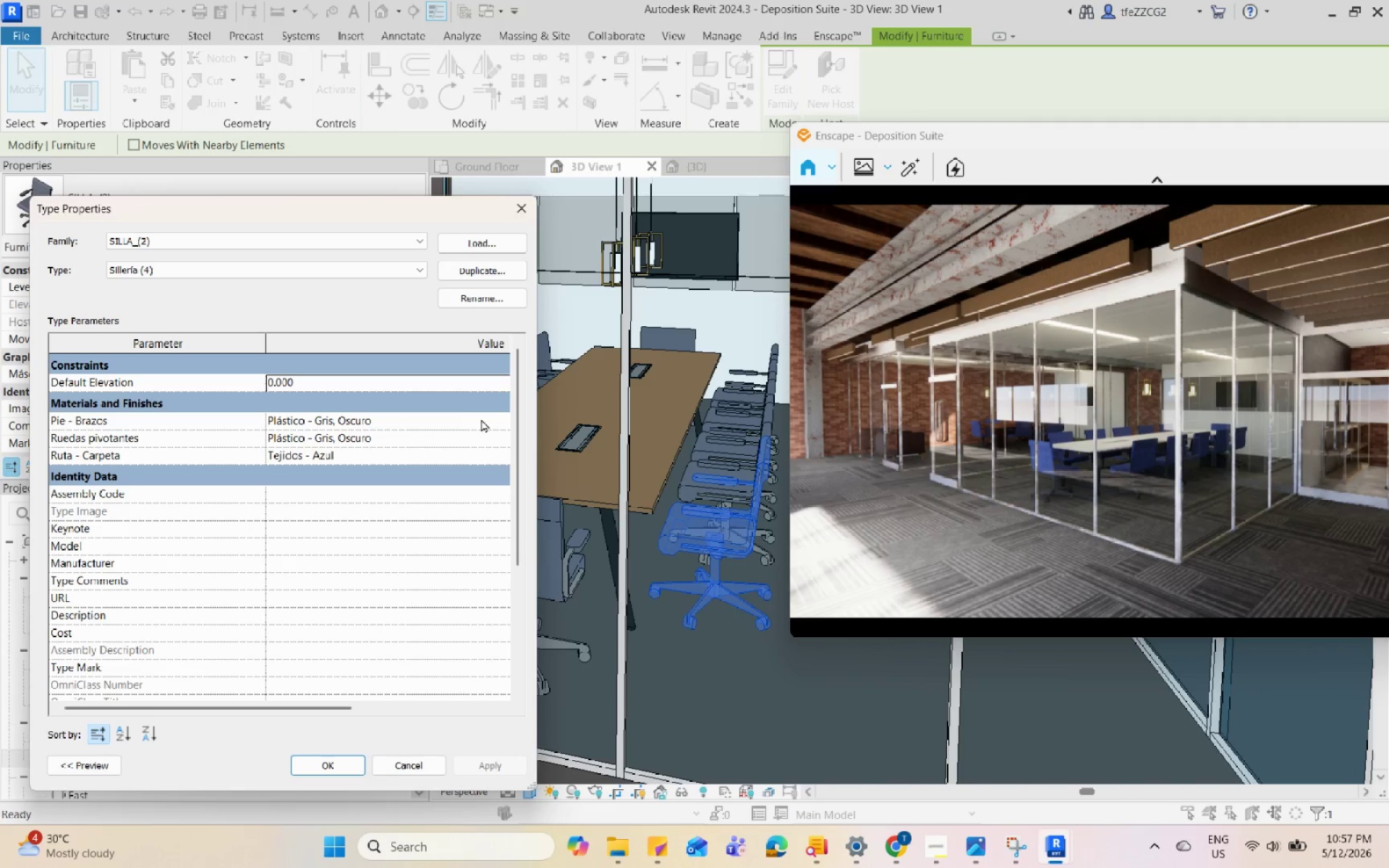 
left_click([505, 419])
 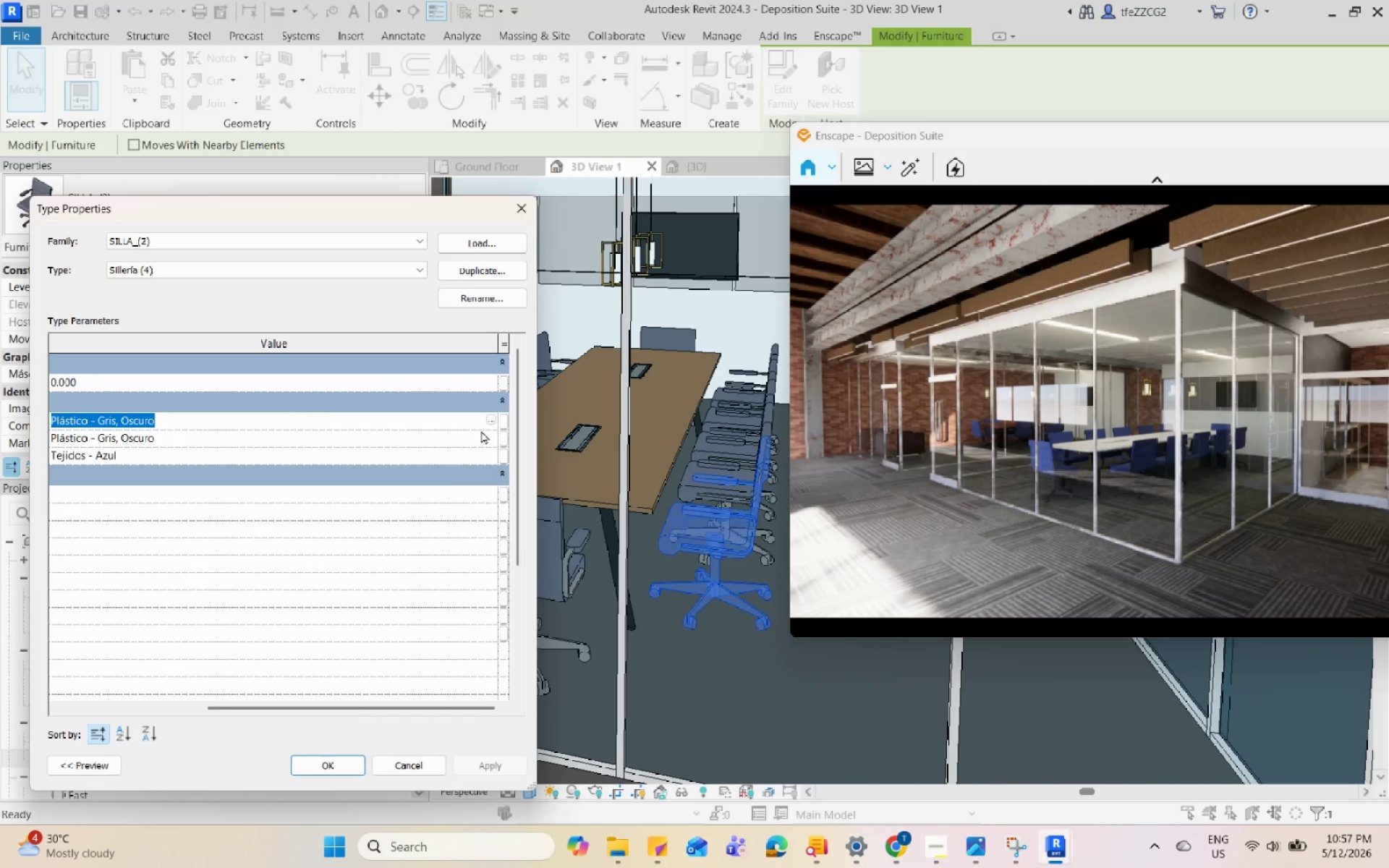 
left_click_drag(start_coordinate=[464, 704], to_coordinate=[266, 708])
 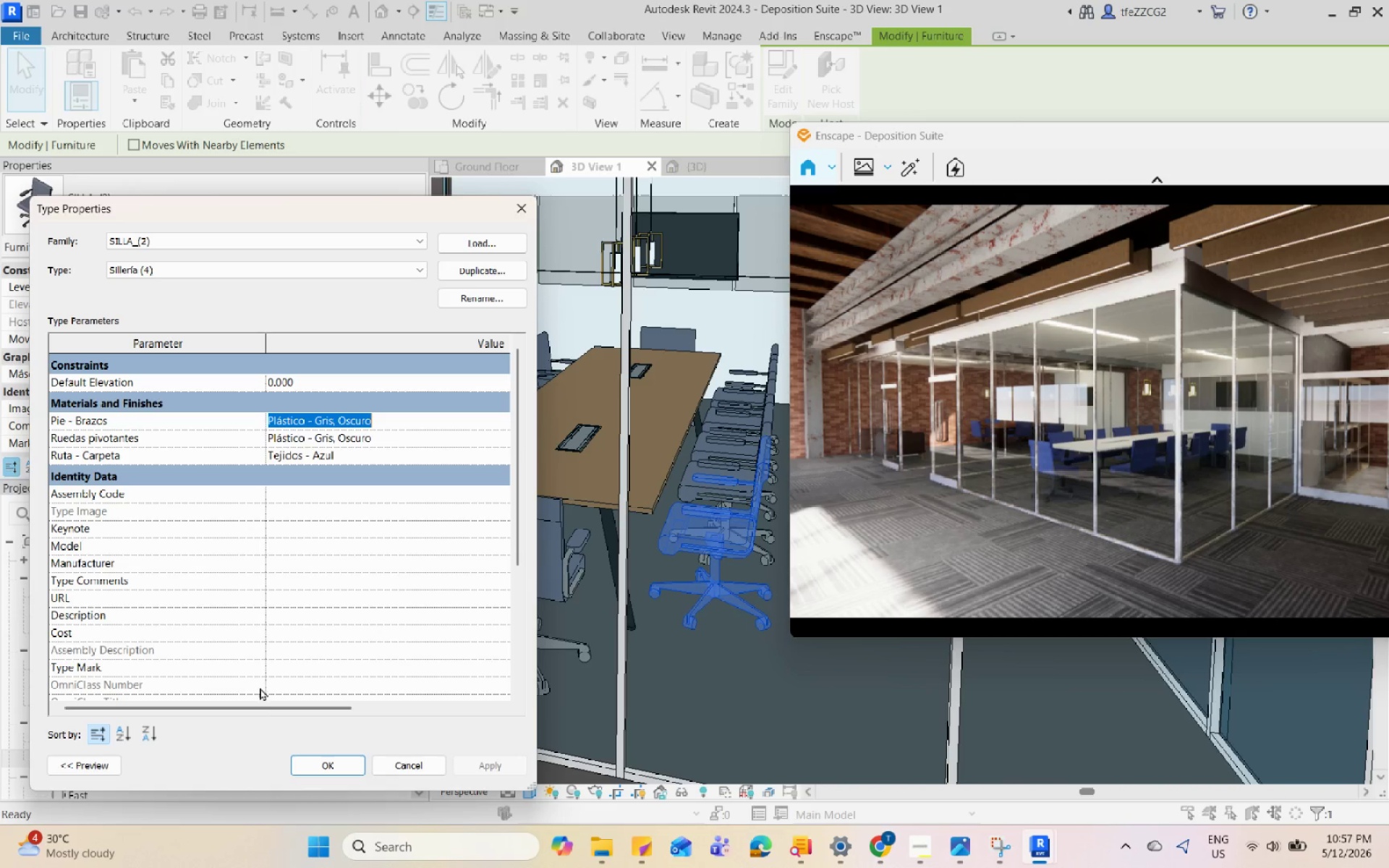 
left_click_drag(start_coordinate=[265, 709], to_coordinate=[370, 711])
 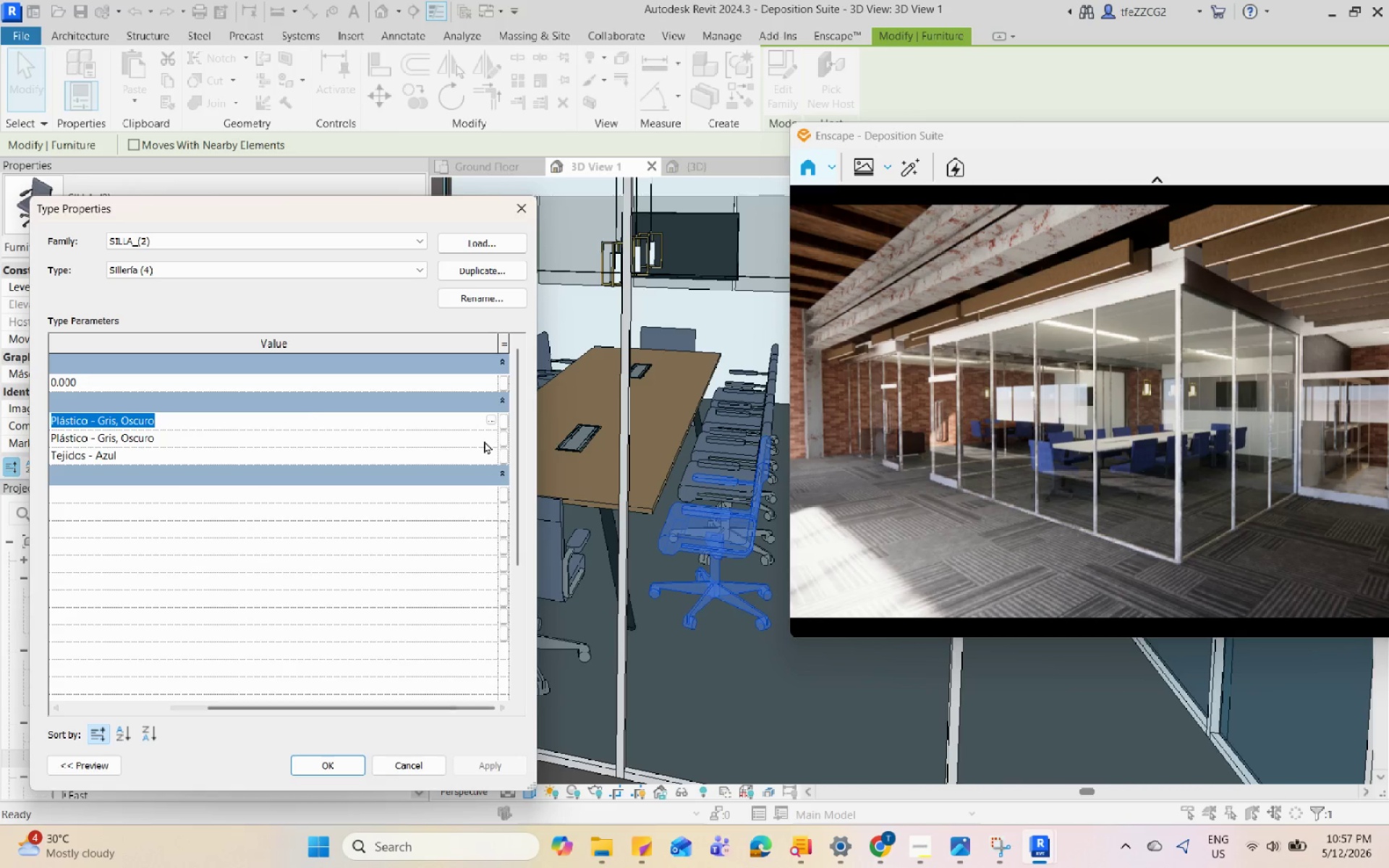 
left_click([493, 438])
 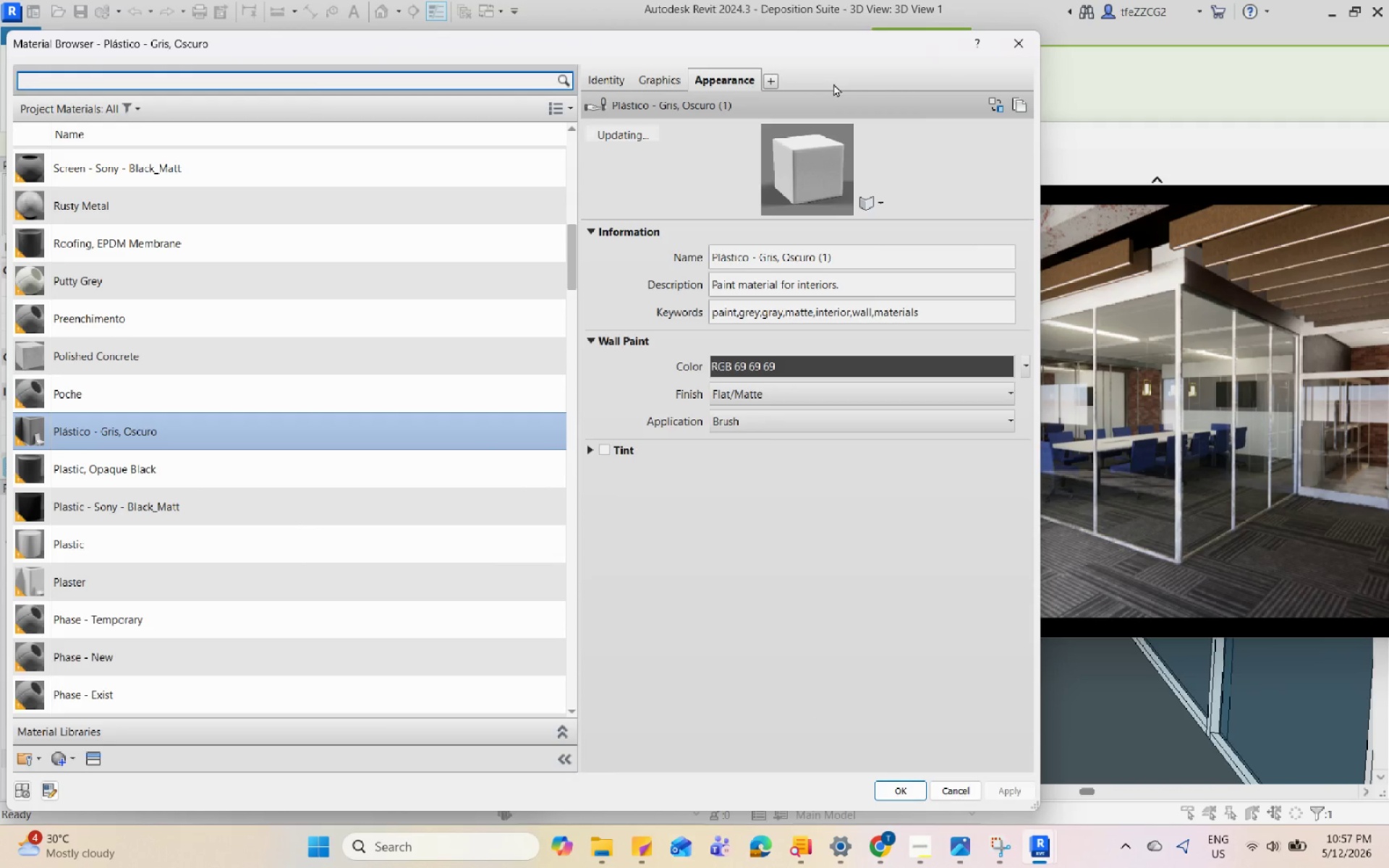 
left_click([1006, 48])
 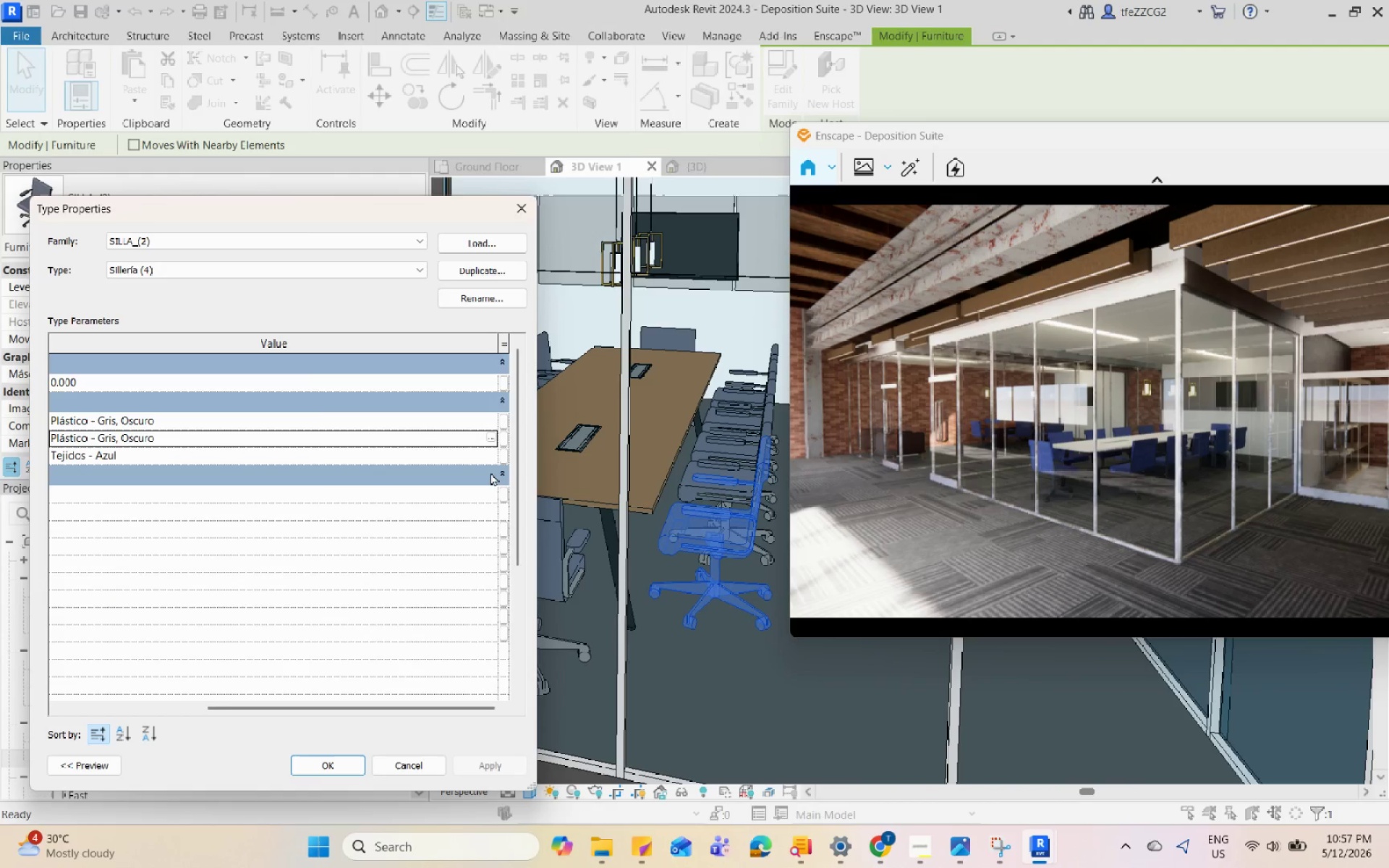 
left_click_drag(start_coordinate=[490, 461], to_coordinate=[490, 457])
 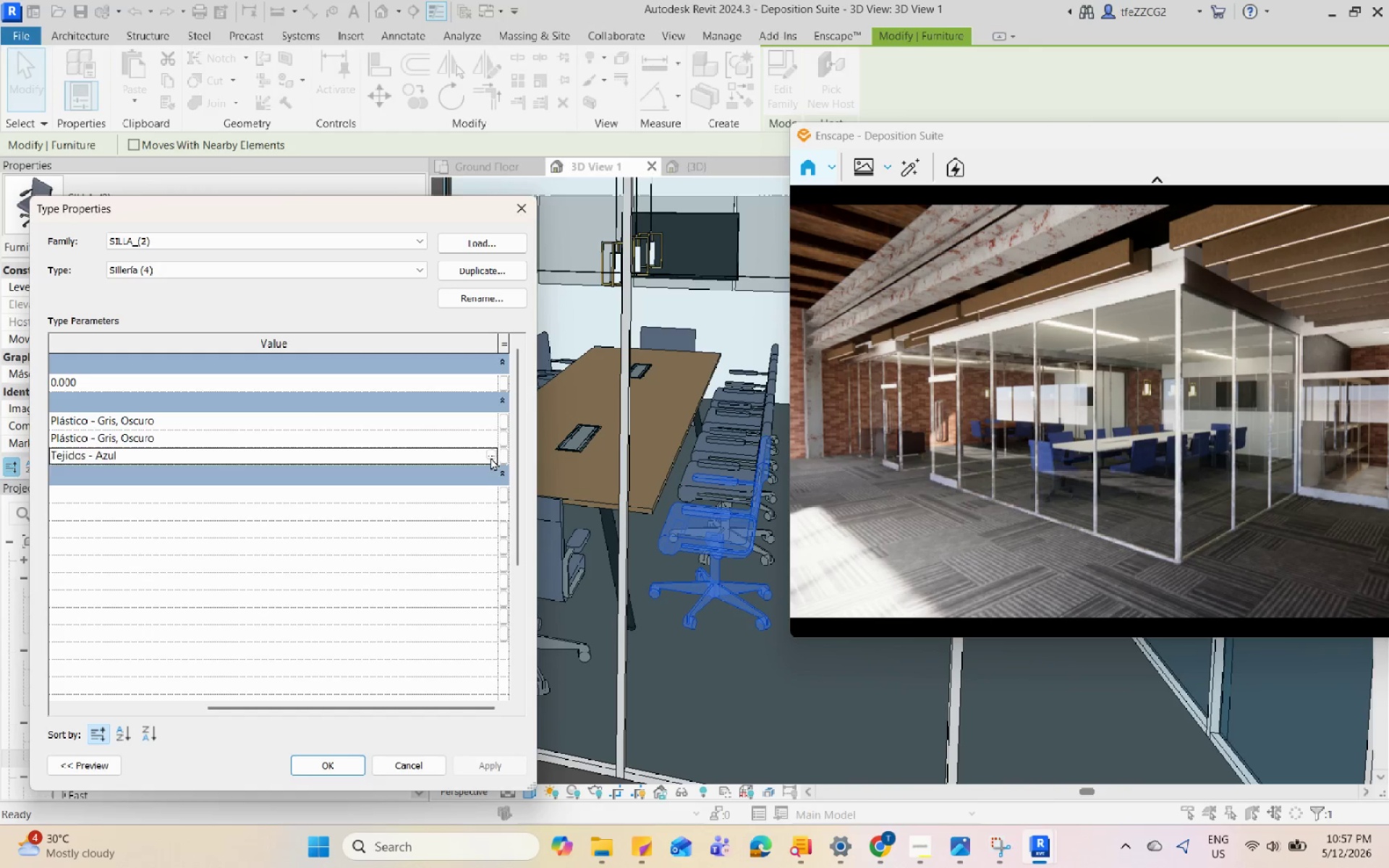 
double_click([490, 457])
 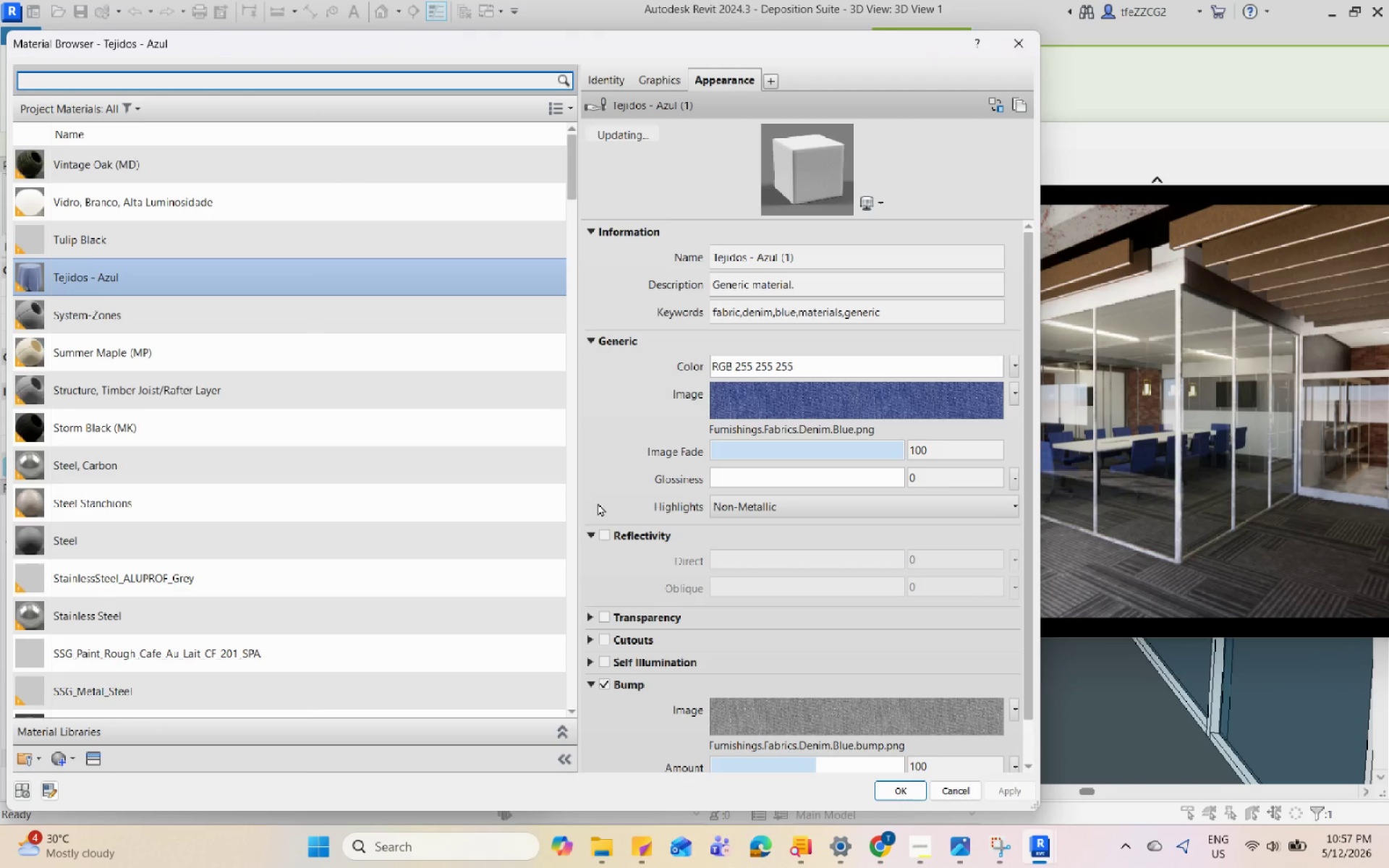 
wait(5.72)
 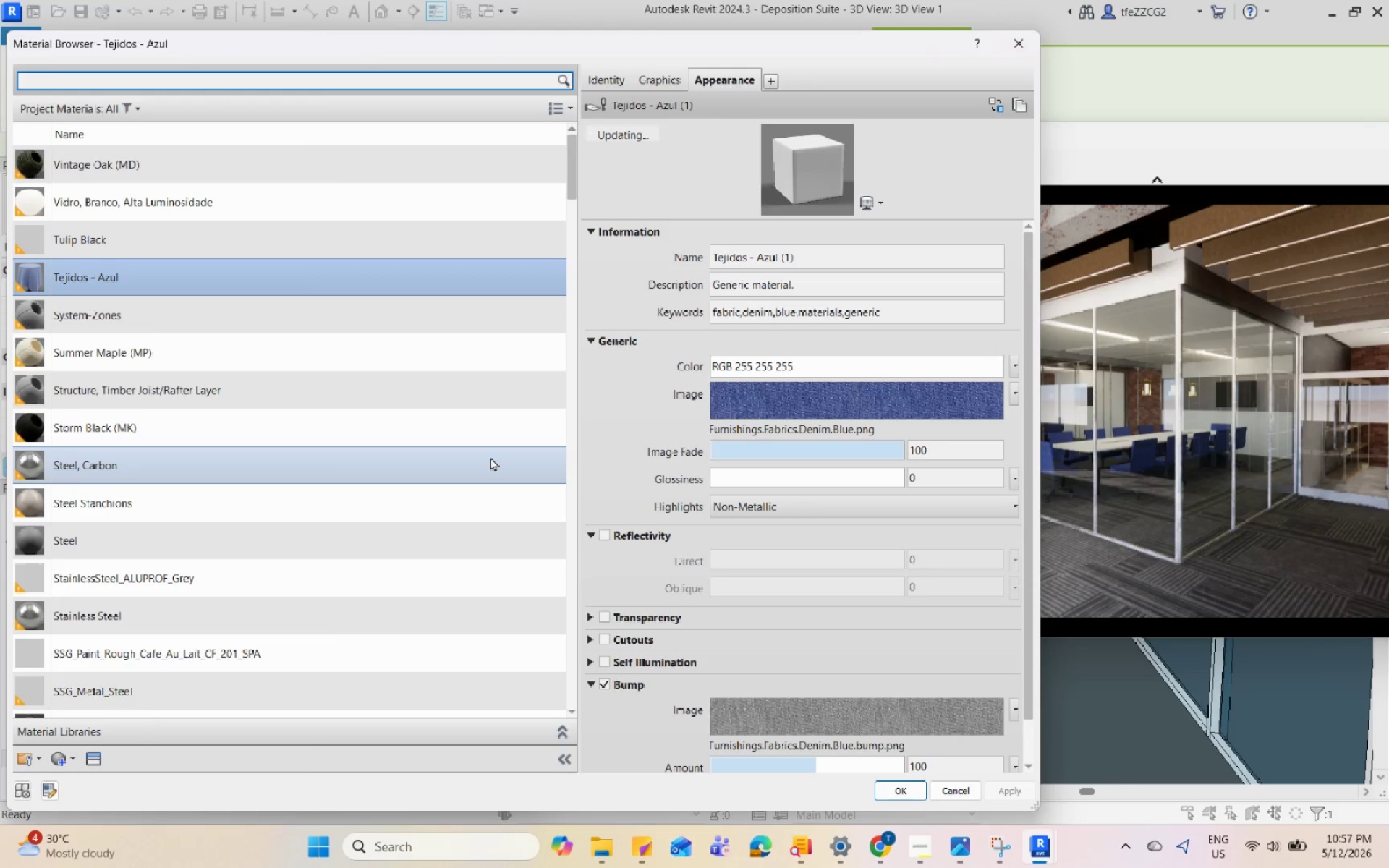 
right_click([191, 276])
 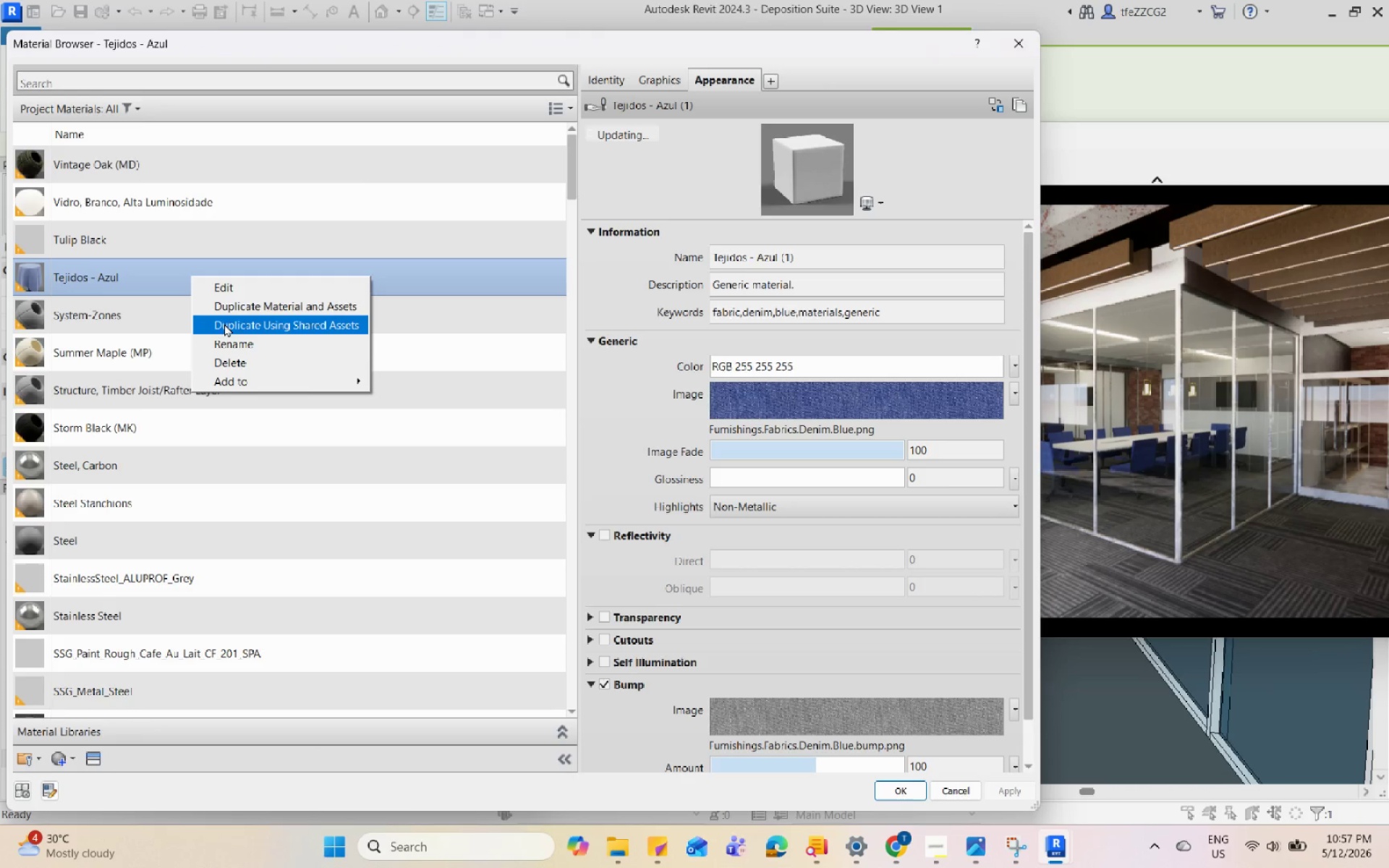 
left_click([242, 307])
 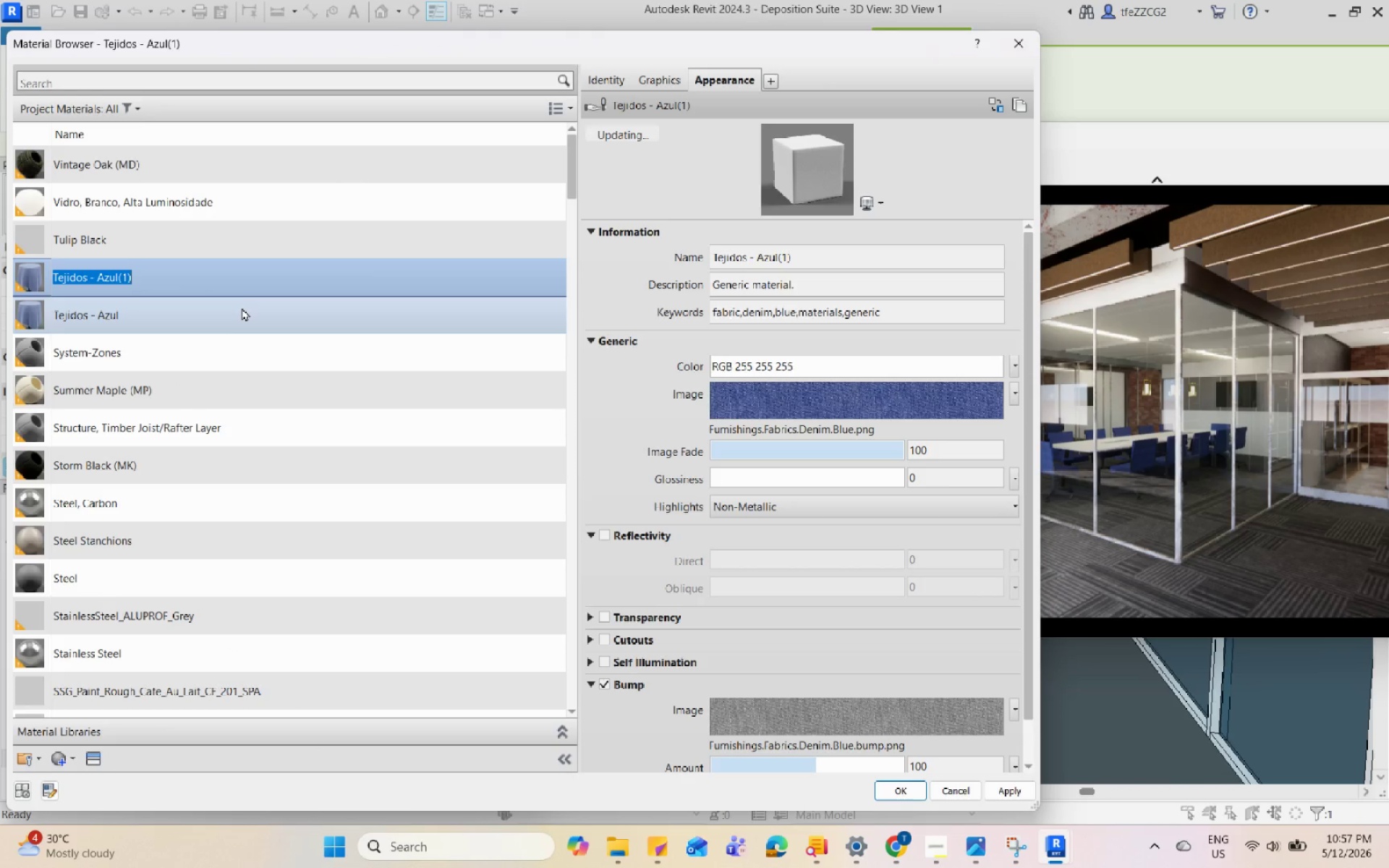 
left_click([242, 283])
 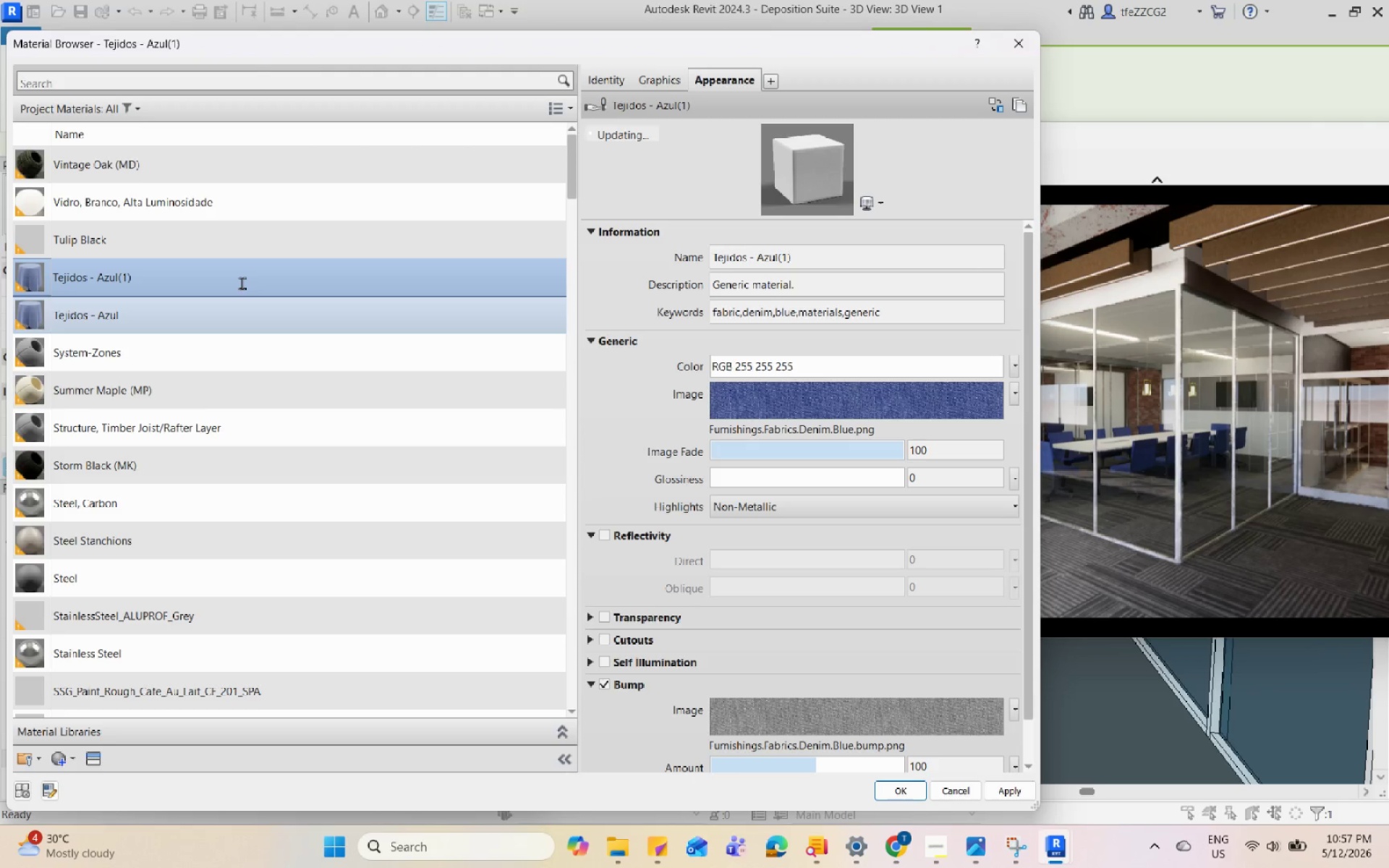 
key(Backspace)
 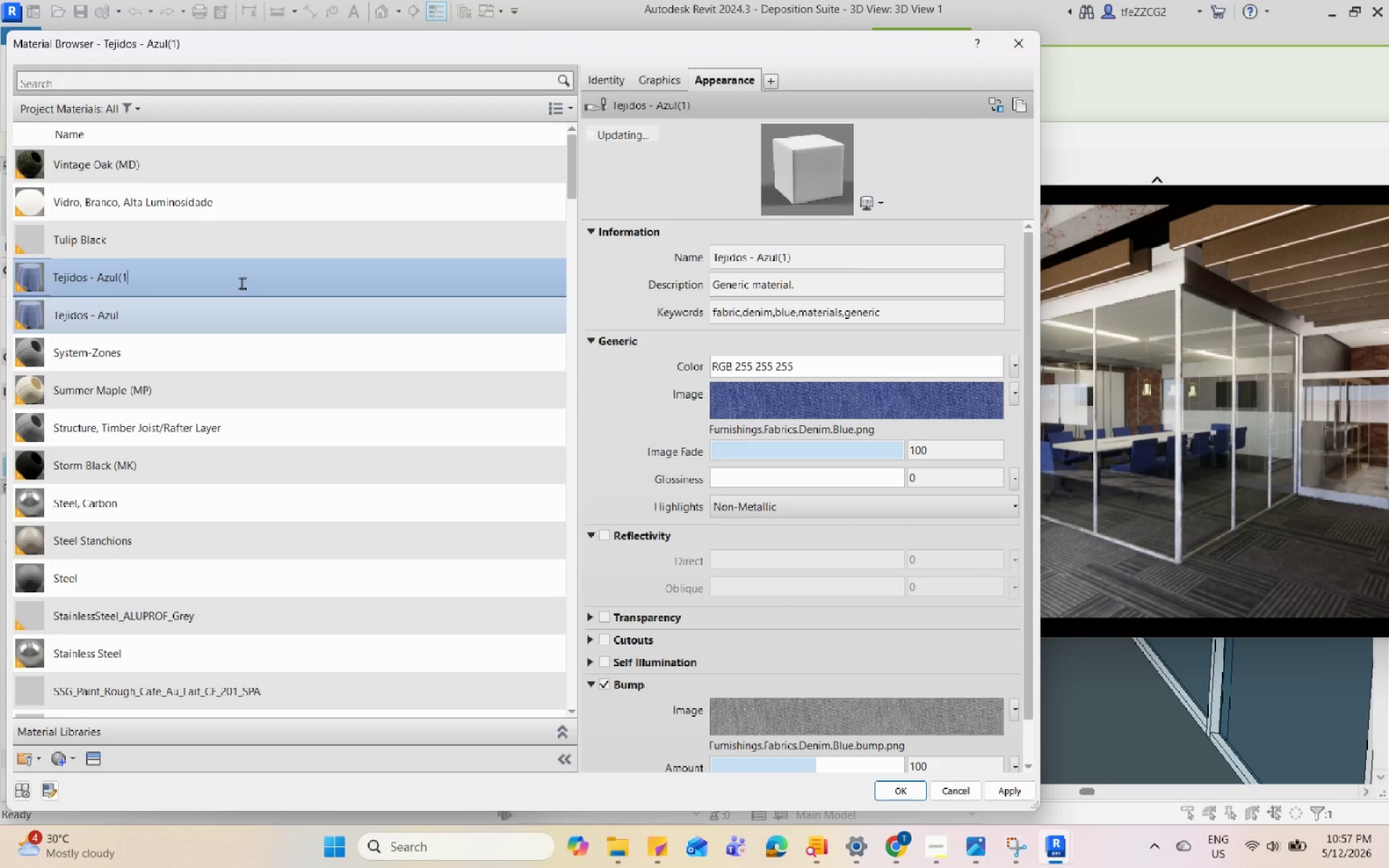 
key(Backspace)
 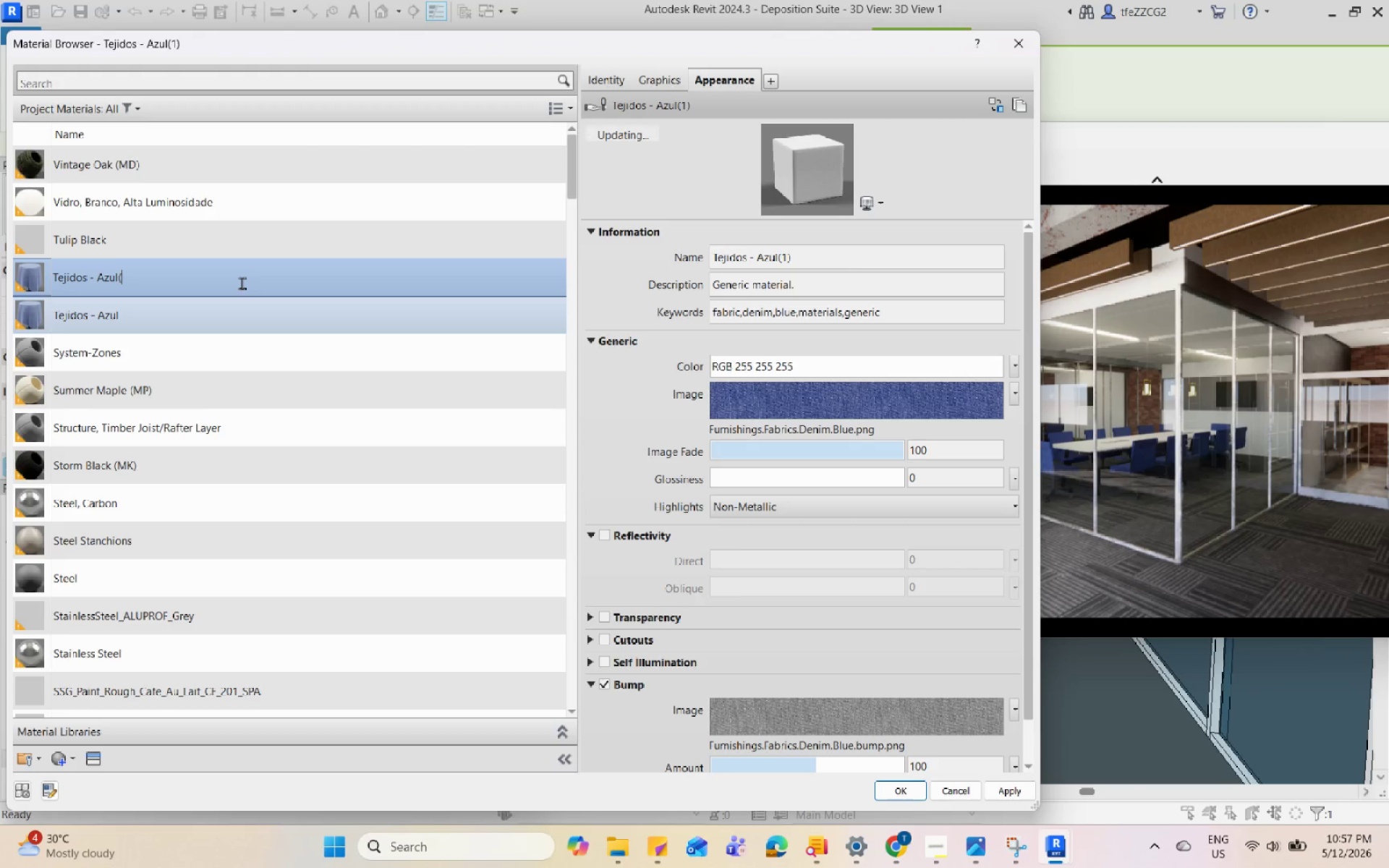 
key(Backspace)
 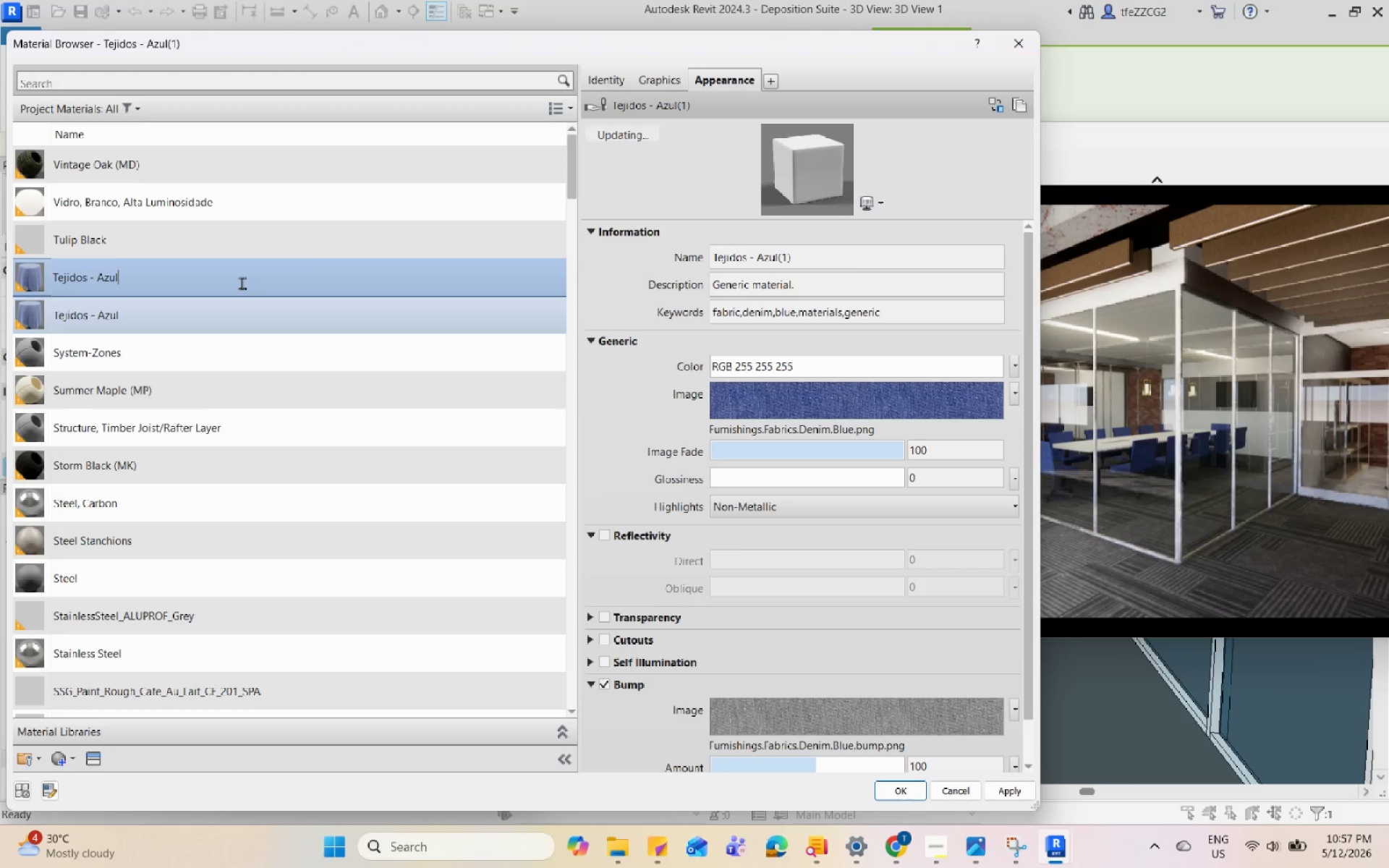 
key(Space)
 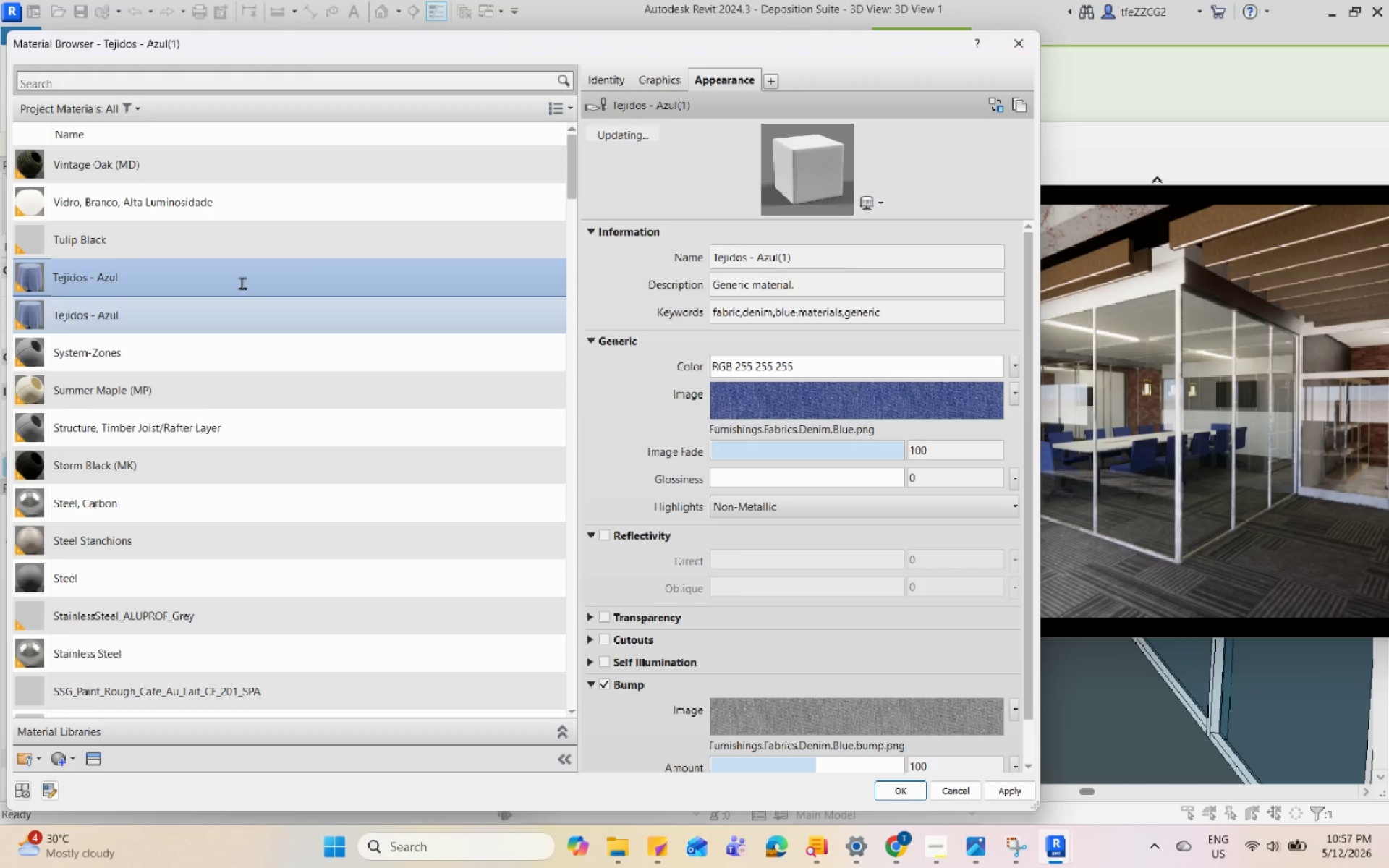 
key(3)
 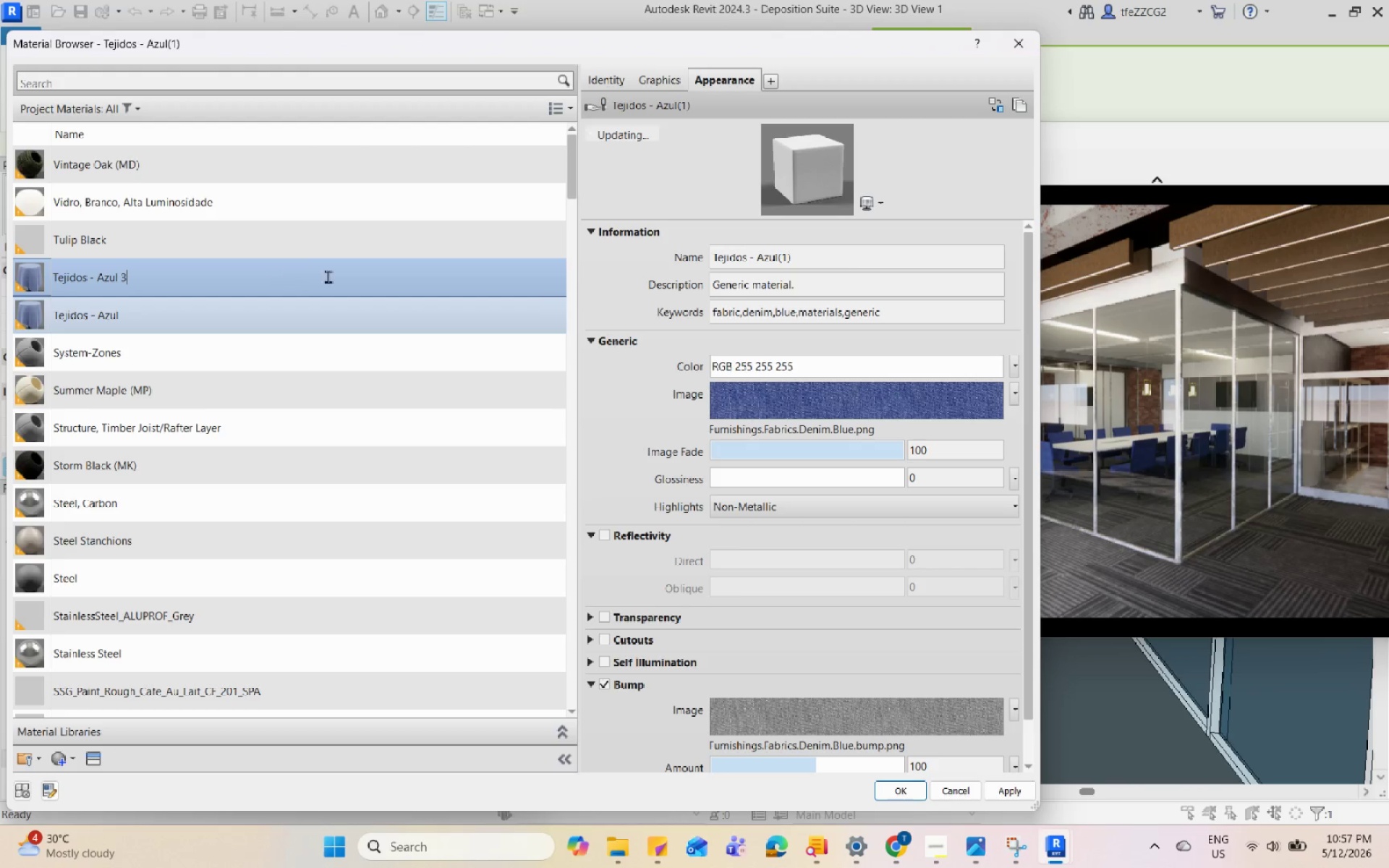 
left_click([604, 292])
 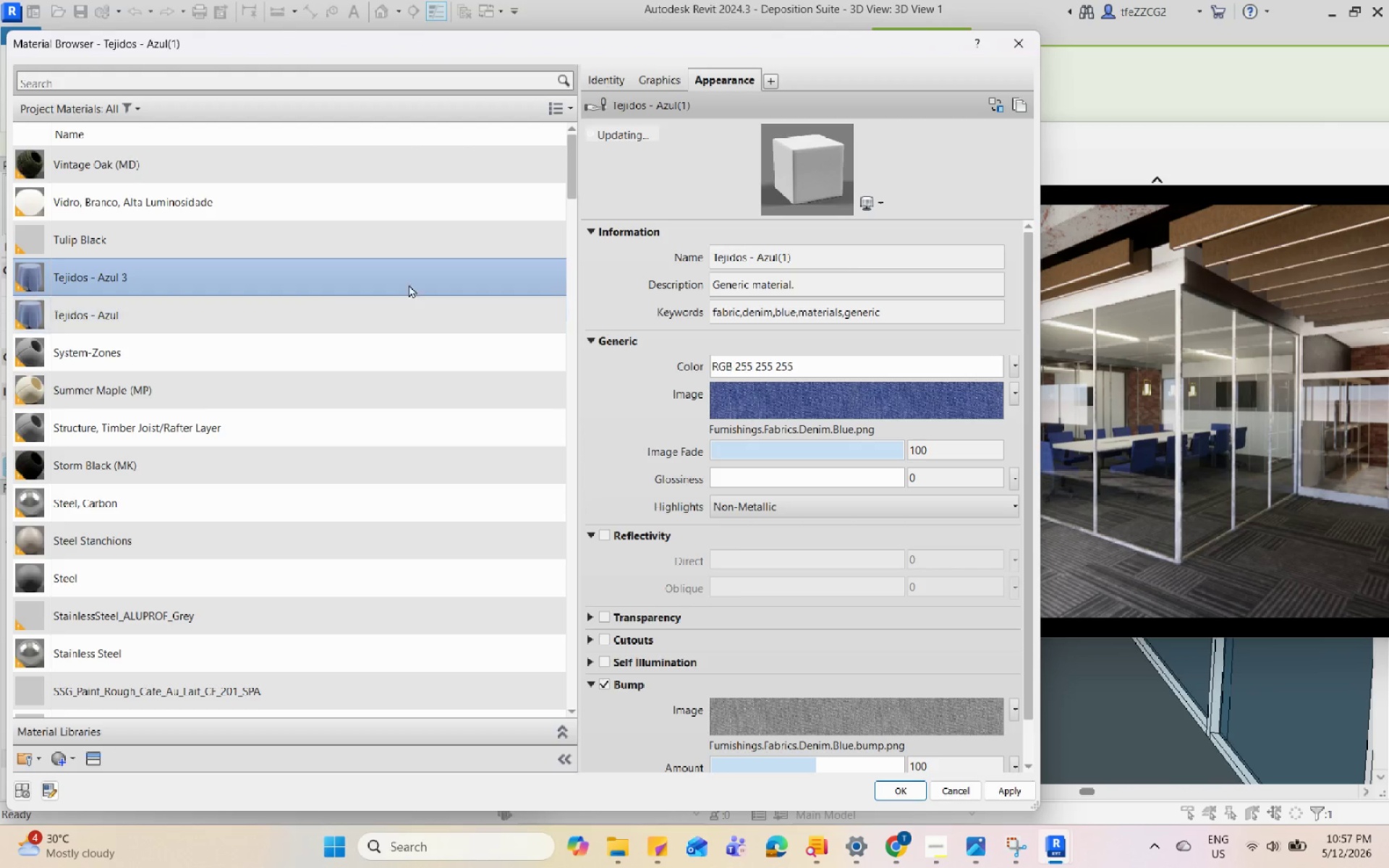 
left_click([307, 278])
 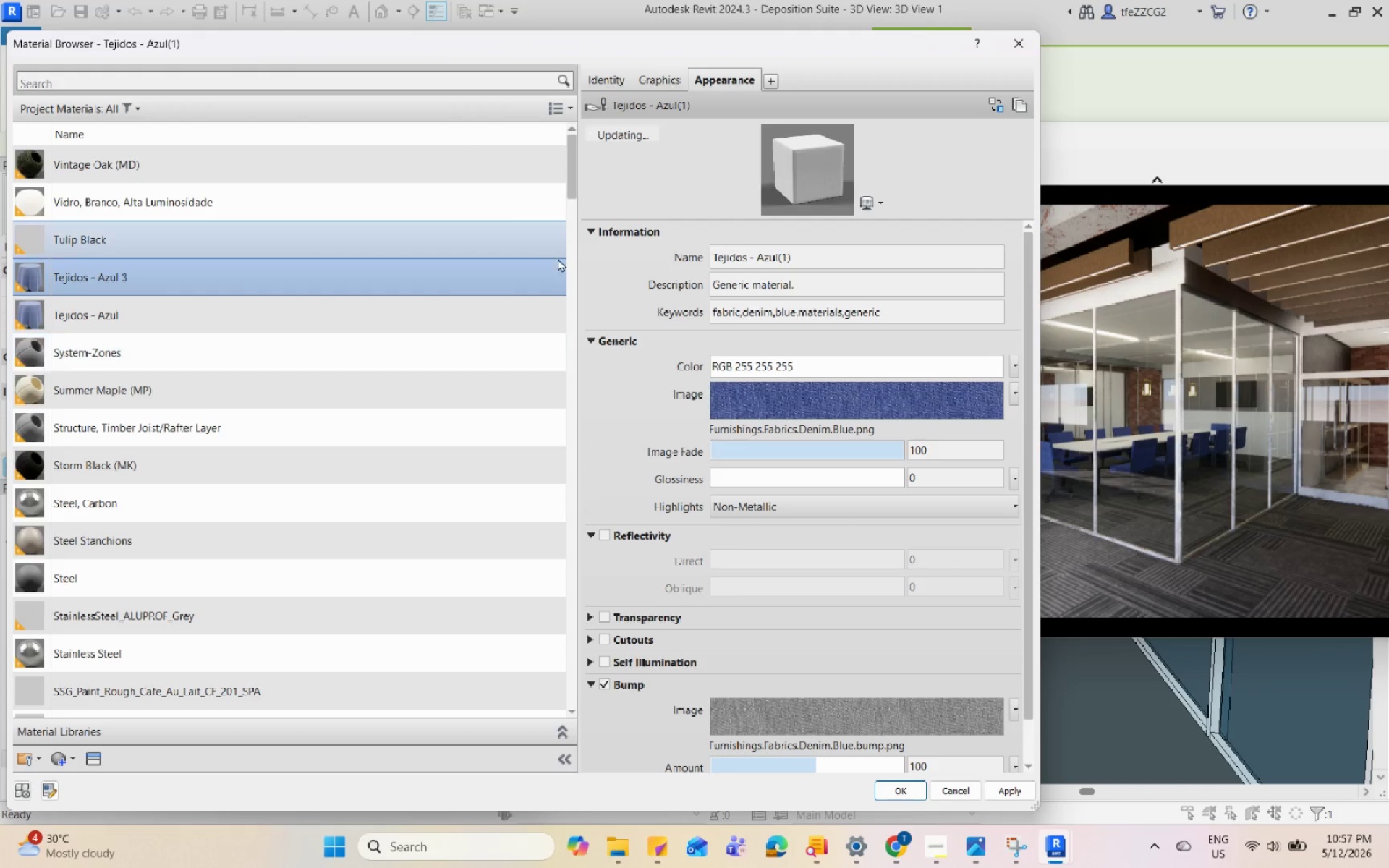 
left_click([98, 760])
 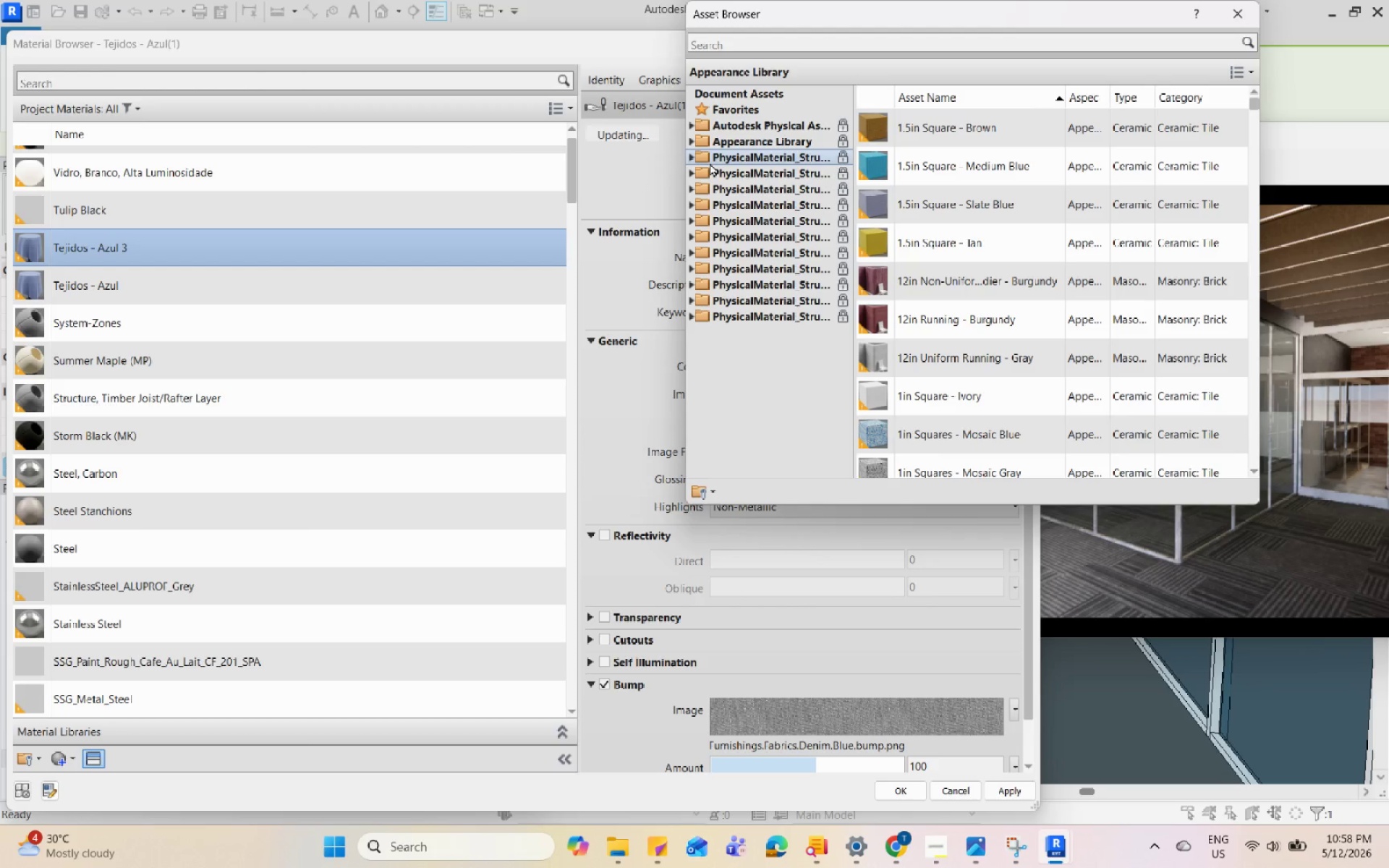 
mouse_move([691, 143])
 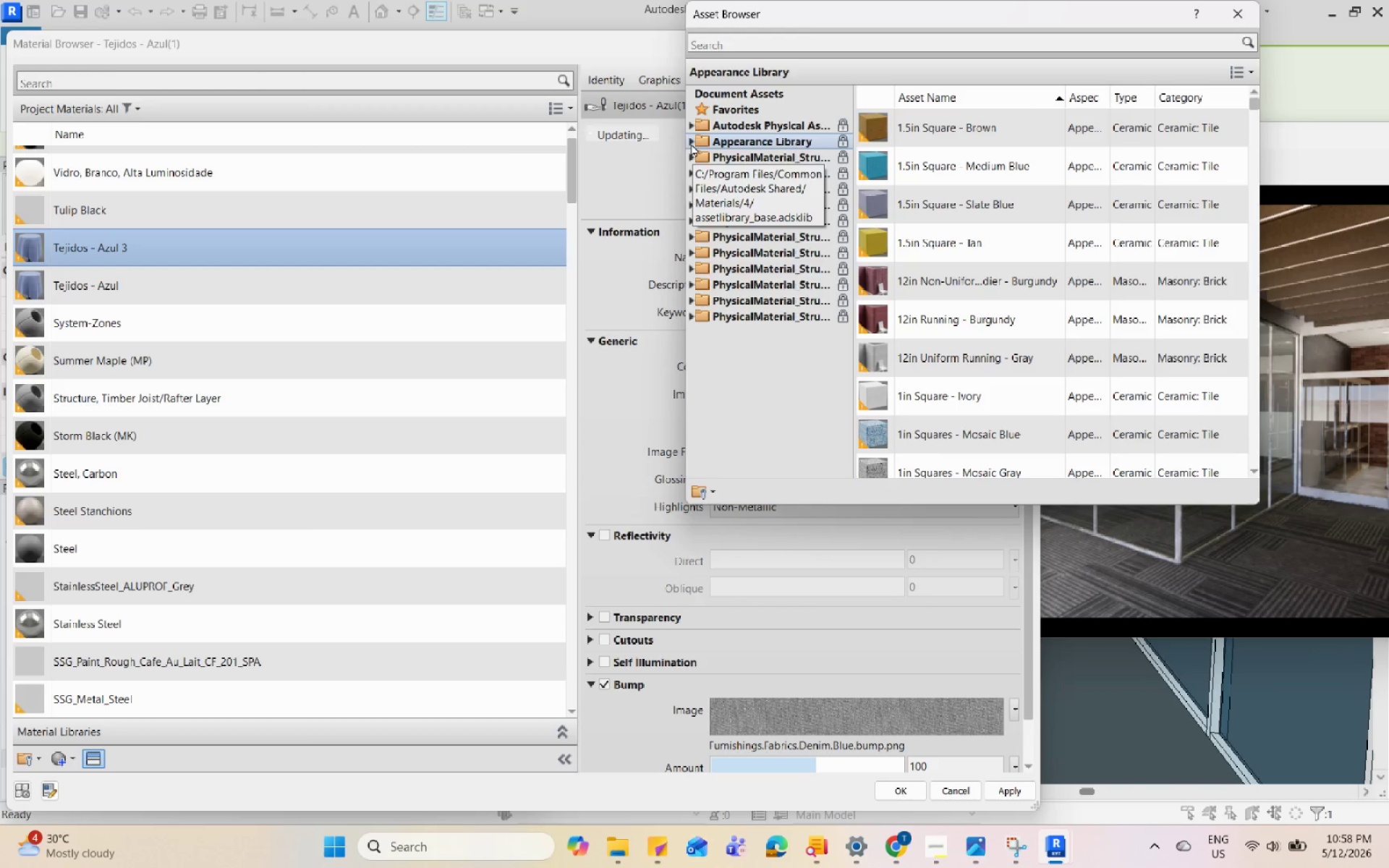 
left_click([691, 142])
 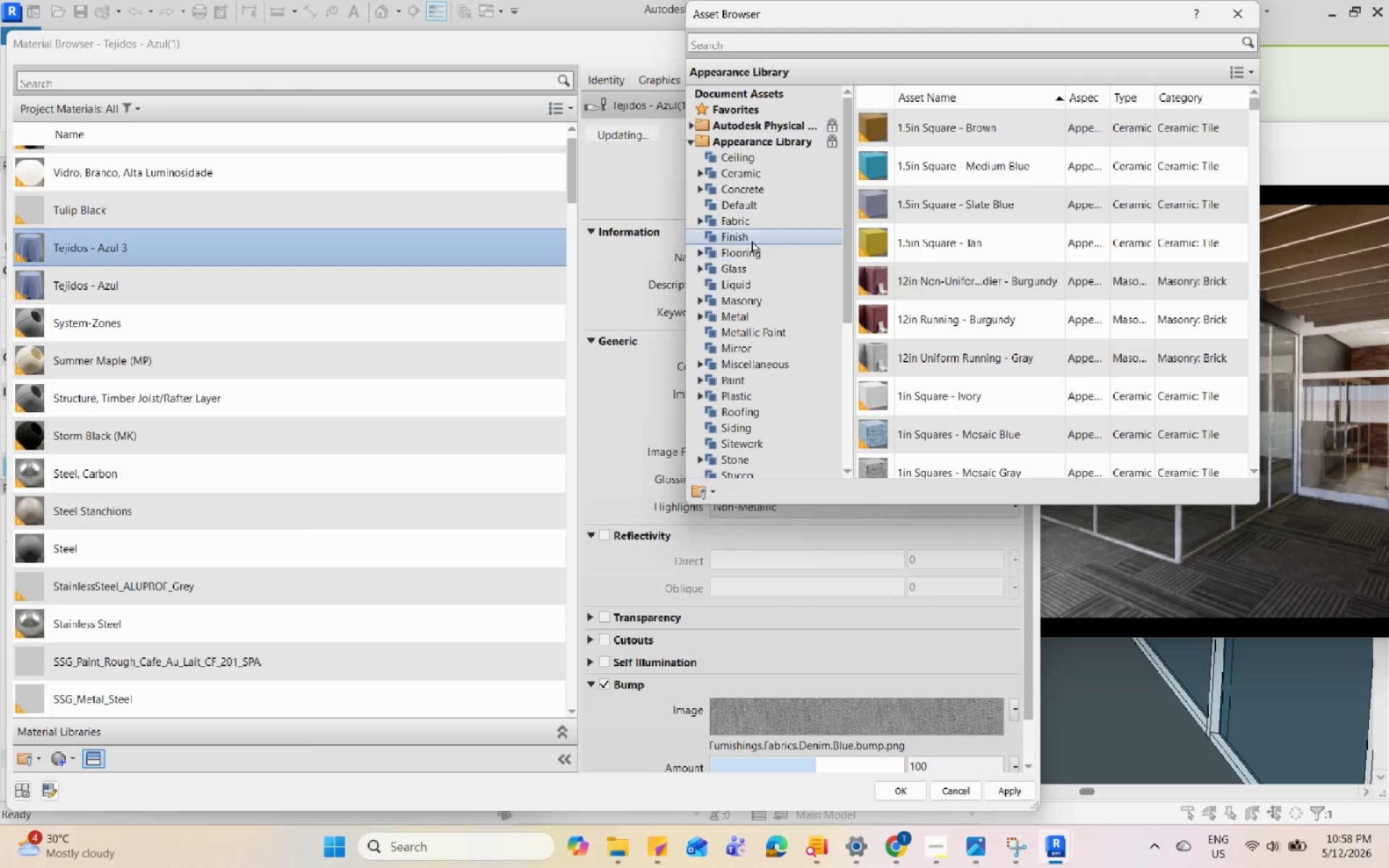 
left_click([752, 218])
 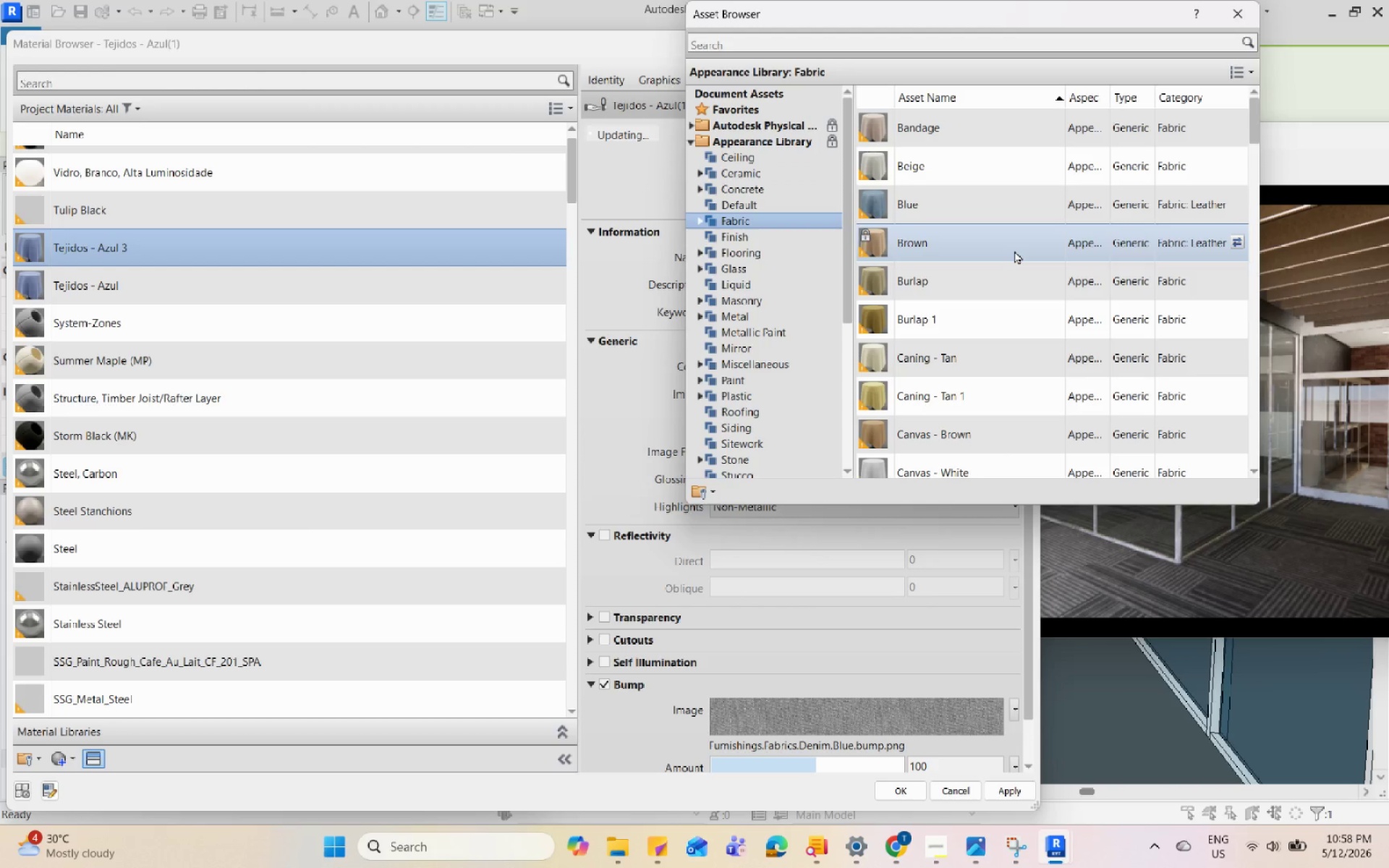 
scroll: coordinate [1016, 261], scroll_direction: down, amount: 2.0
 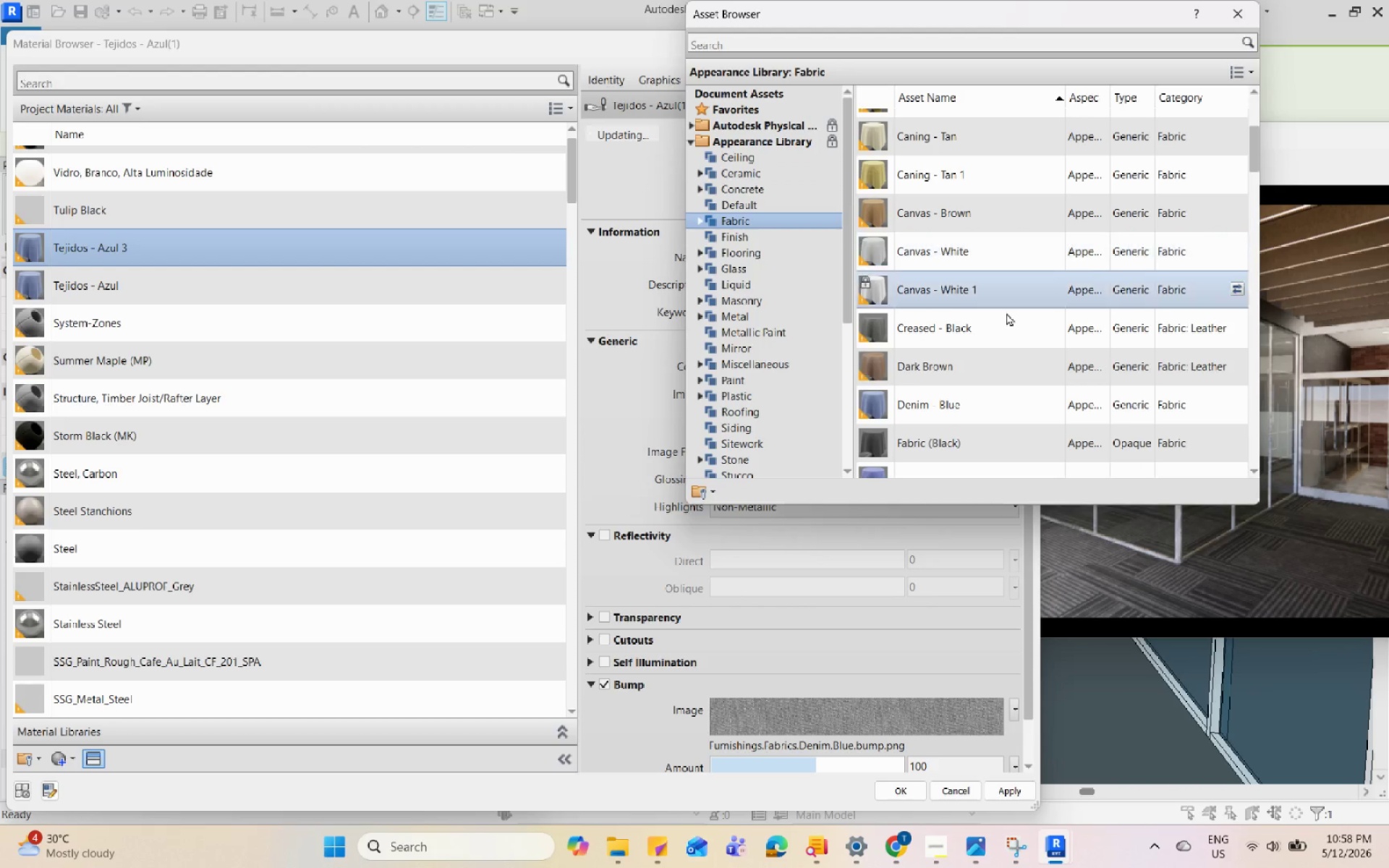 
left_click([1001, 339])
 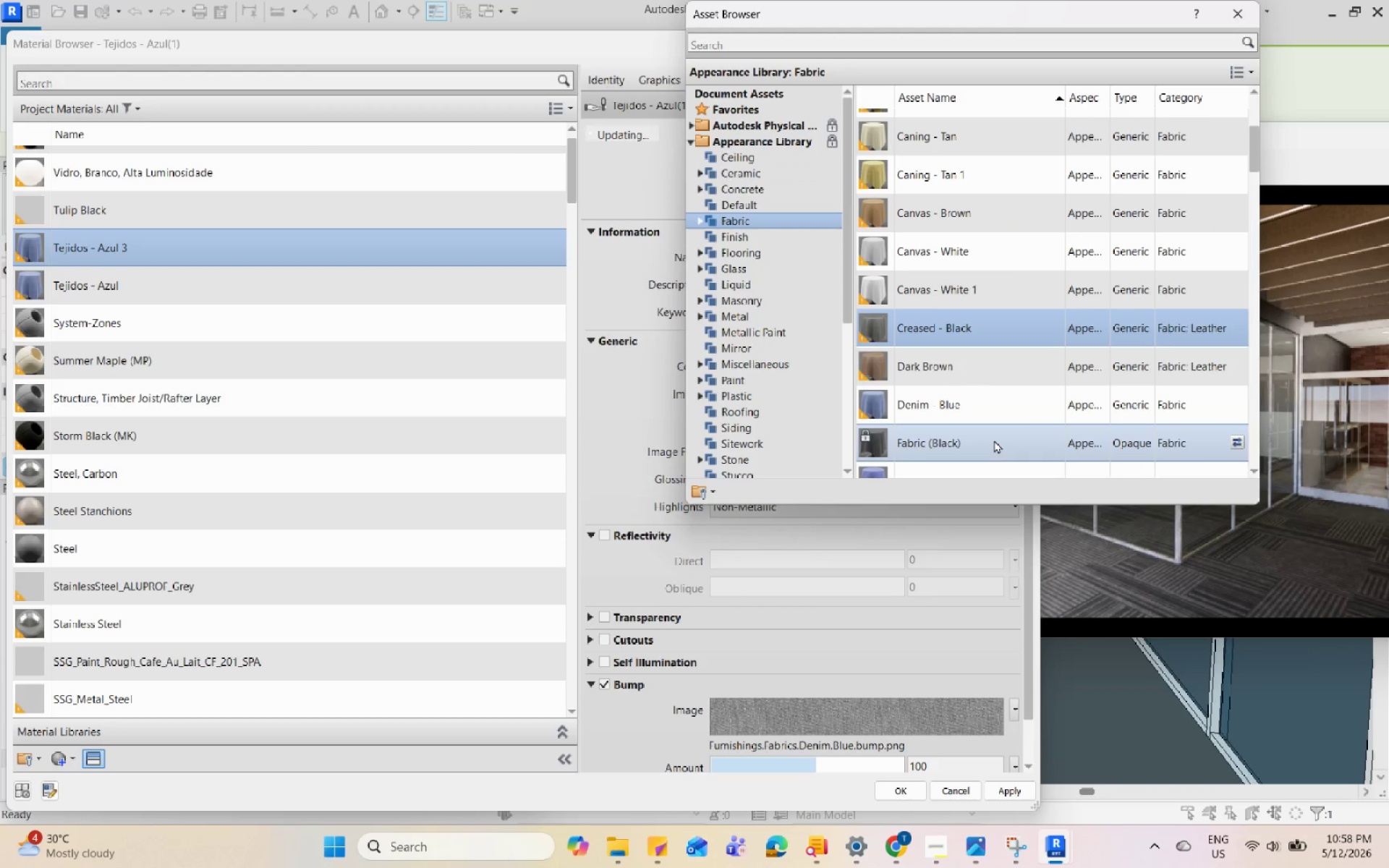 
left_click([994, 438])
 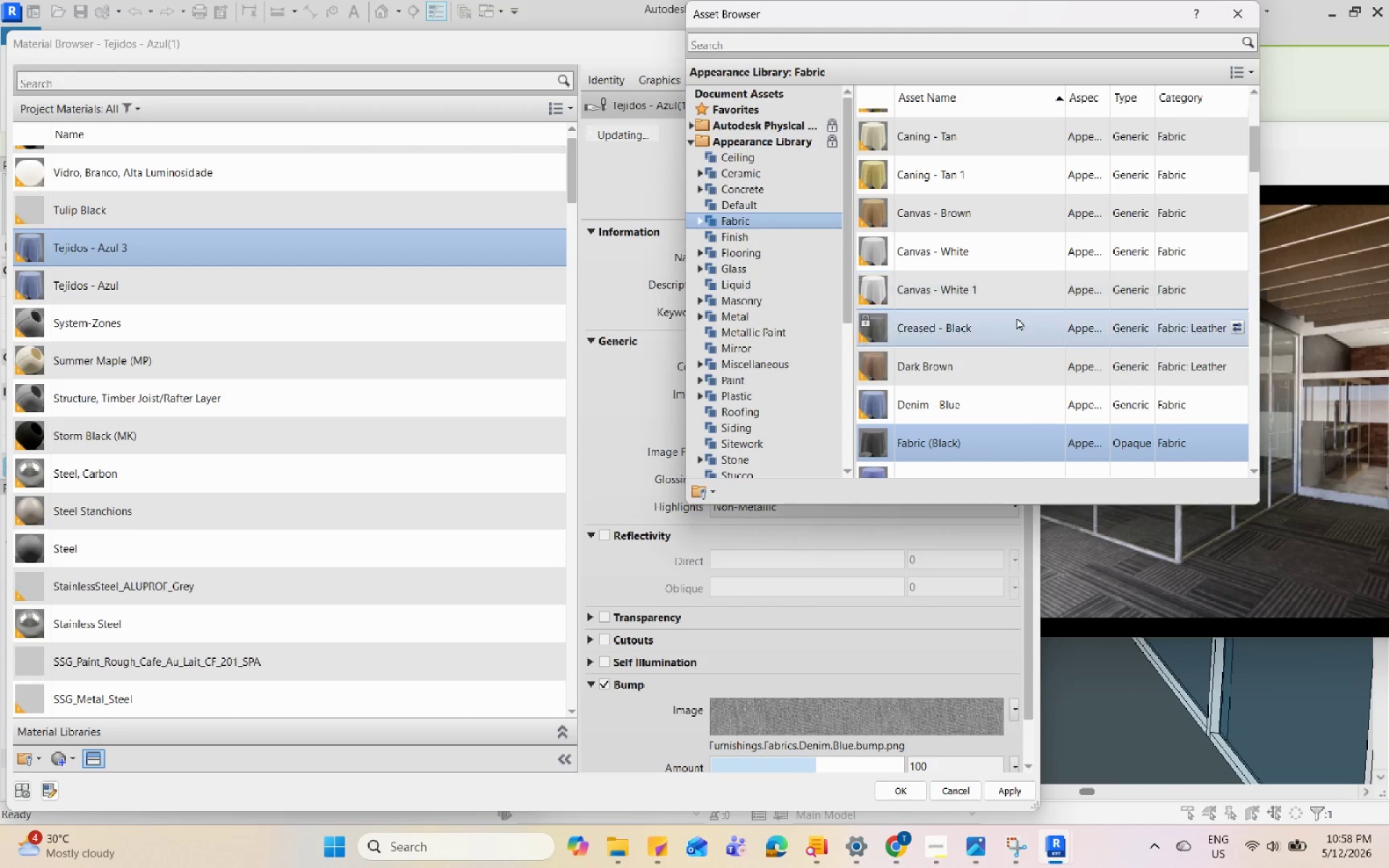 
left_click([1014, 324])
 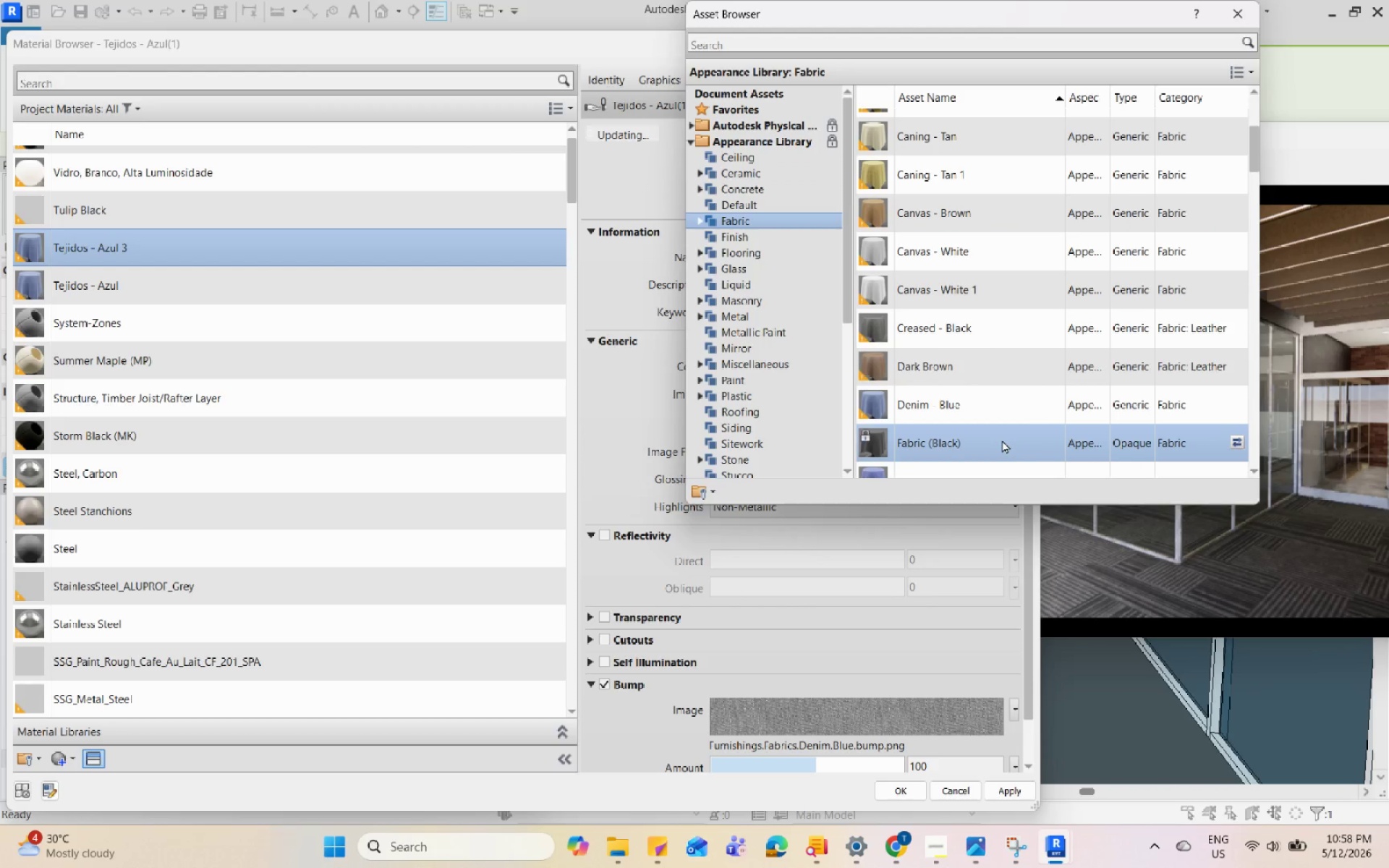 
double_click([1005, 326])
 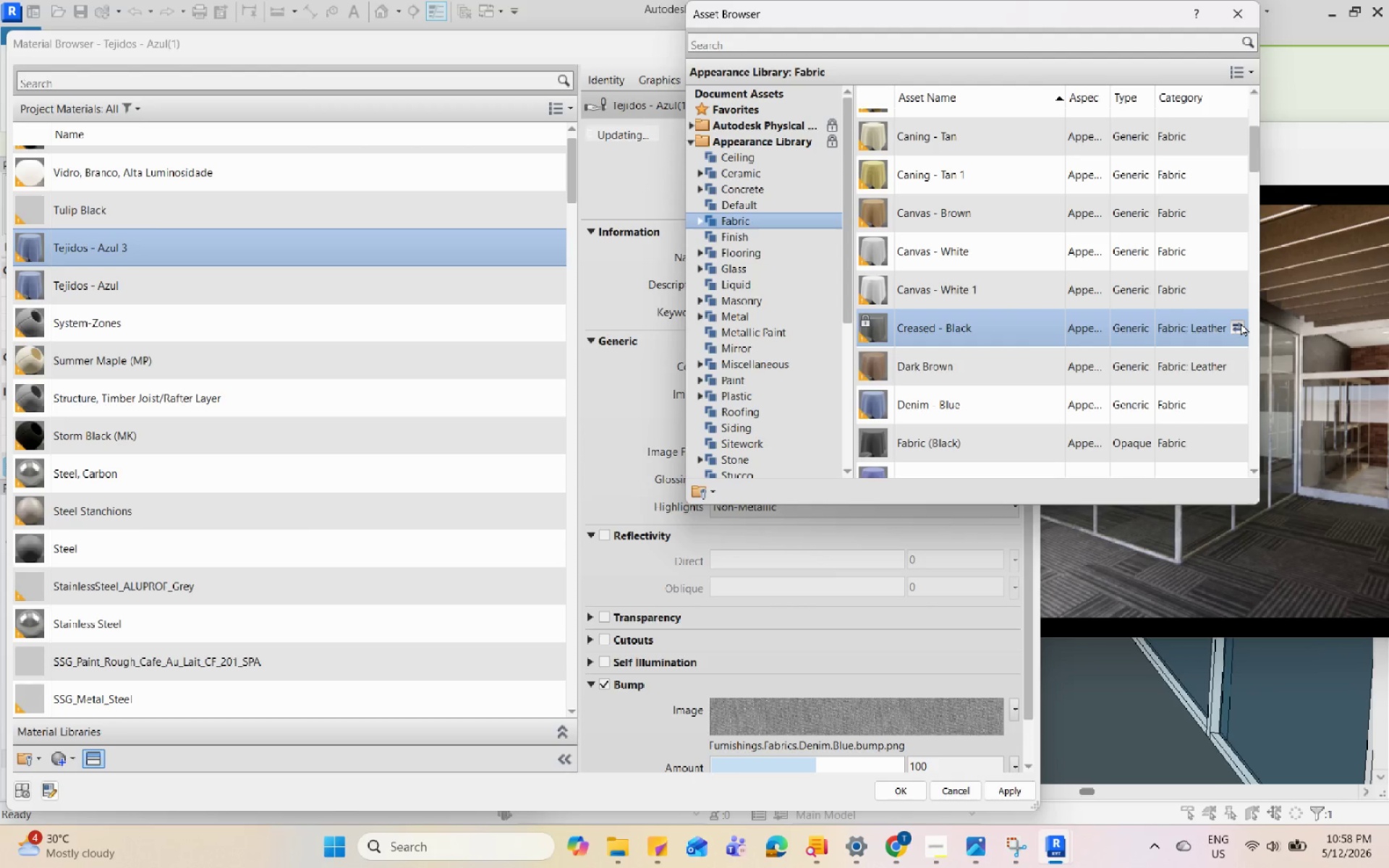 
left_click([1241, 323])
 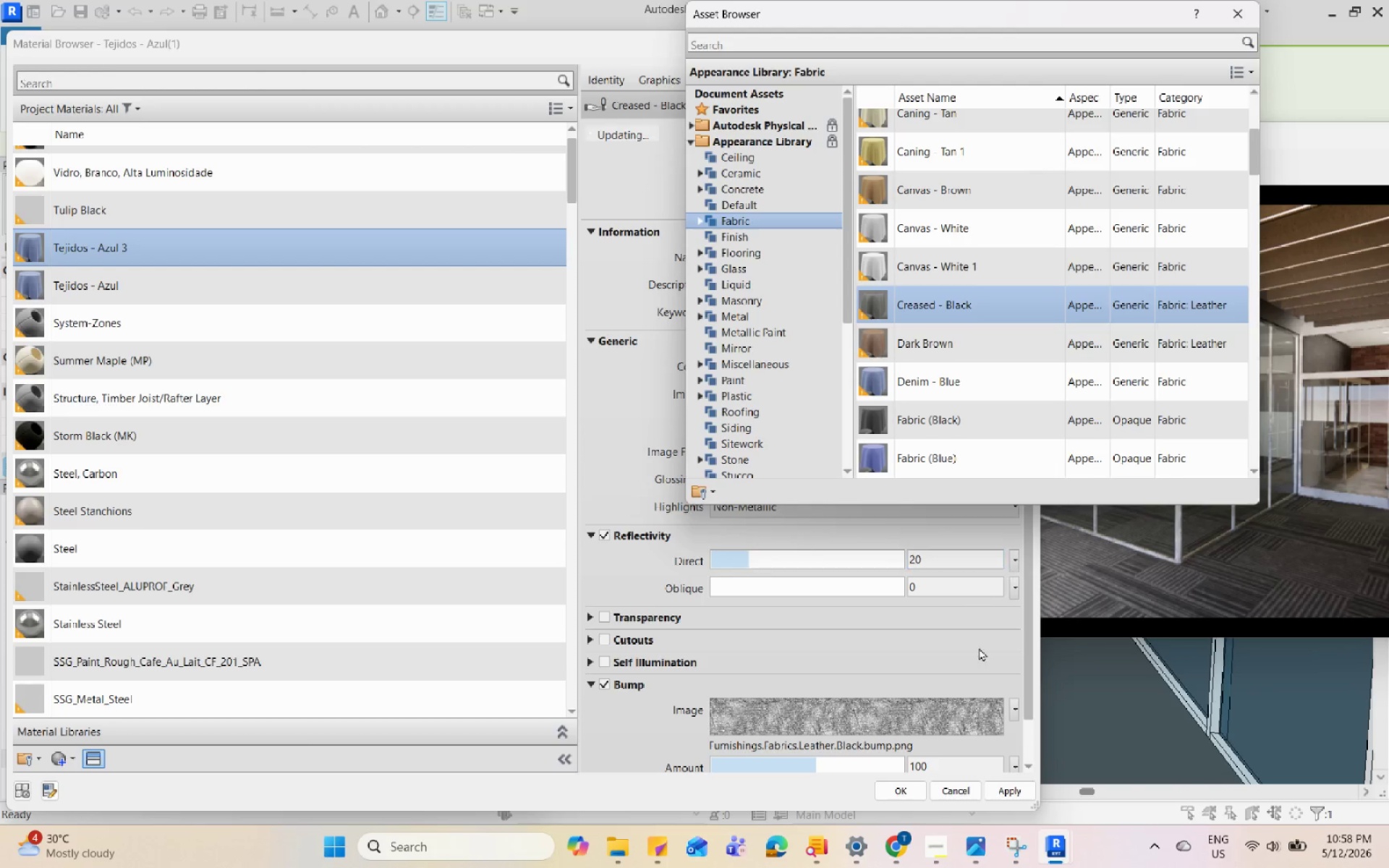 
left_click([1246, 8])
 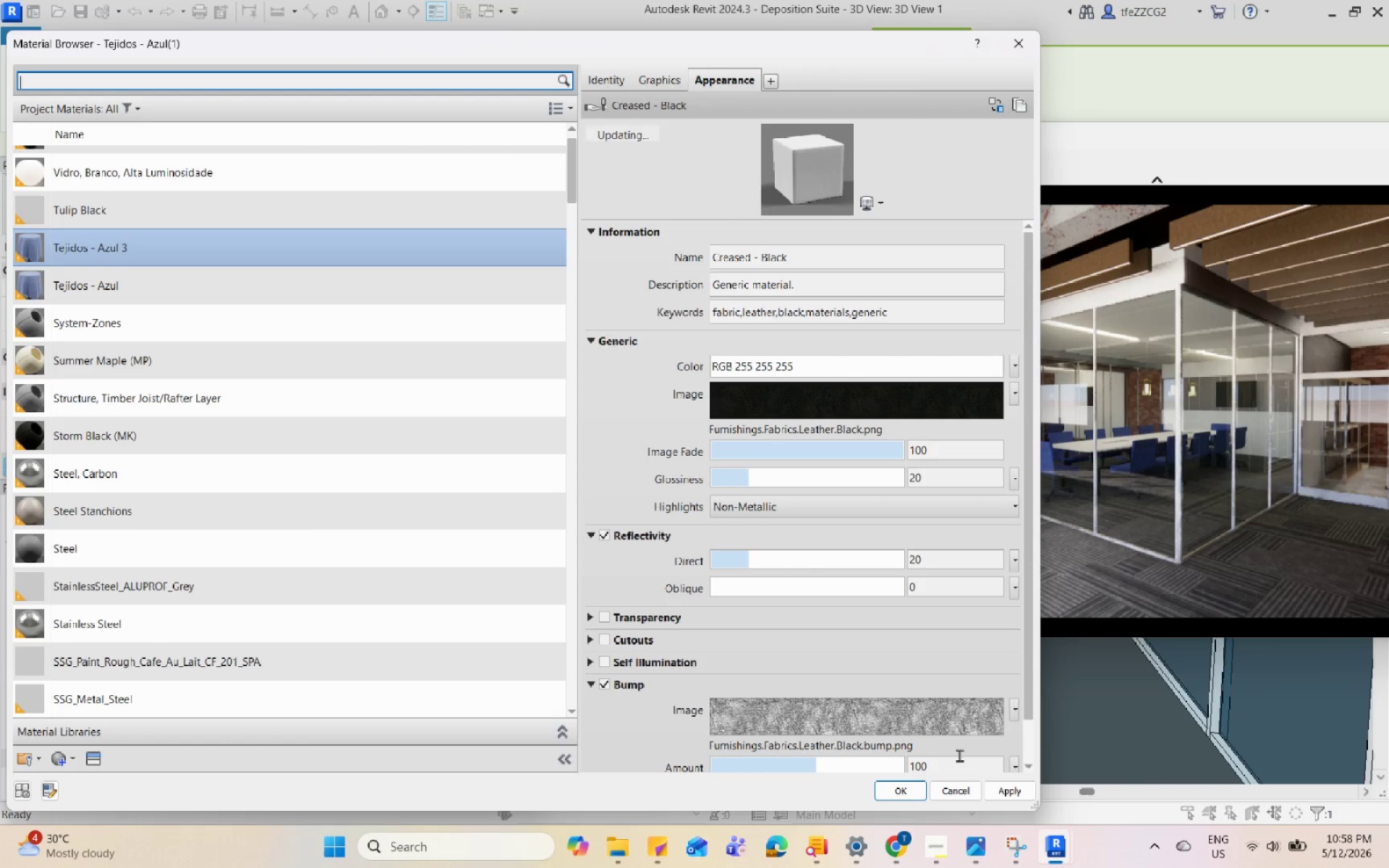 
left_click([1001, 789])
 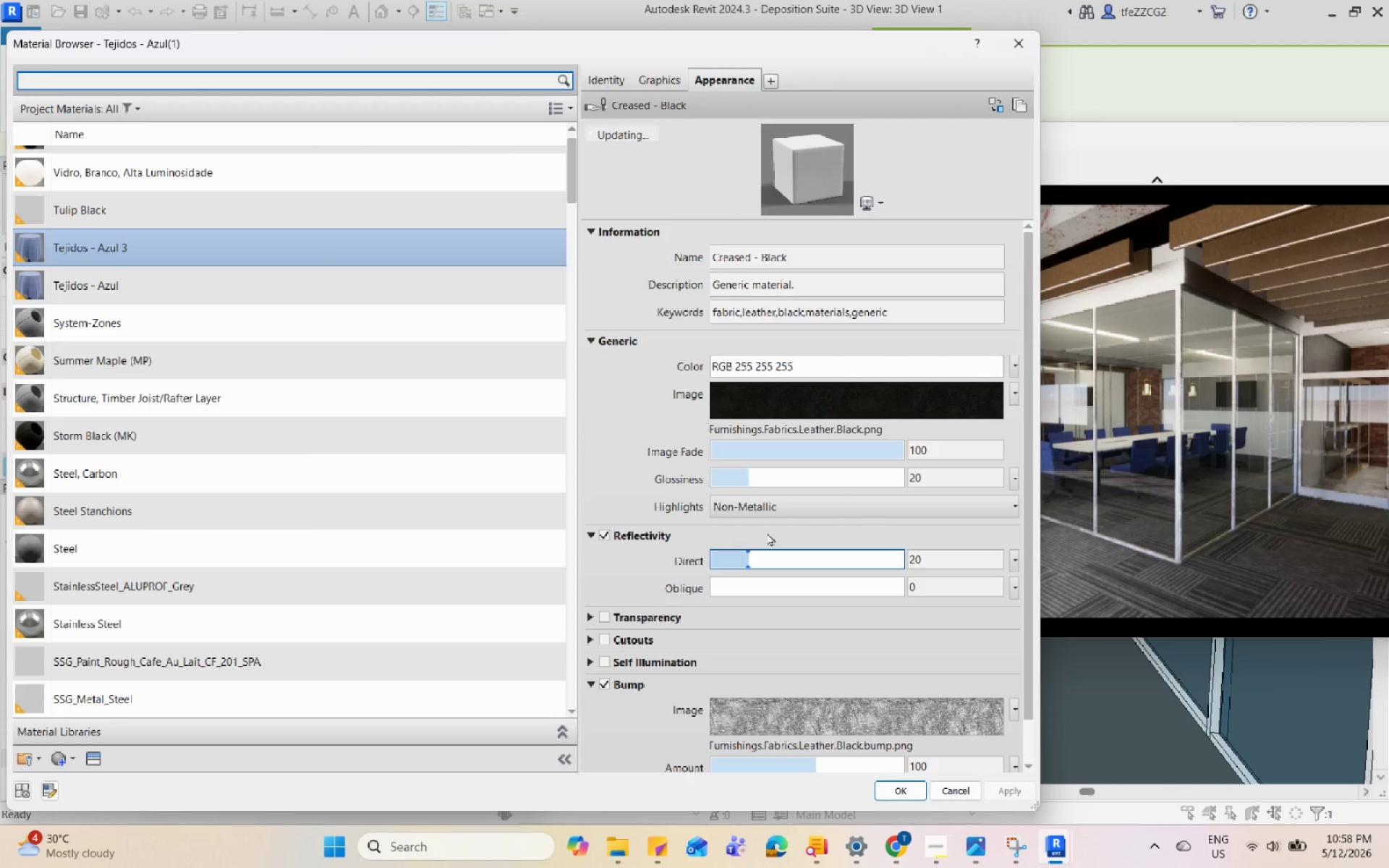 
left_click([894, 792])
 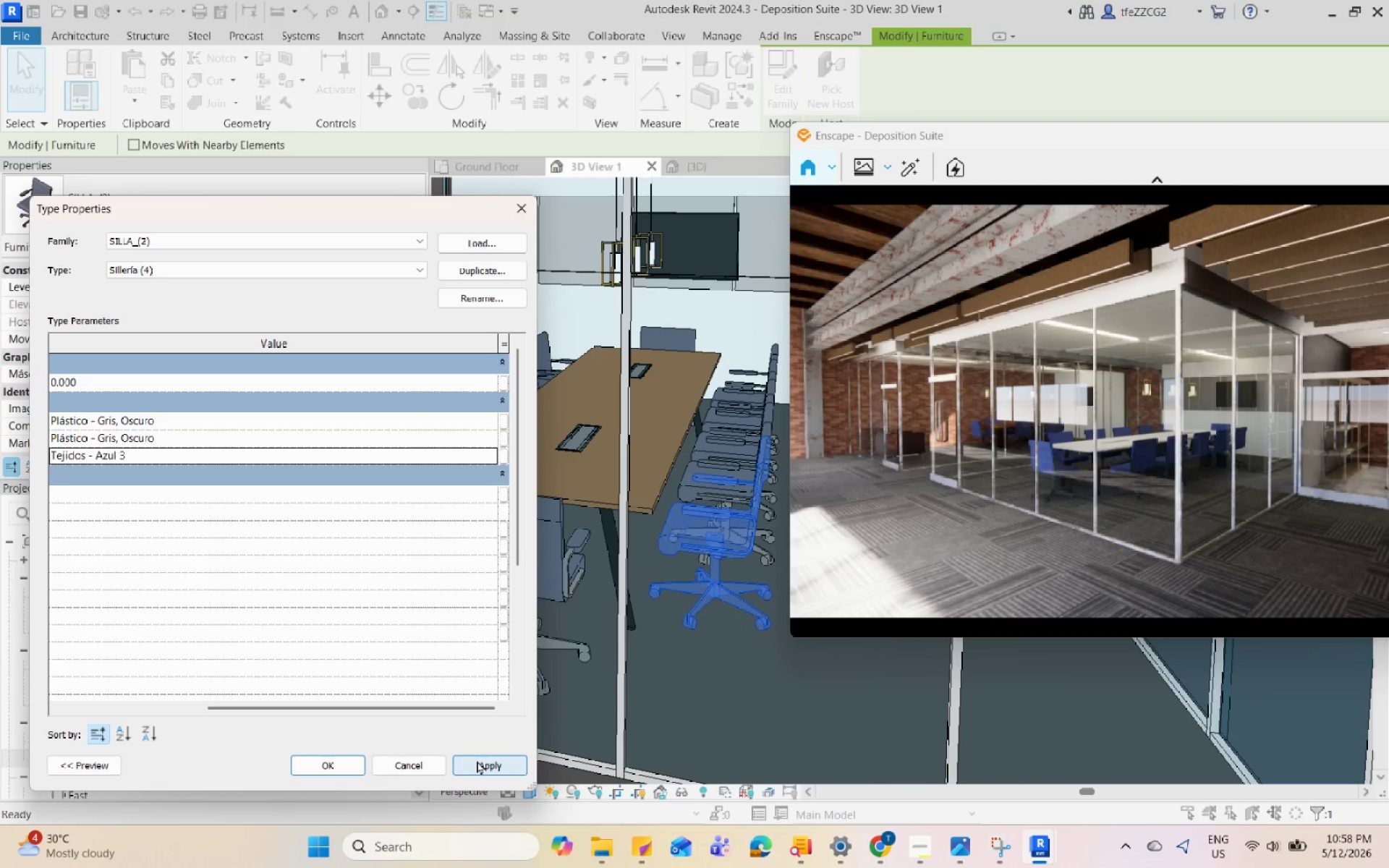 
left_click([486, 762])
 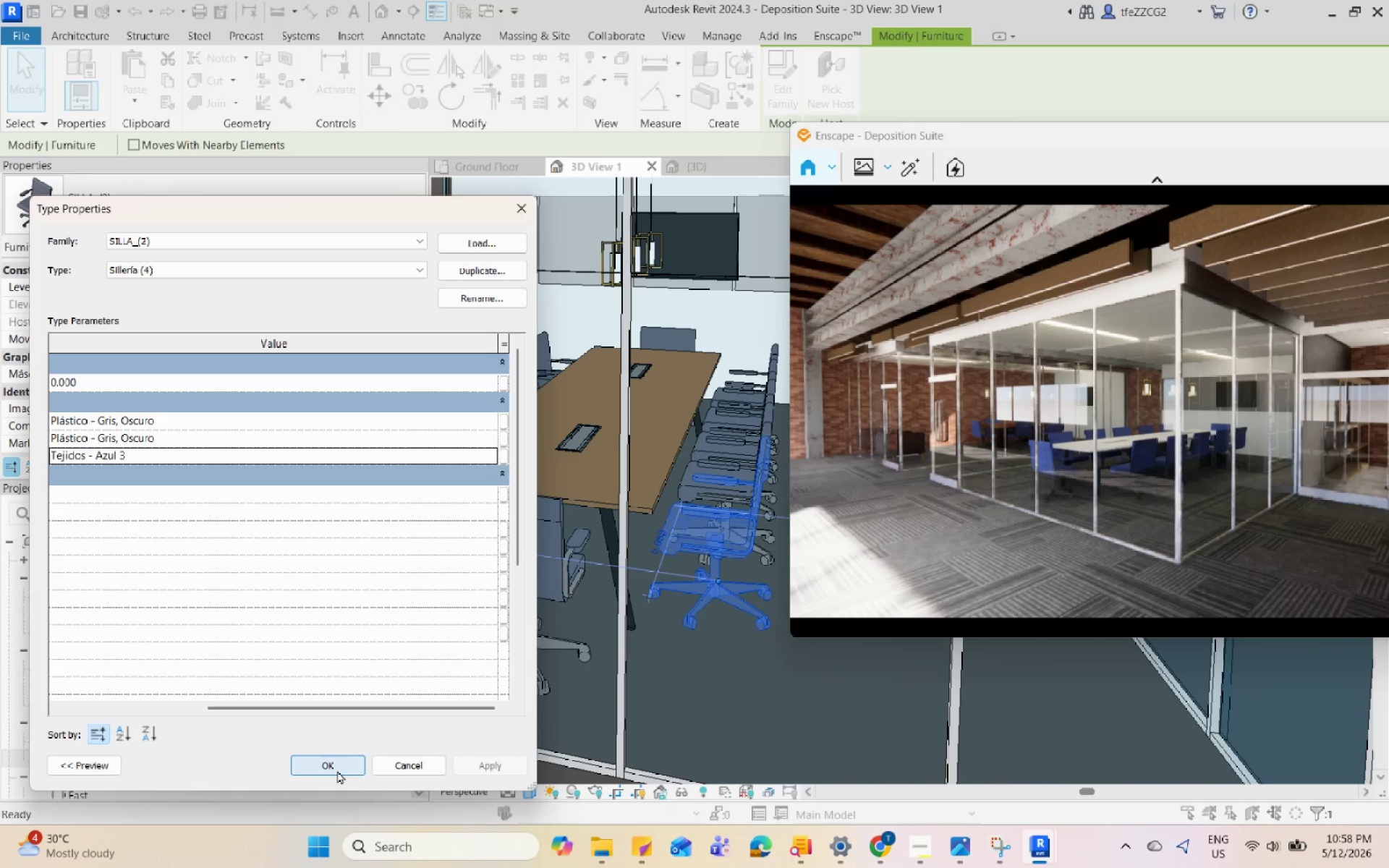 
left_click([335, 770])
 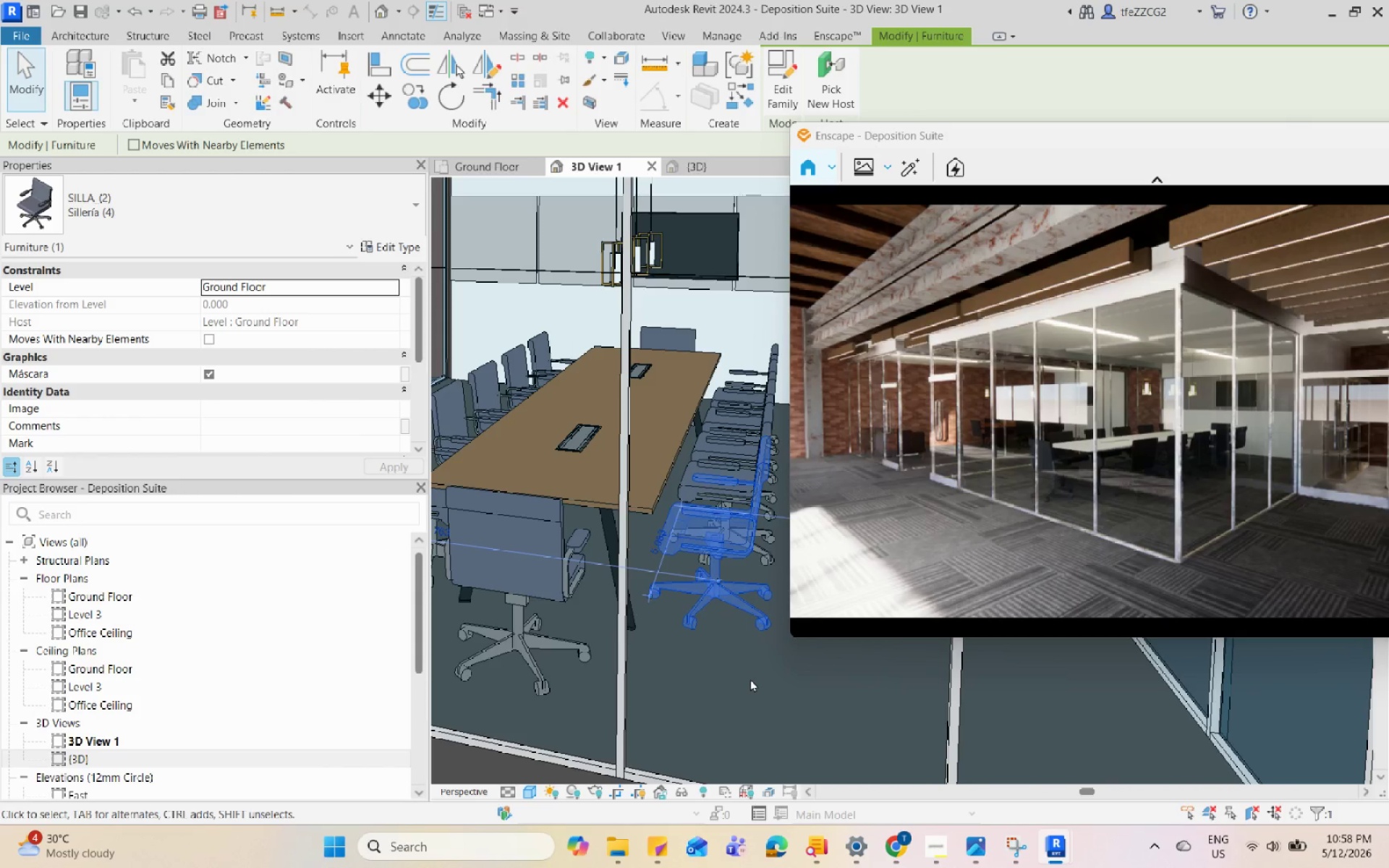 
left_click([1189, 395])
 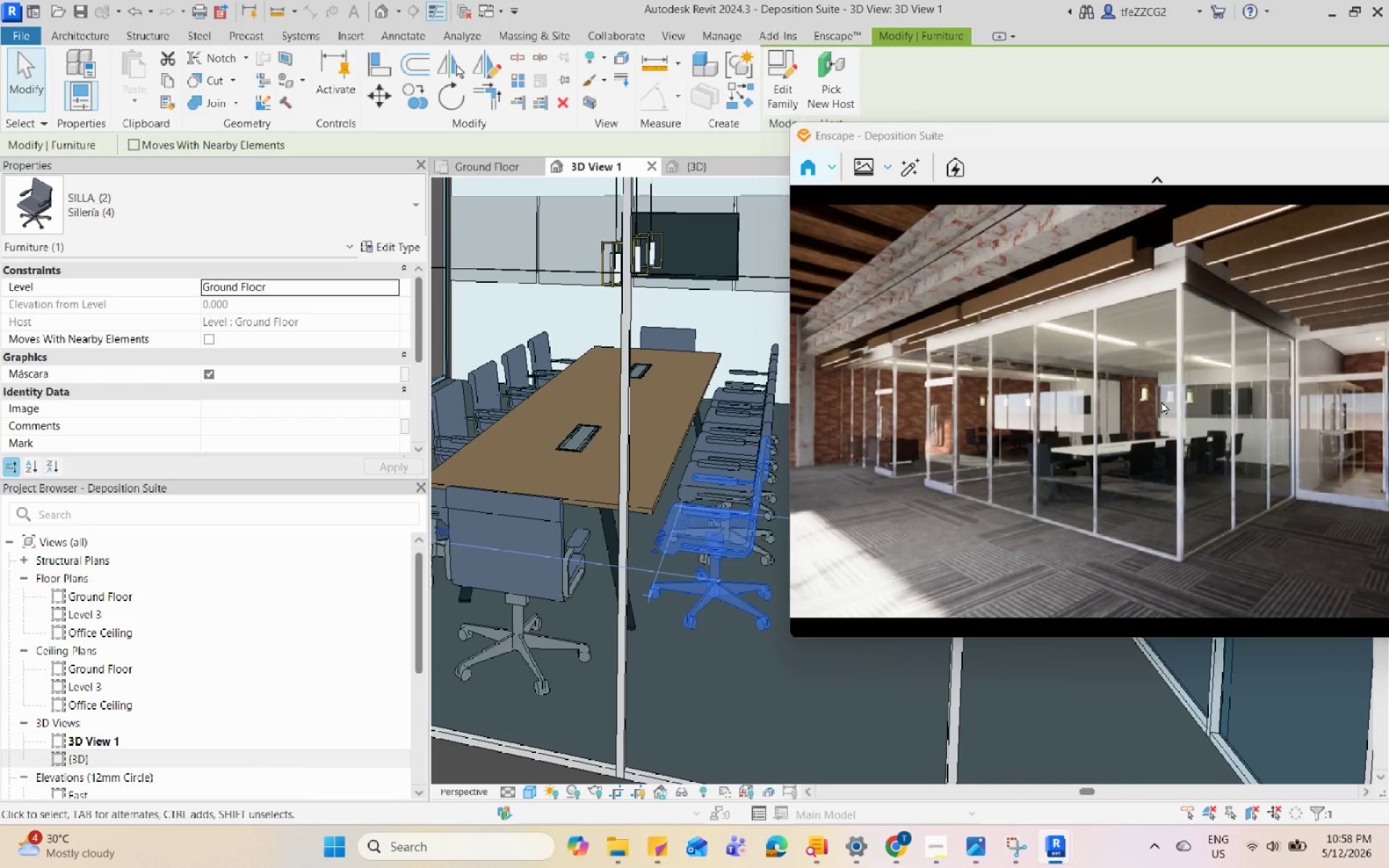 
wait(9.39)
 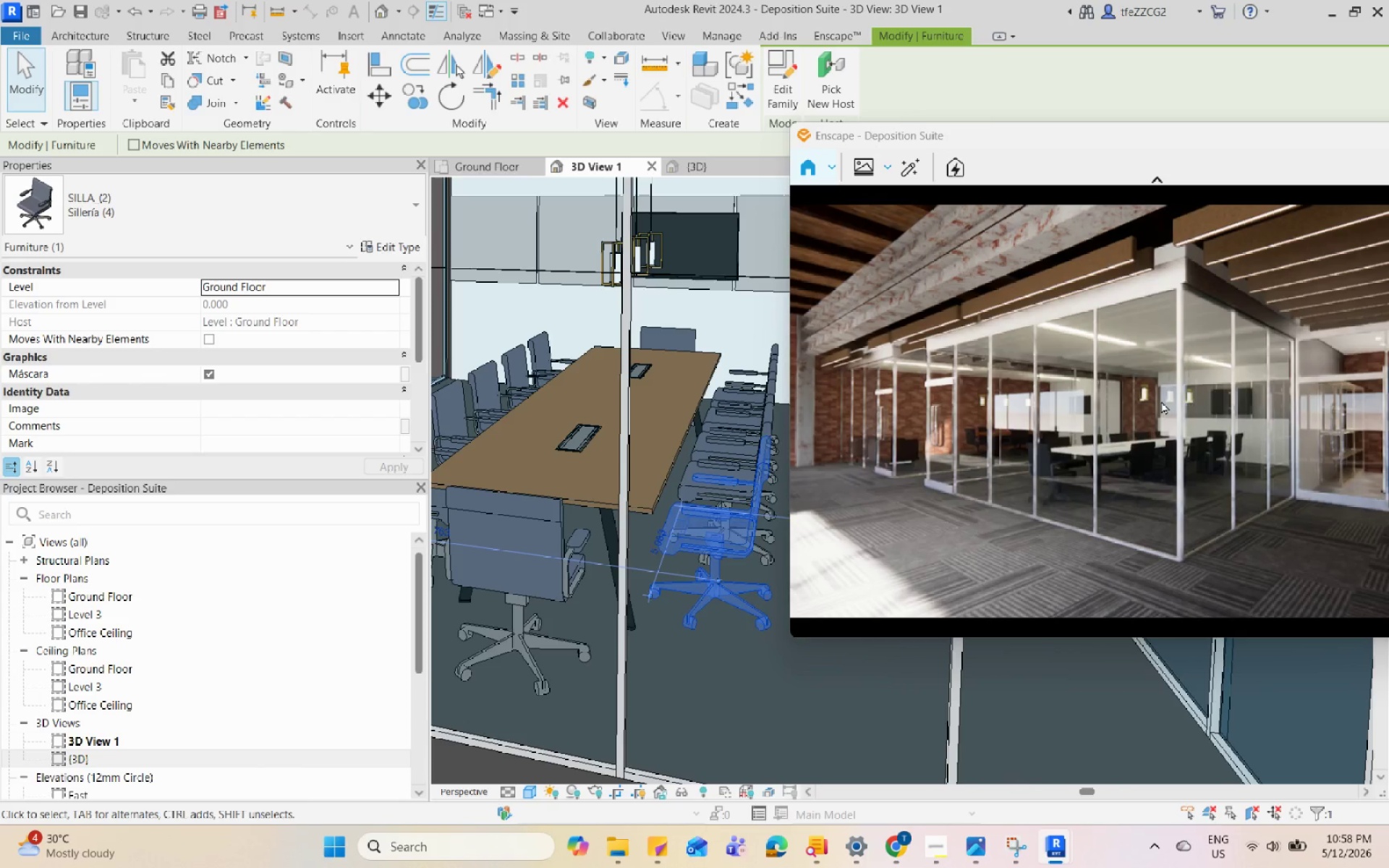 
left_click_drag(start_coordinate=[1087, 401], to_coordinate=[1179, 427])
 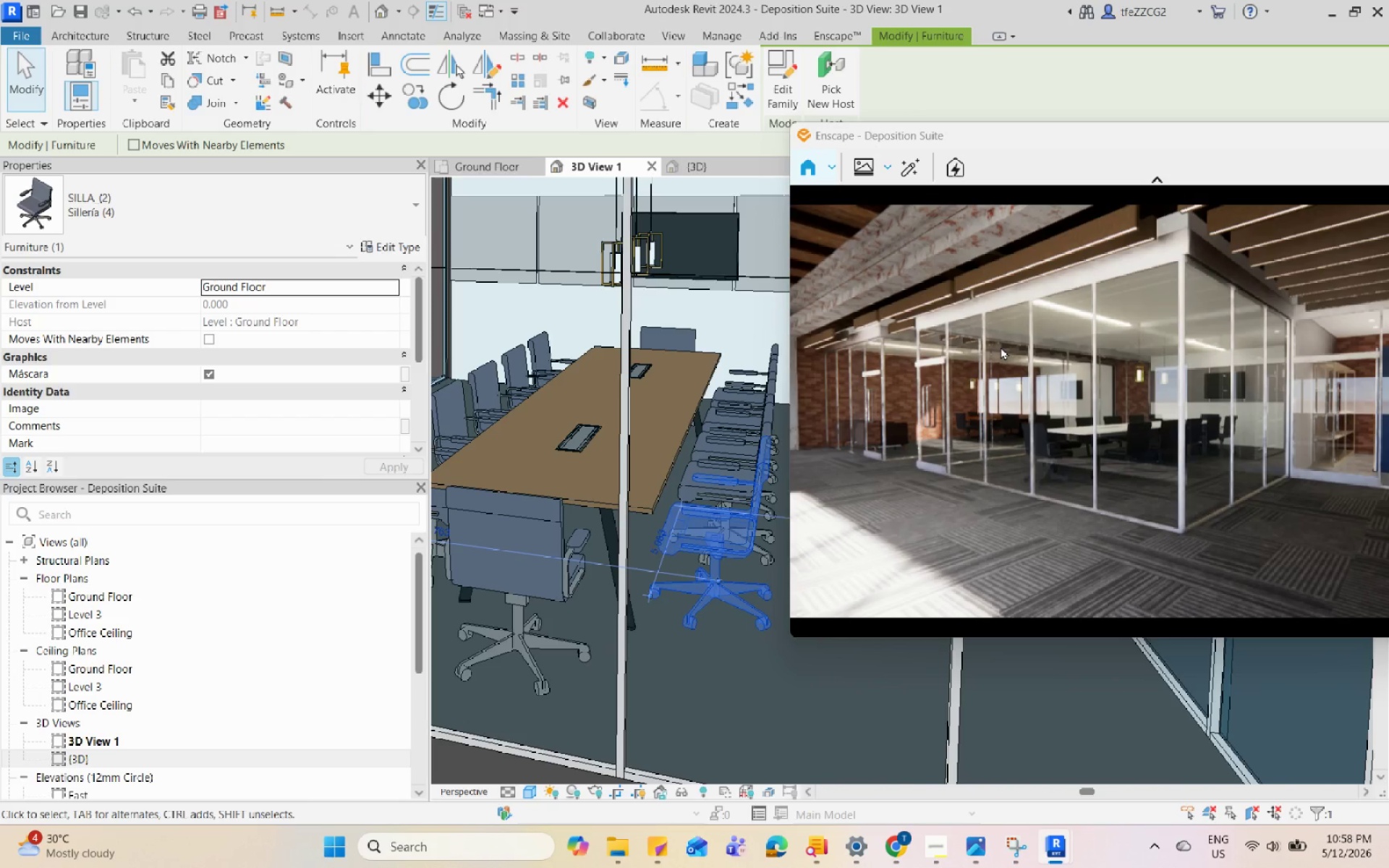 
scroll: coordinate [652, 437], scroll_direction: down, amount: 13.0
 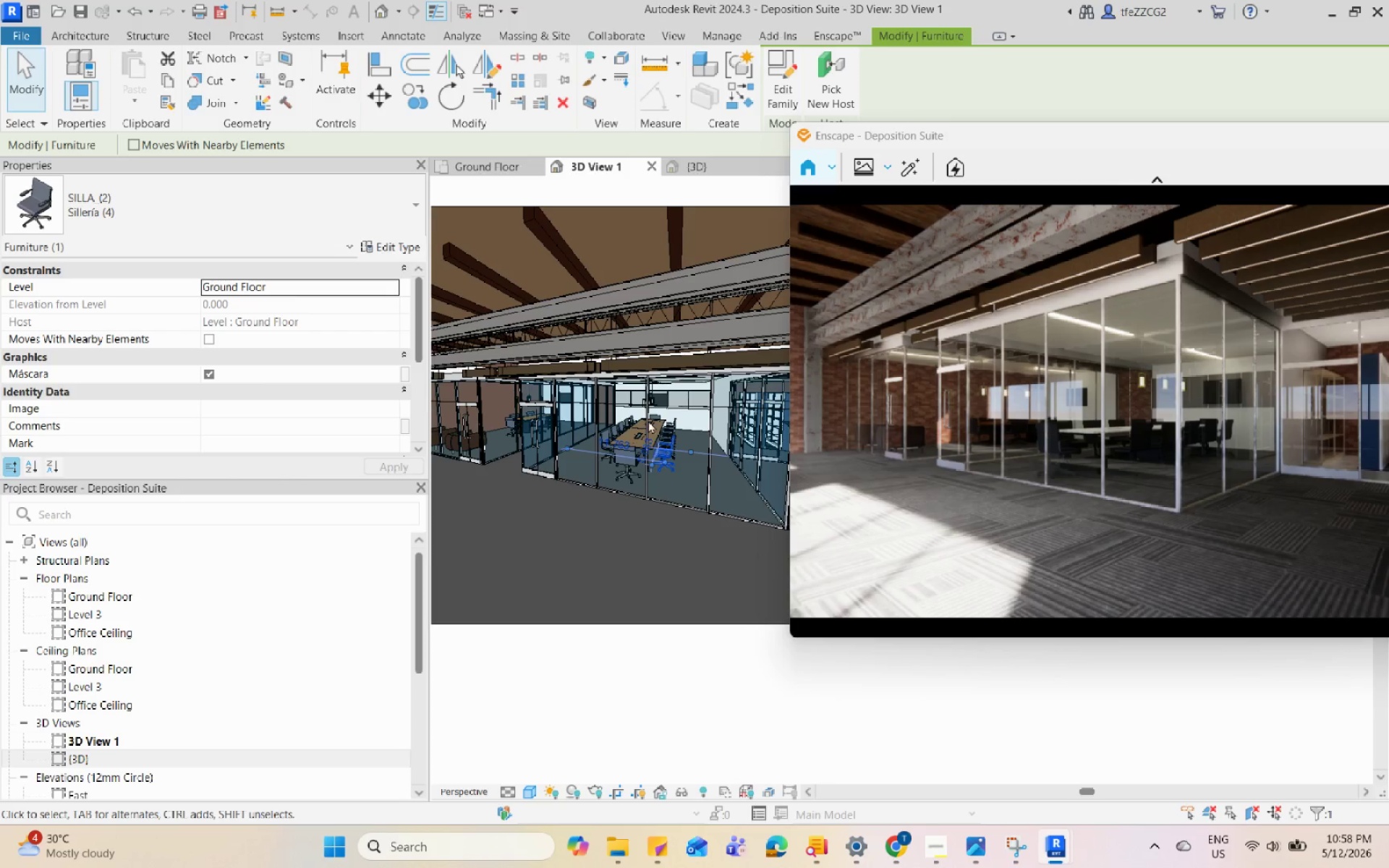 
scroll: coordinate [641, 308], scroll_direction: up, amount: 9.0
 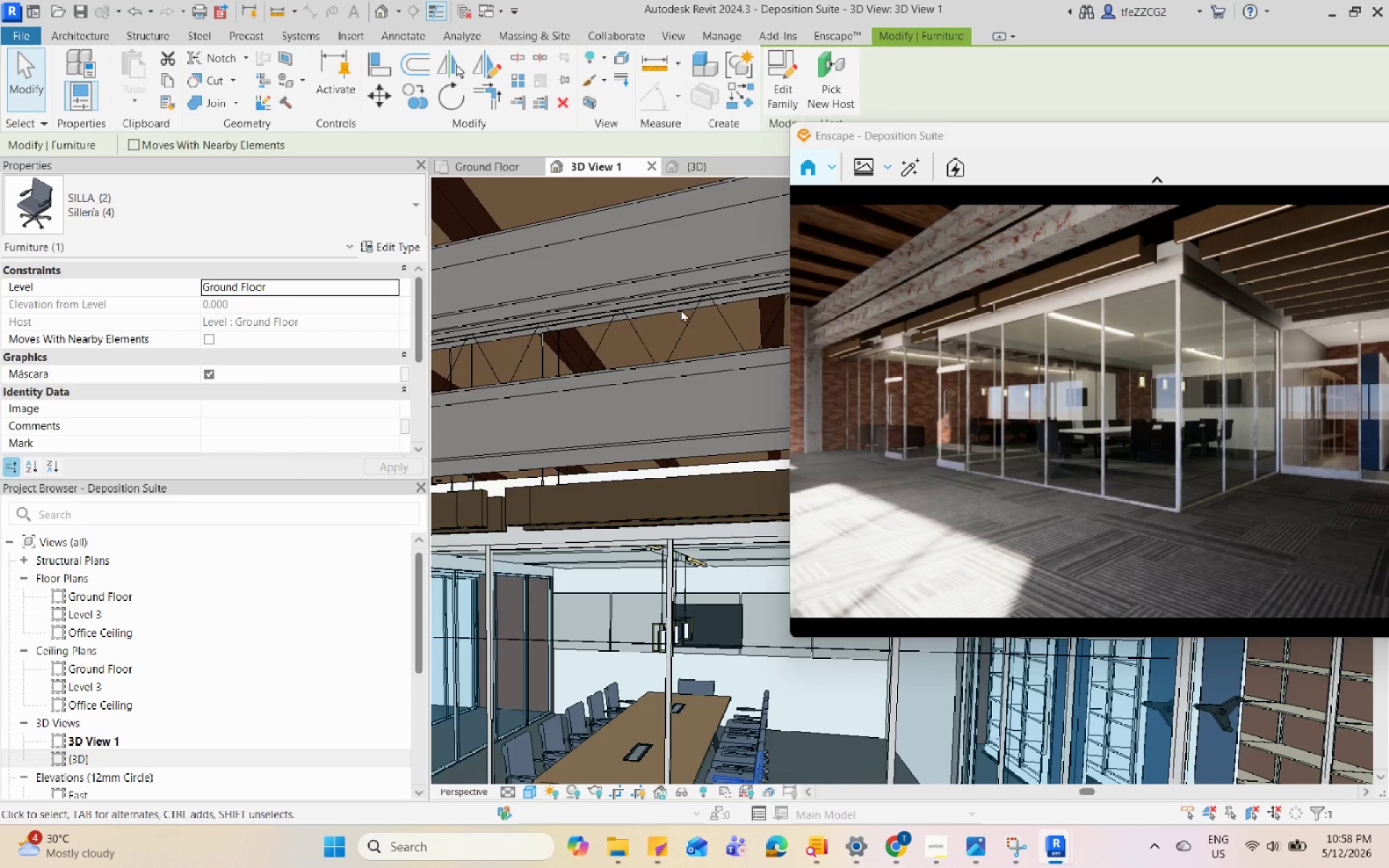 
left_click([687, 309])
 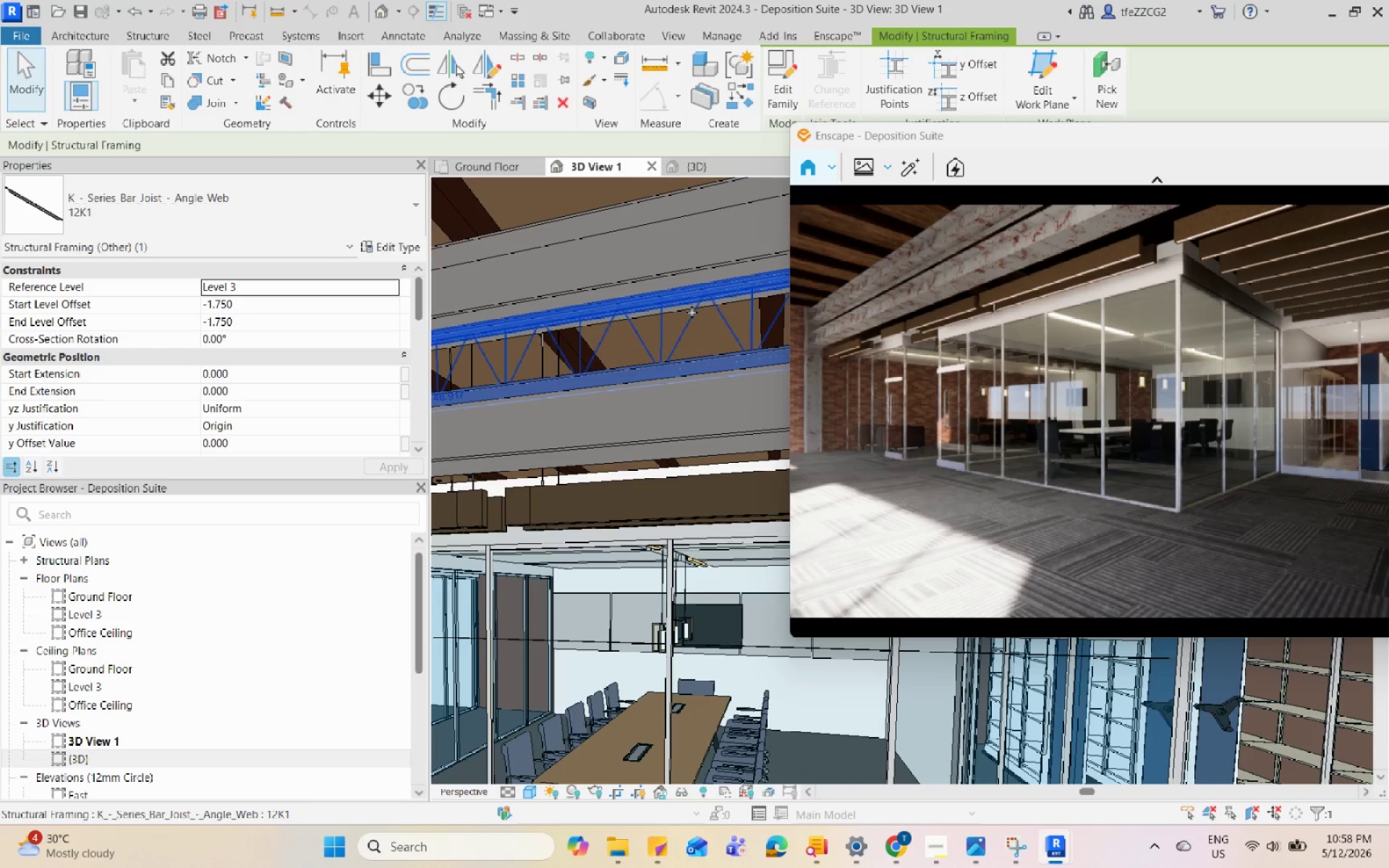 
mouse_move([779, 100])
 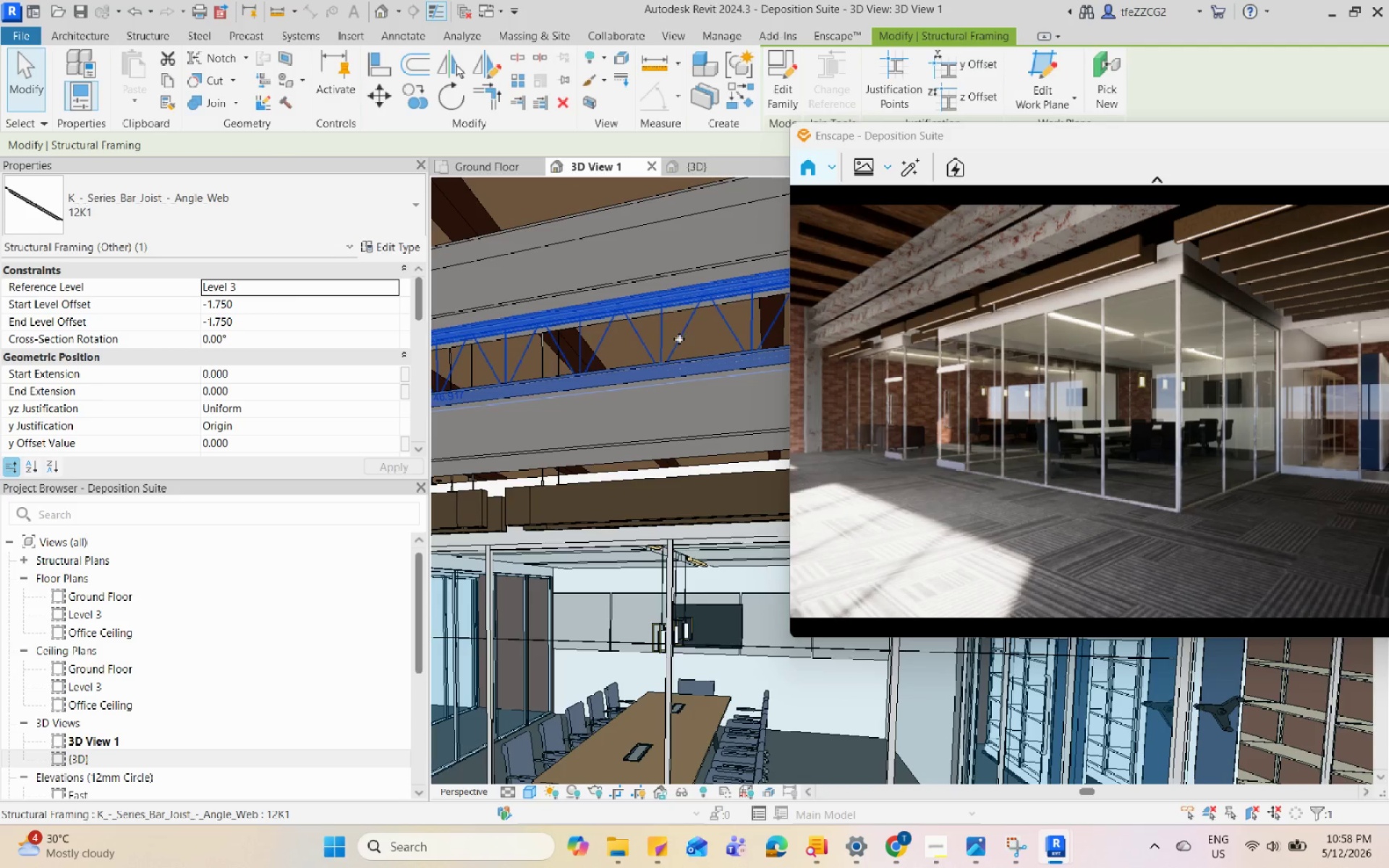 
key(Escape)
 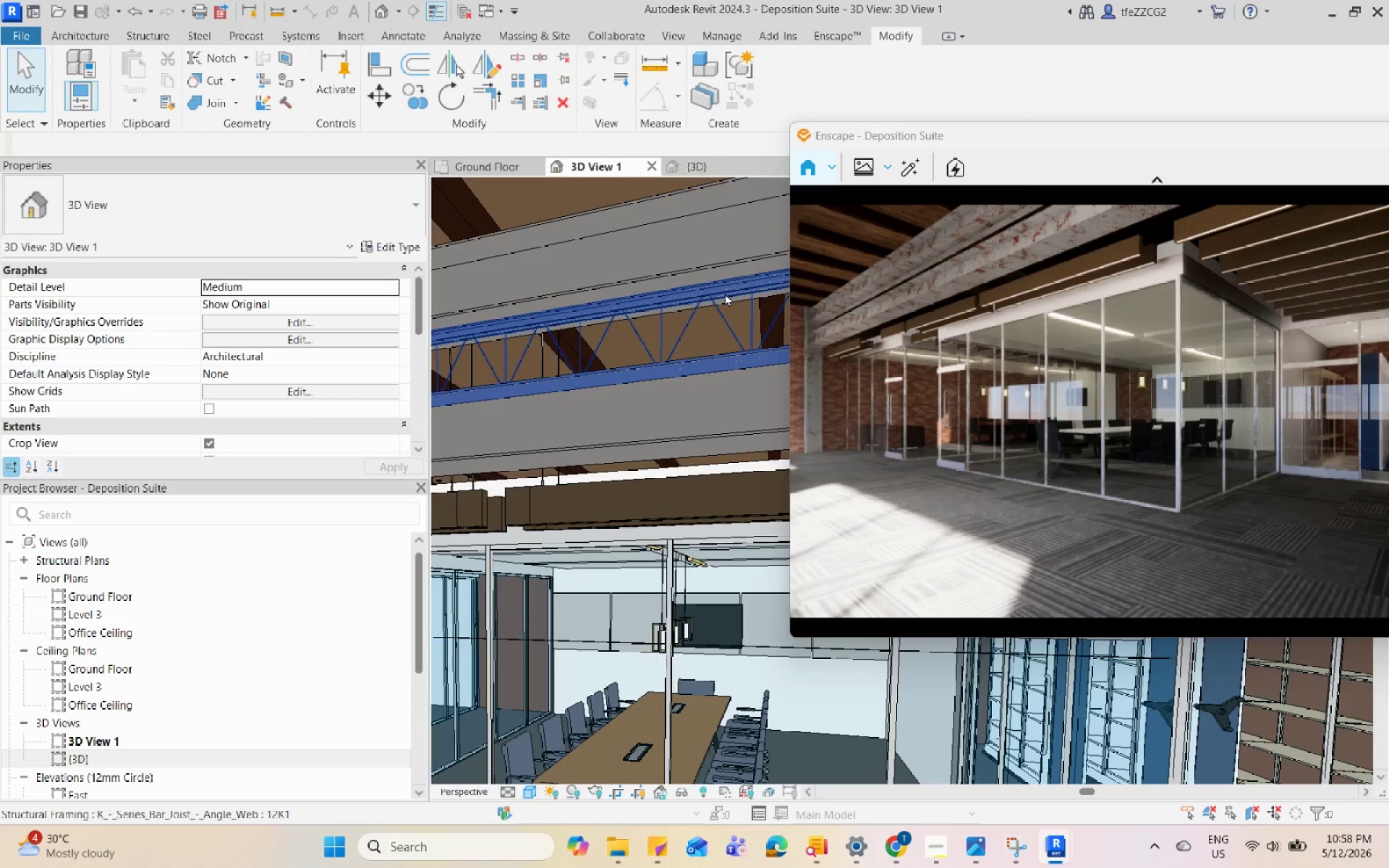 
scroll: coordinate [693, 302], scroll_direction: up, amount: 4.0
 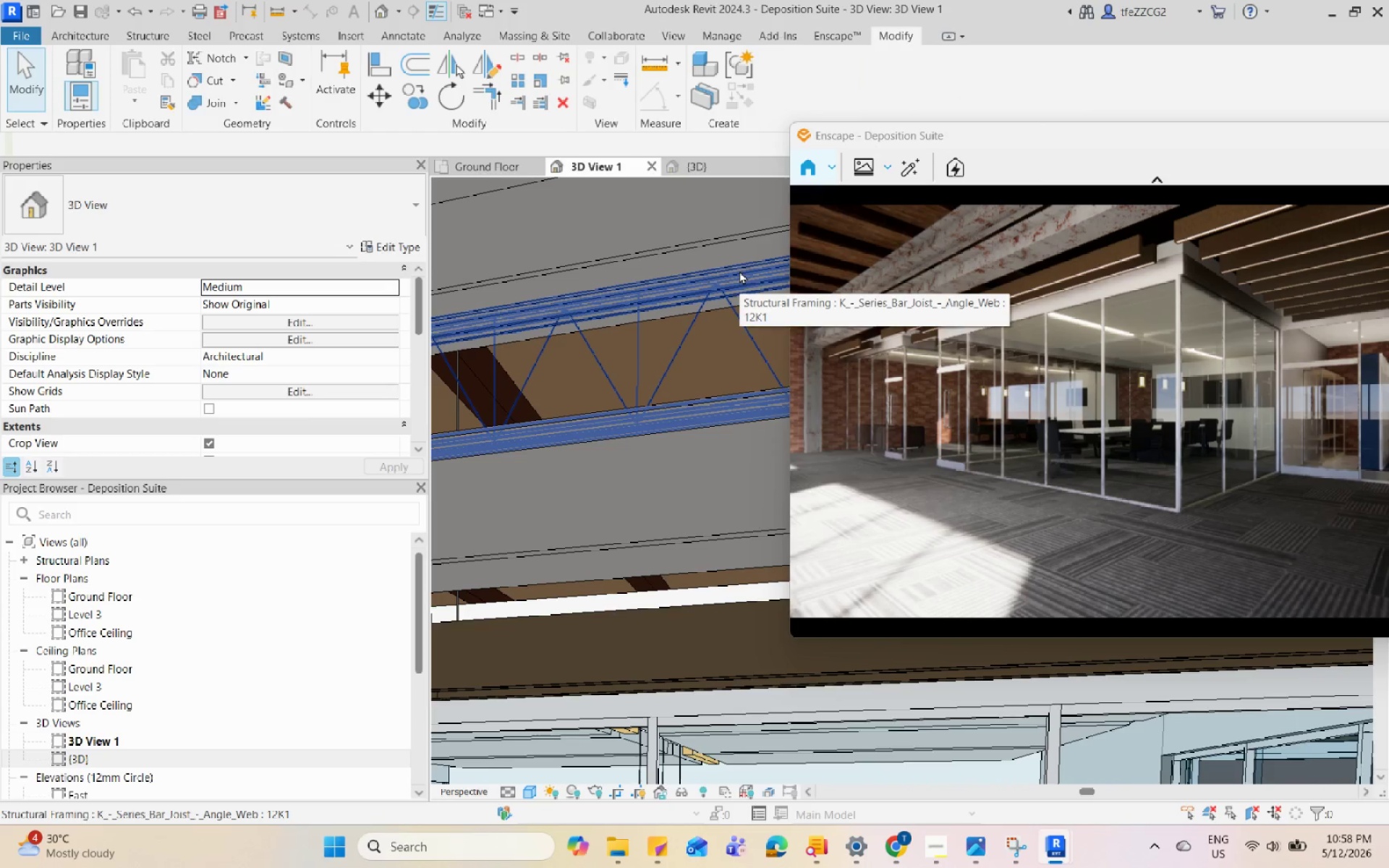 
left_click([740, 271])
 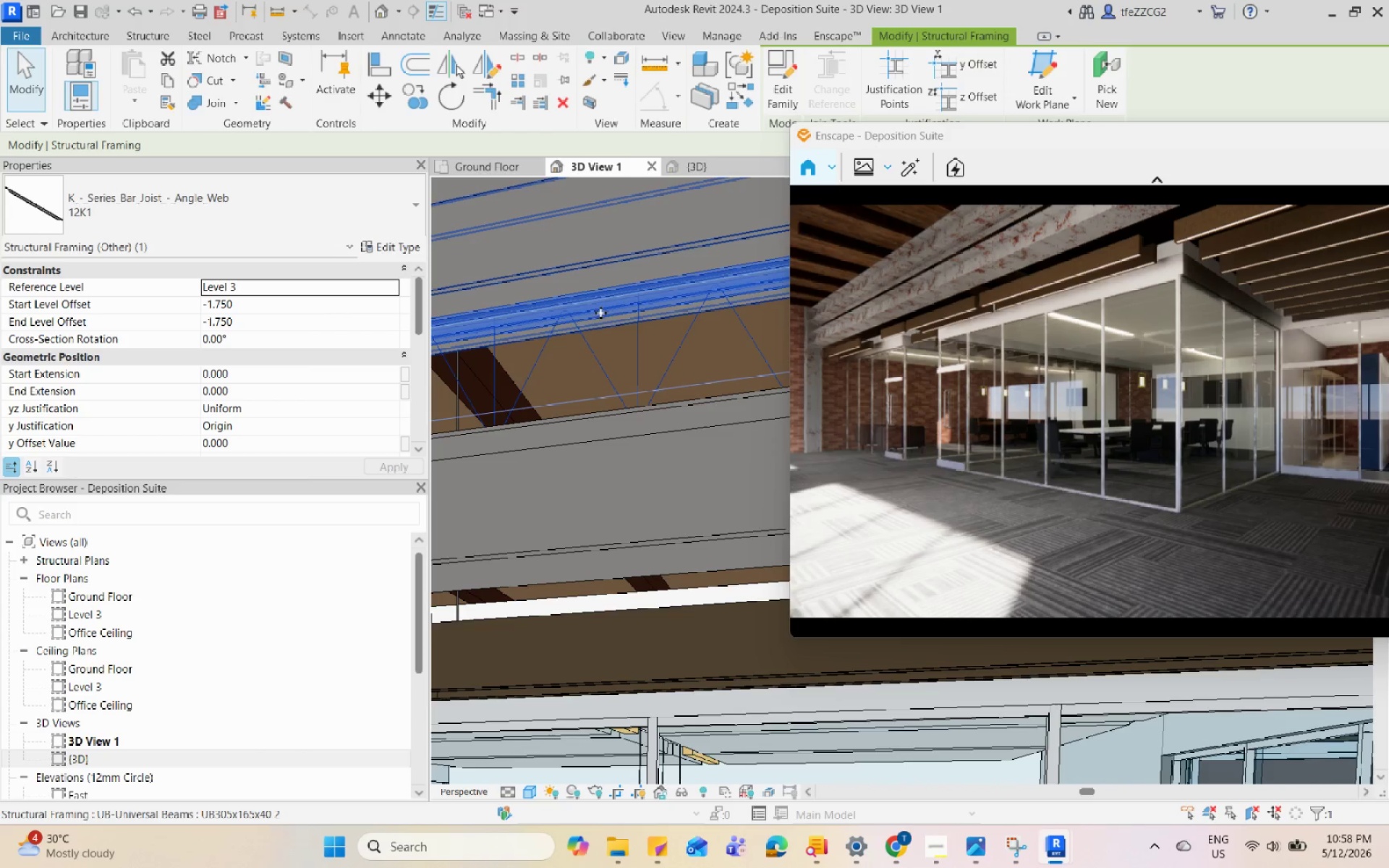 
key(Escape)
 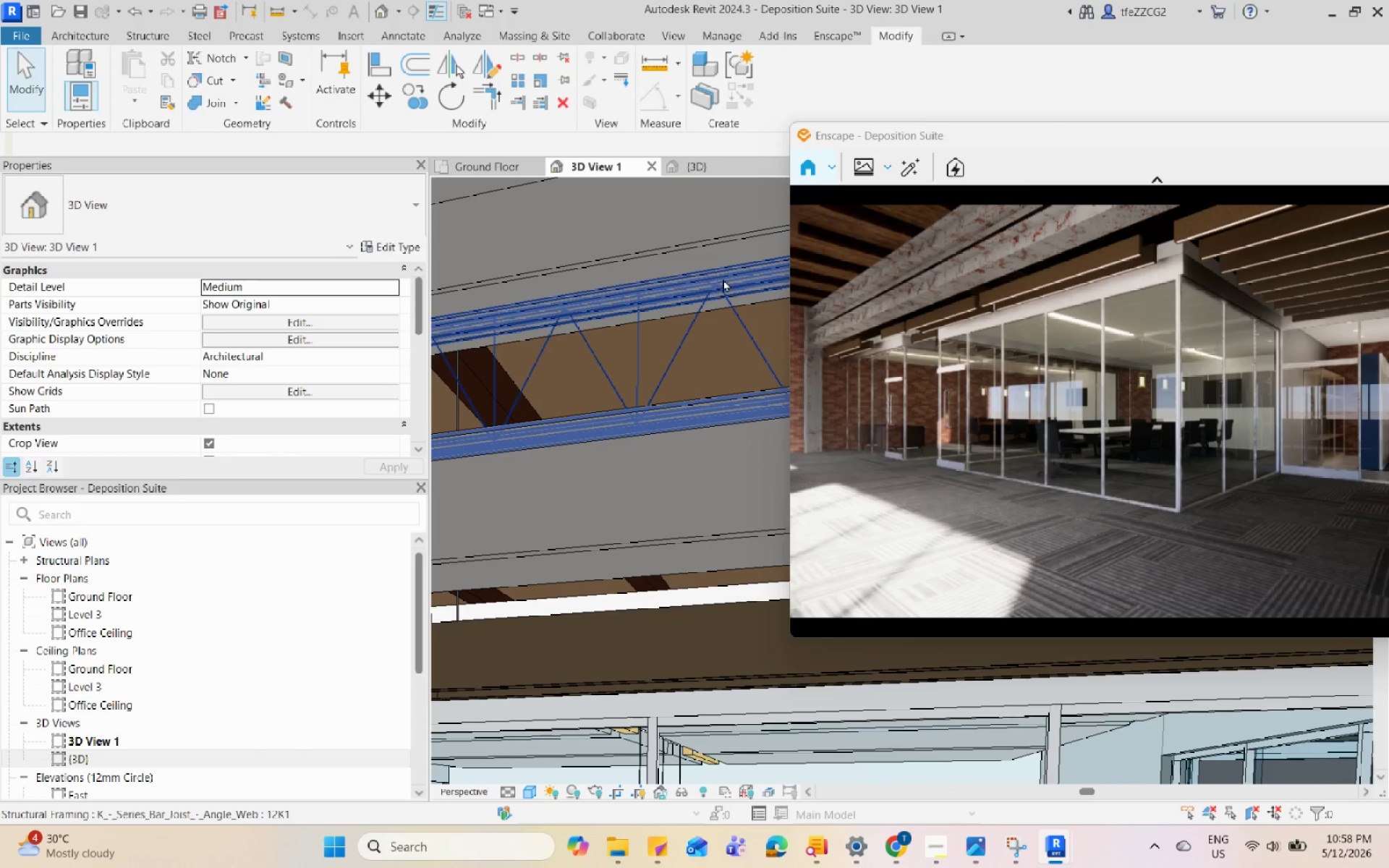 
double_click([723, 278])
 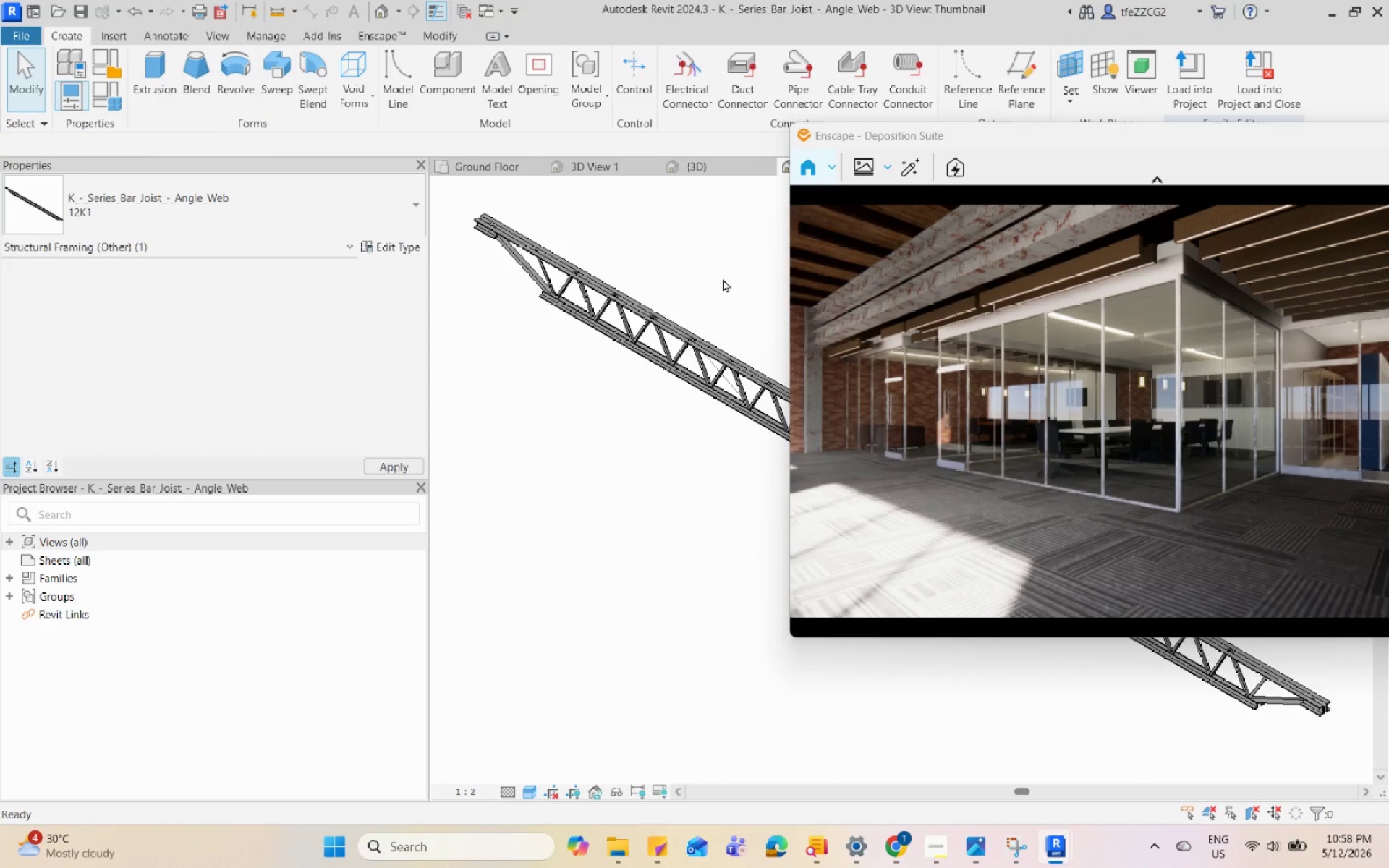 
left_click([654, 333])
 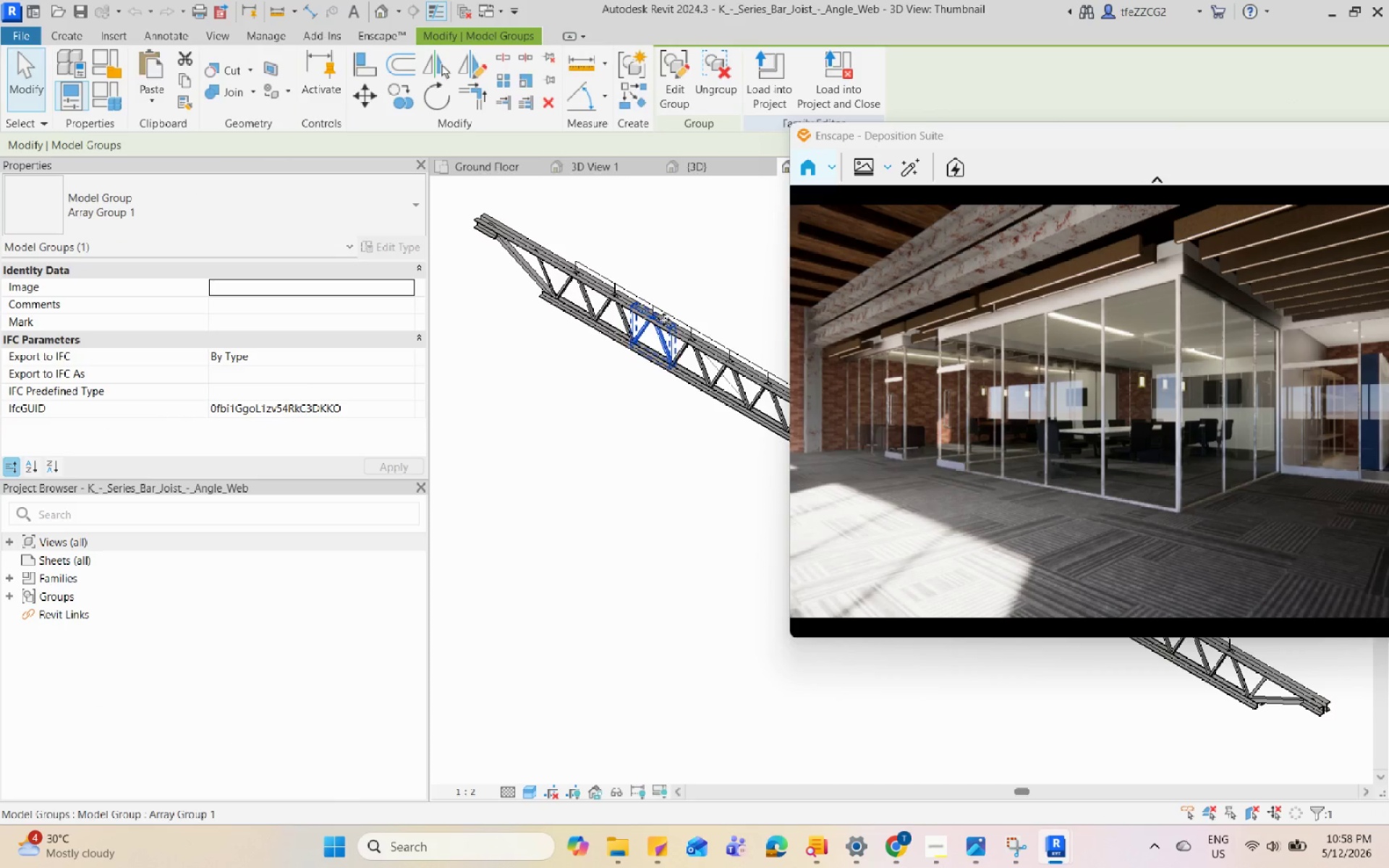 
scroll: coordinate [672, 309], scroll_direction: up, amount: 6.0
 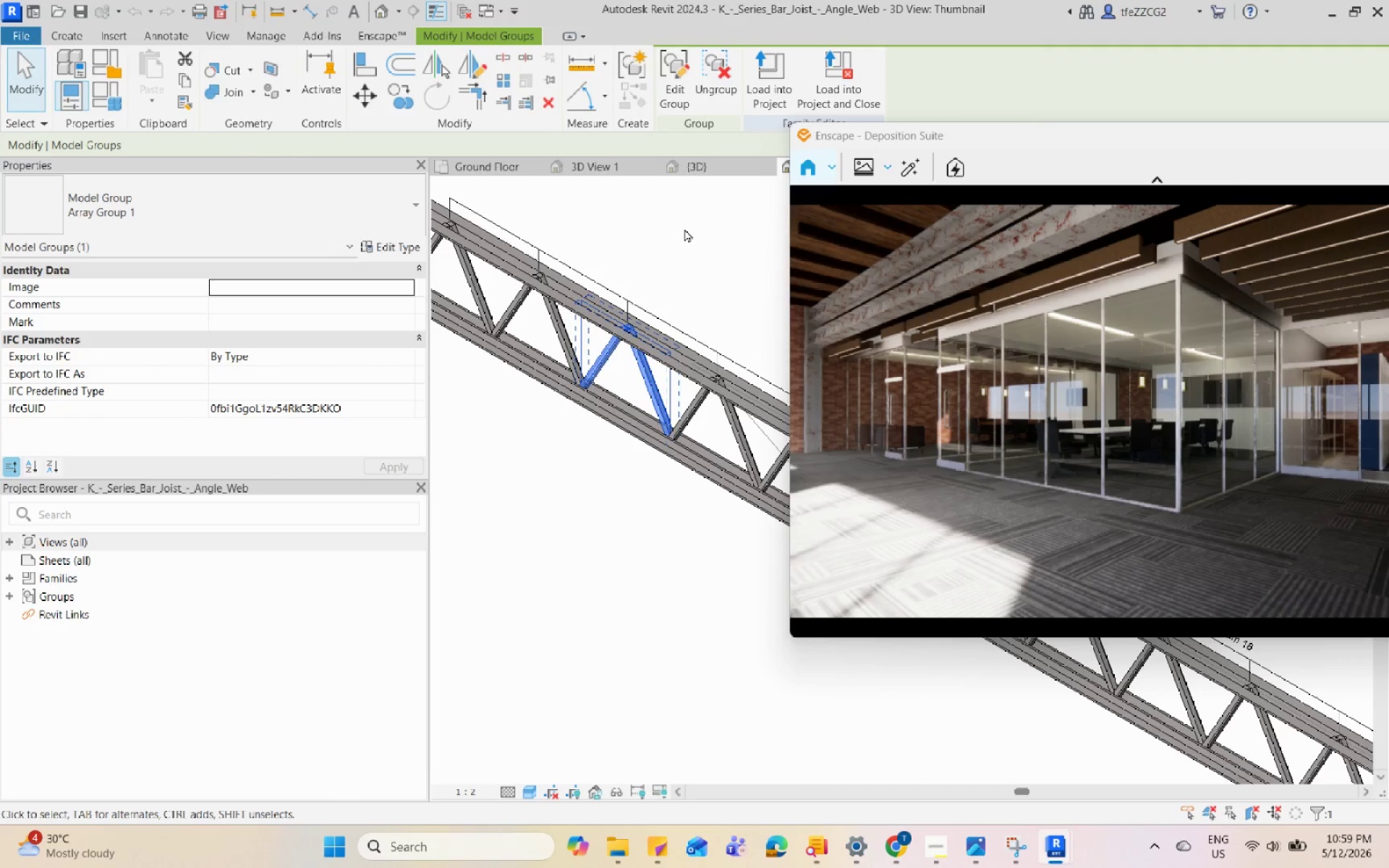 
key(Escape)
 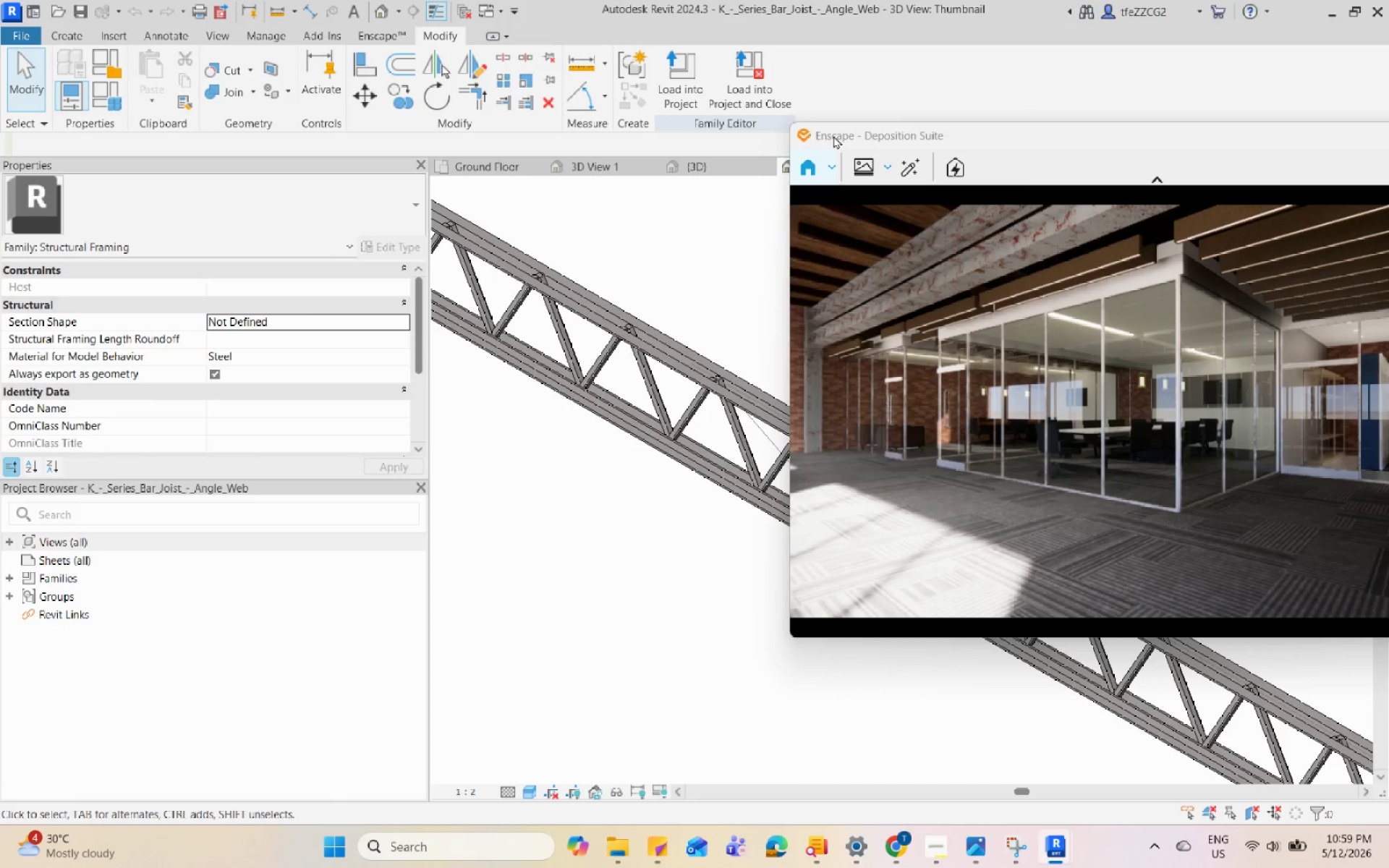 
left_click([763, 96])
 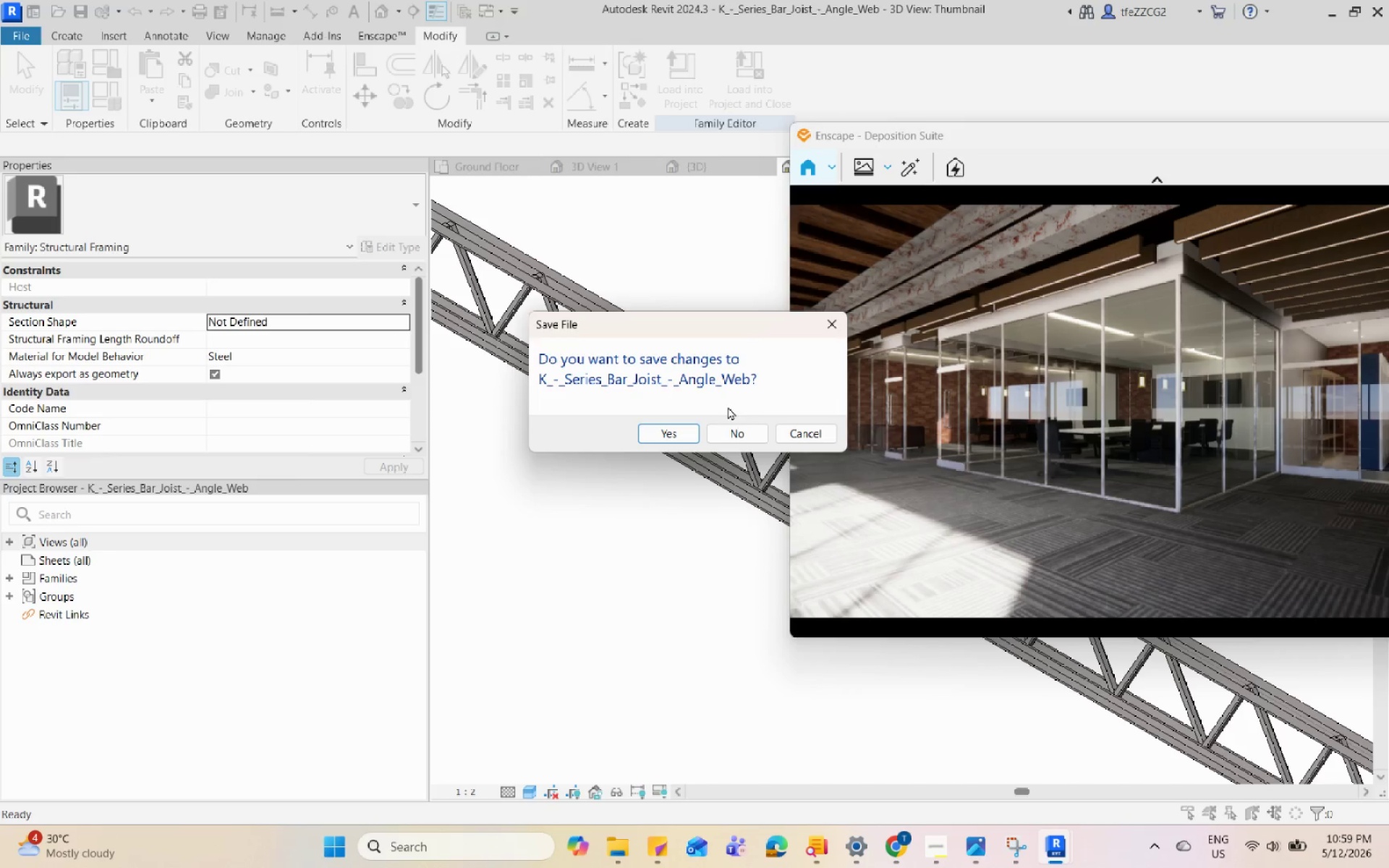 
left_click([736, 434])
 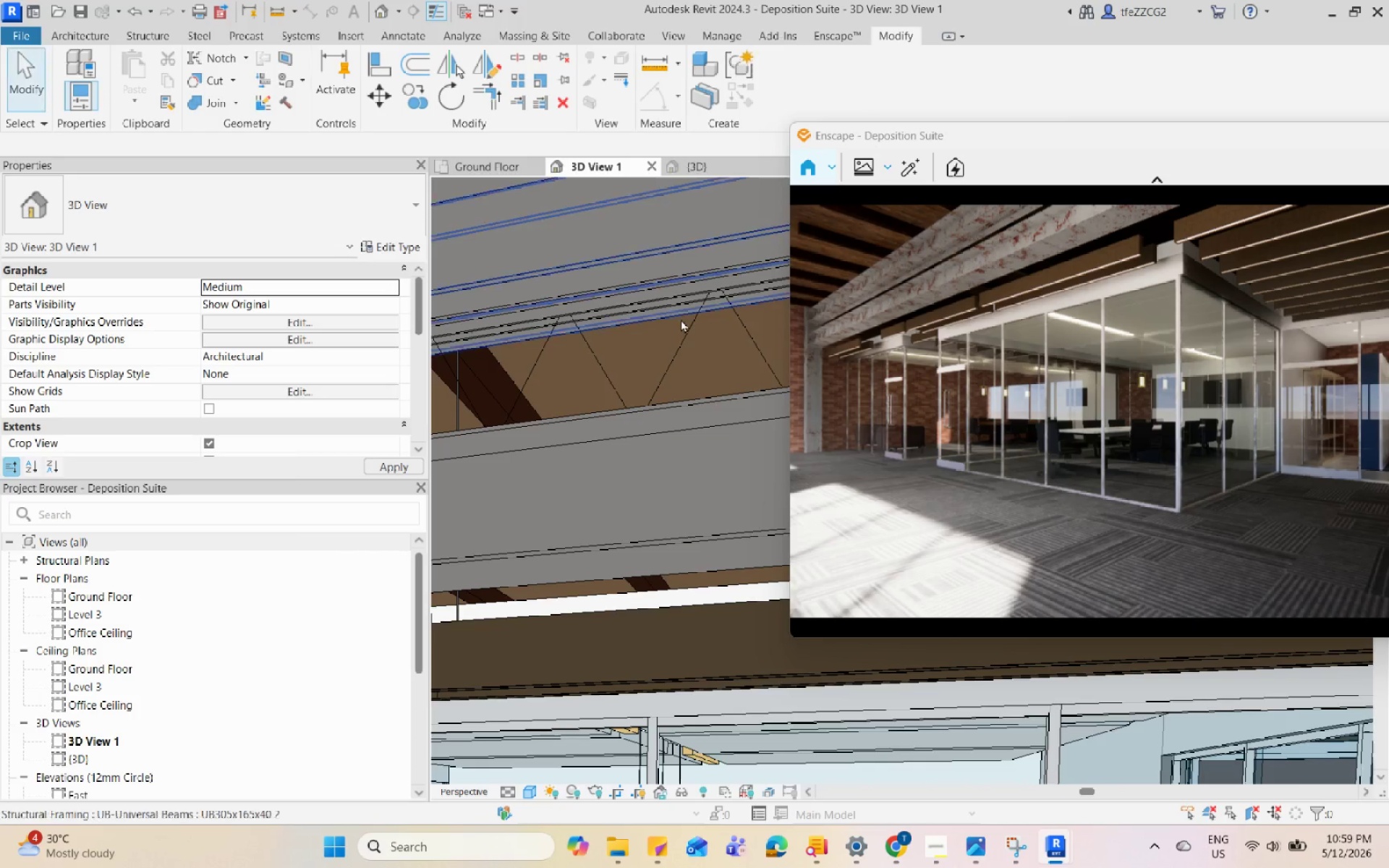 
left_click([687, 336])
 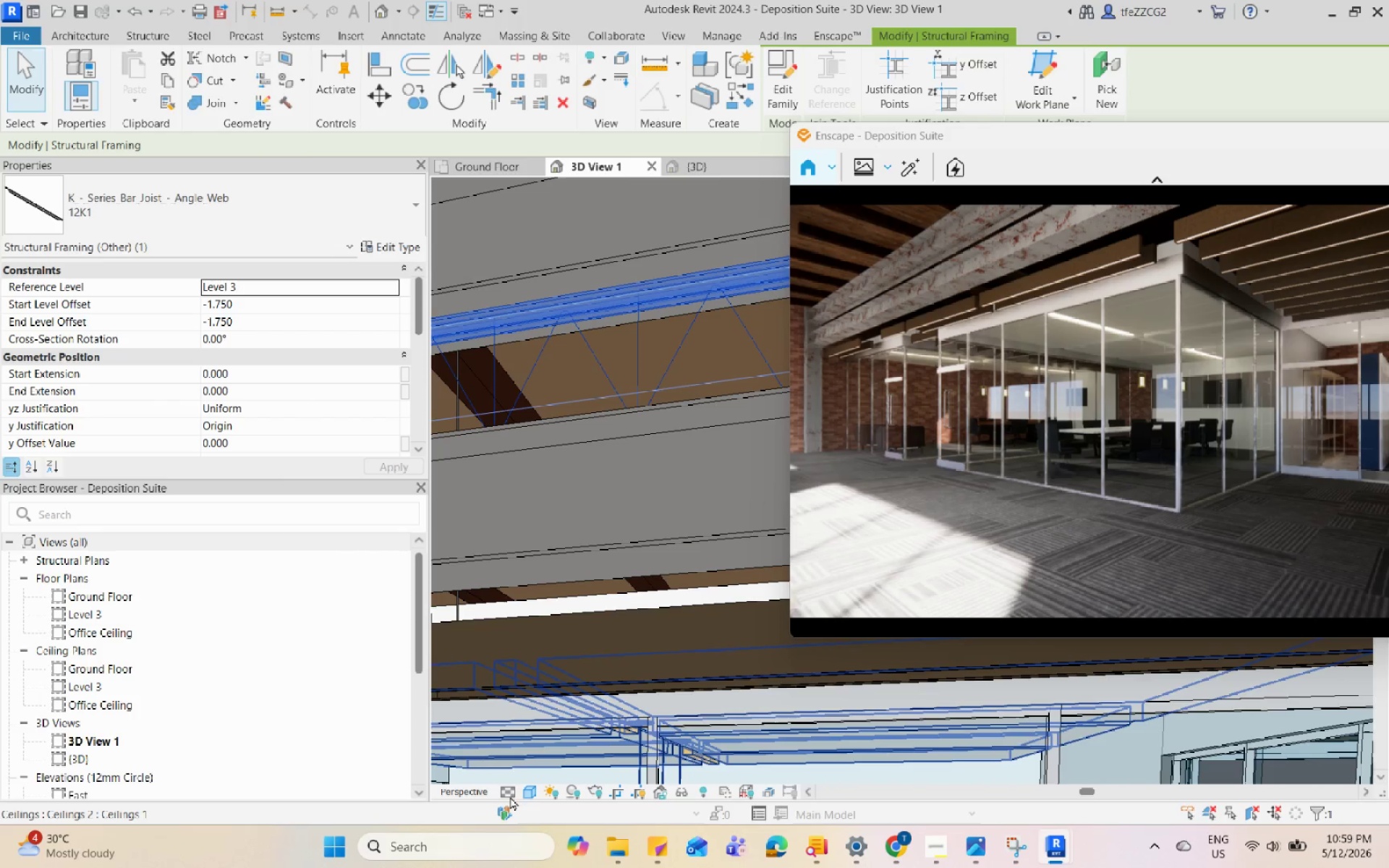 
left_click([506, 792])
 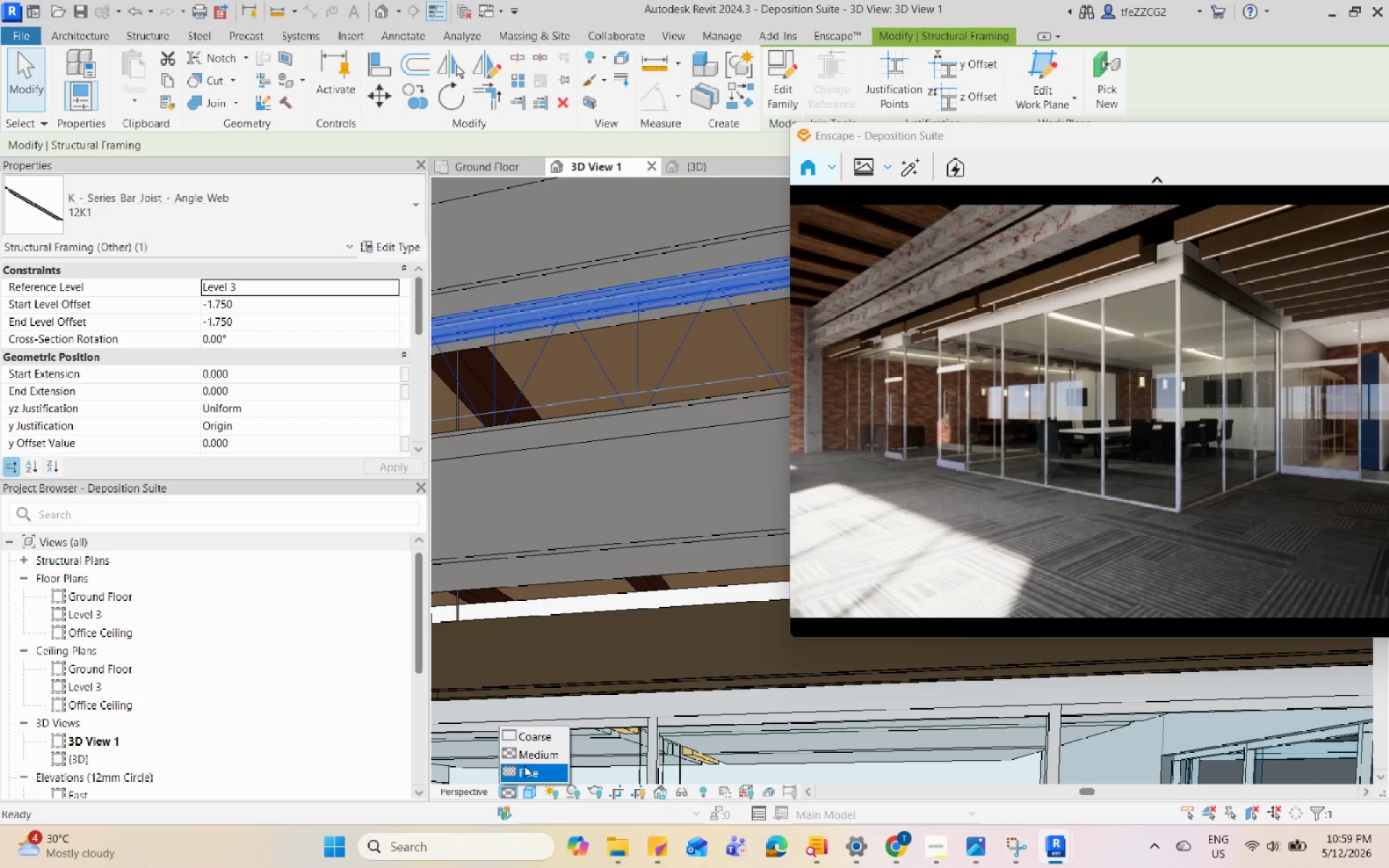 
left_click([524, 765])
 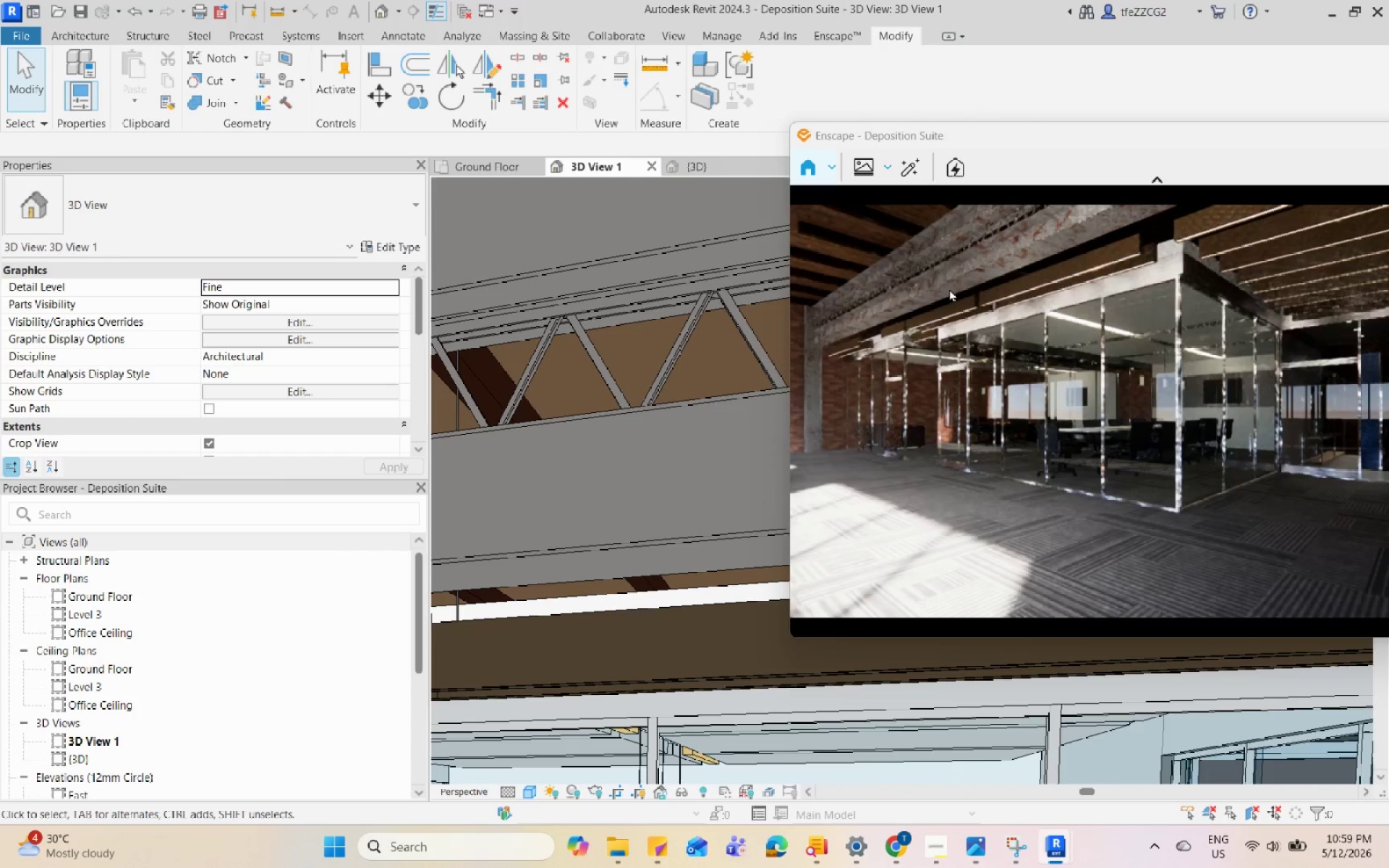 
left_click([687, 315])
 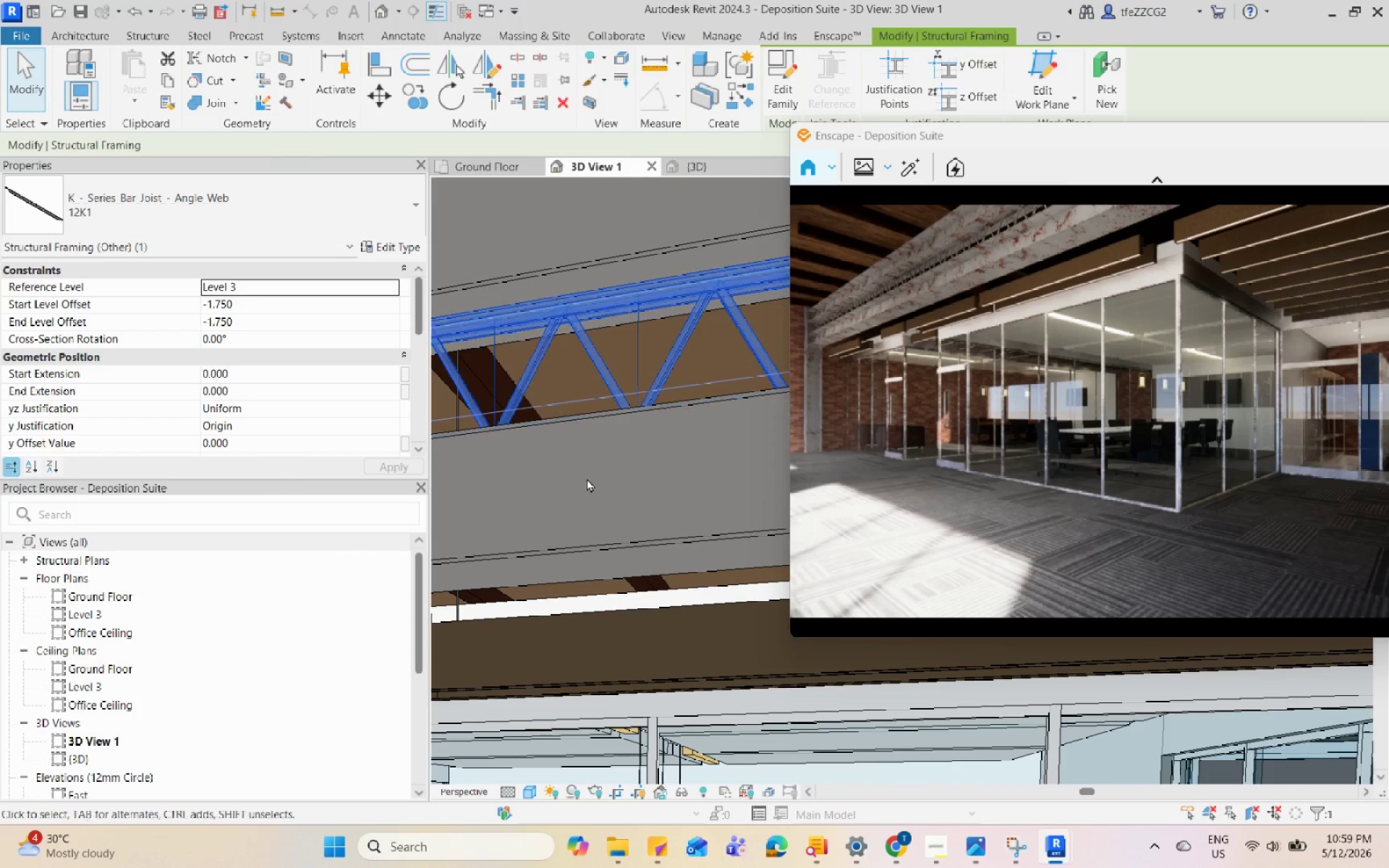 
scroll: coordinate [885, 433], scroll_direction: down, amount: 6.0
 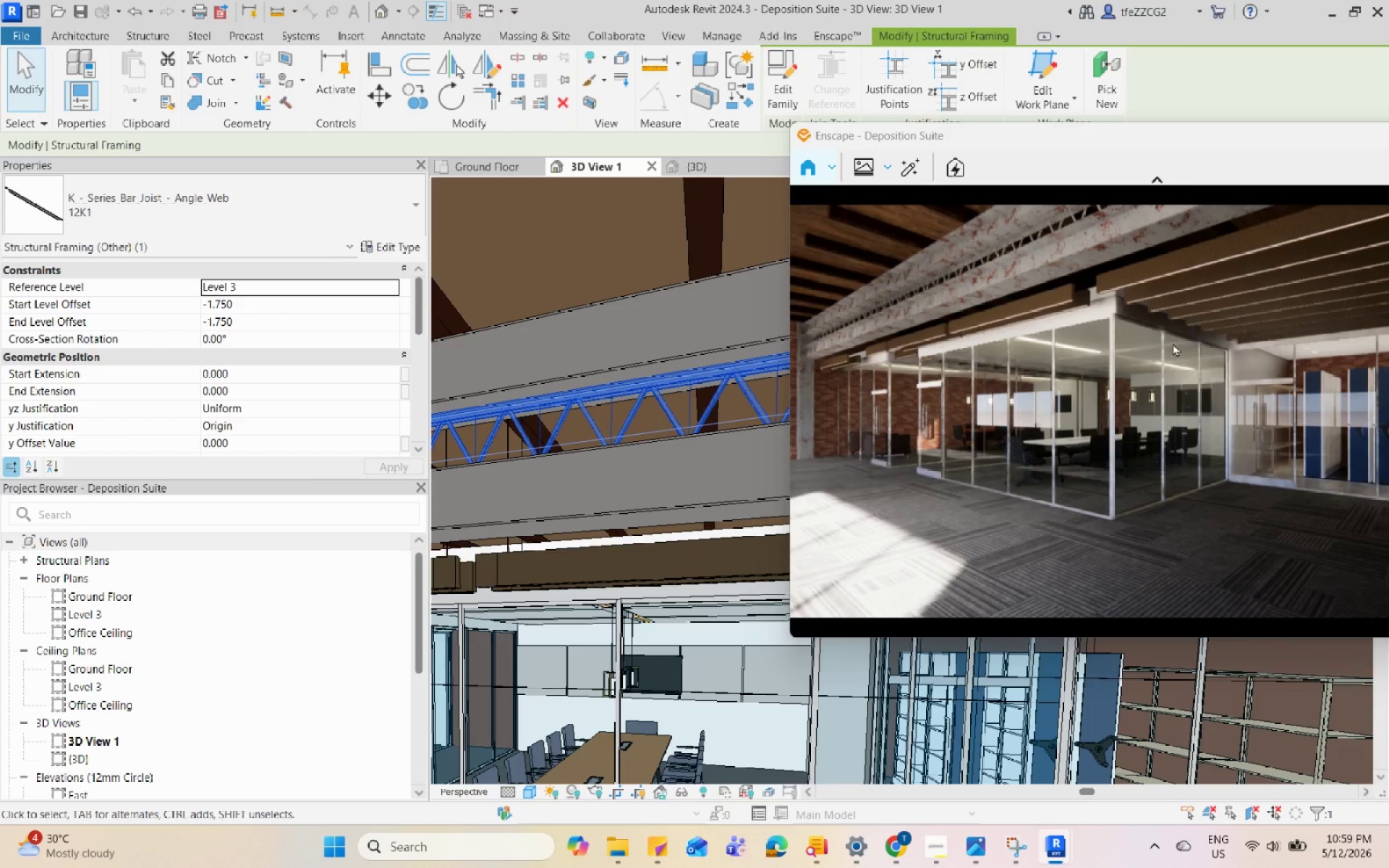 
scroll: coordinate [1053, 353], scroll_direction: up, amount: 1.0
 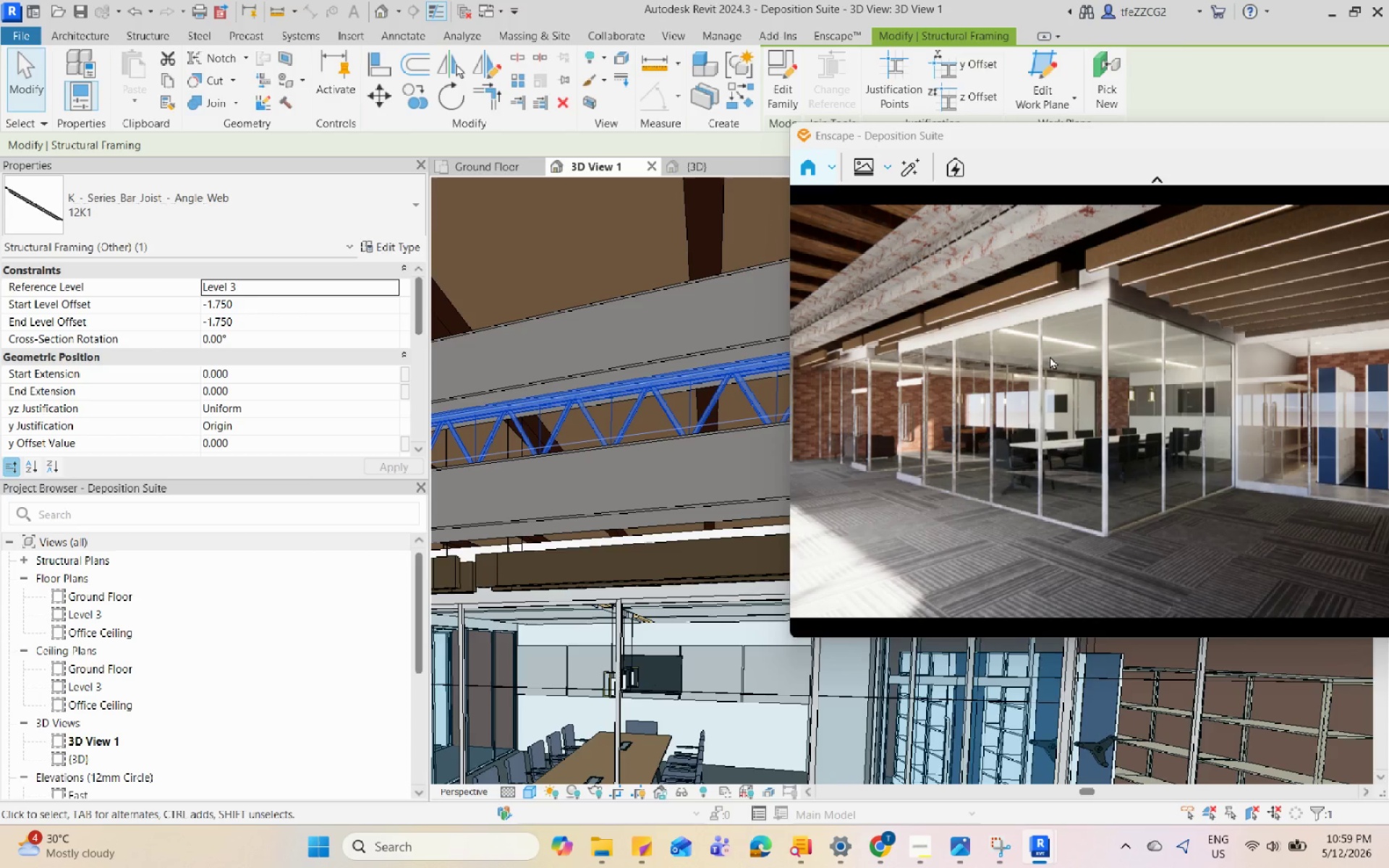 
wait(10.71)
 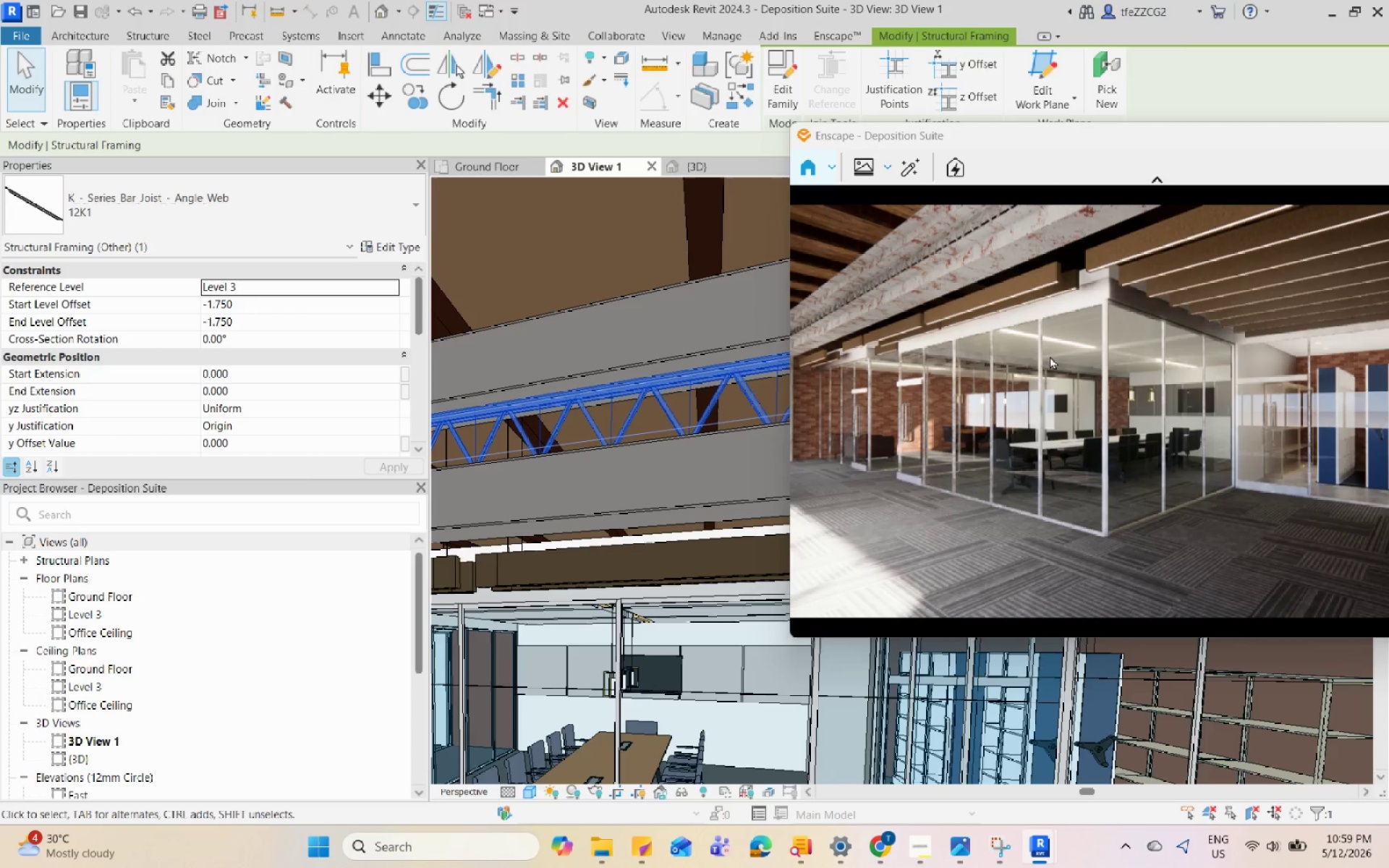 
left_click([1024, 849])
 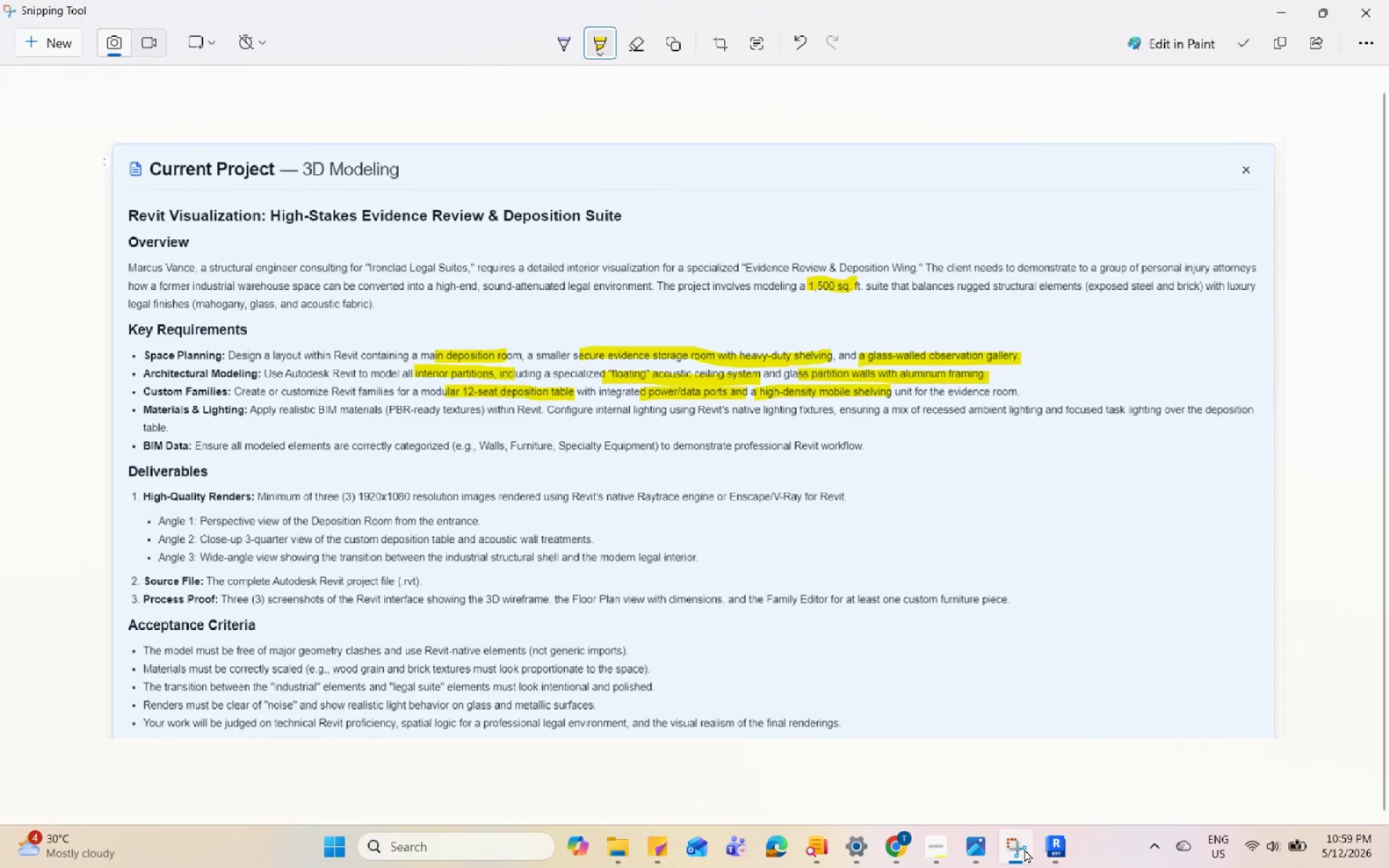 
left_click([1024, 849])
 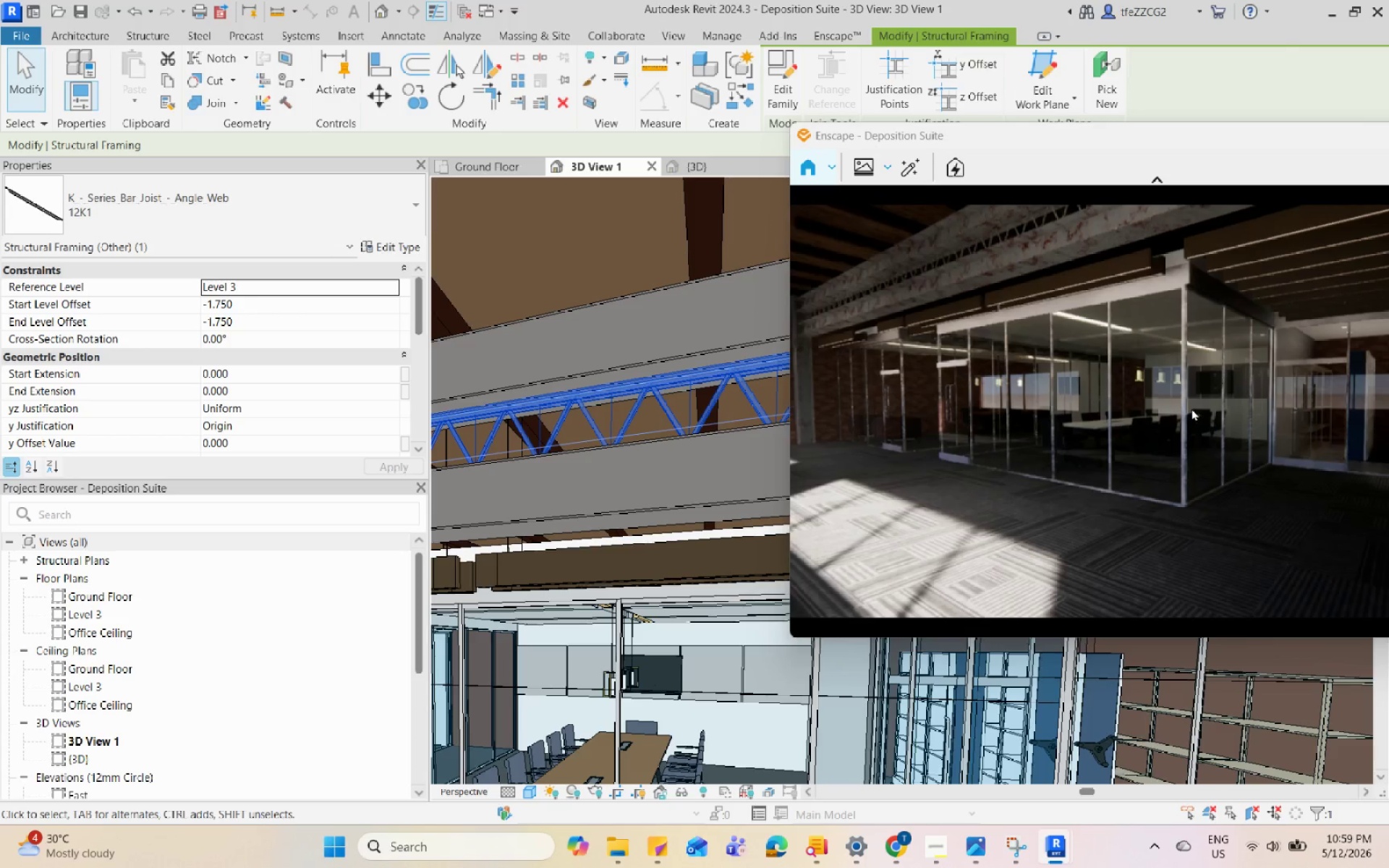 
wait(18.83)
 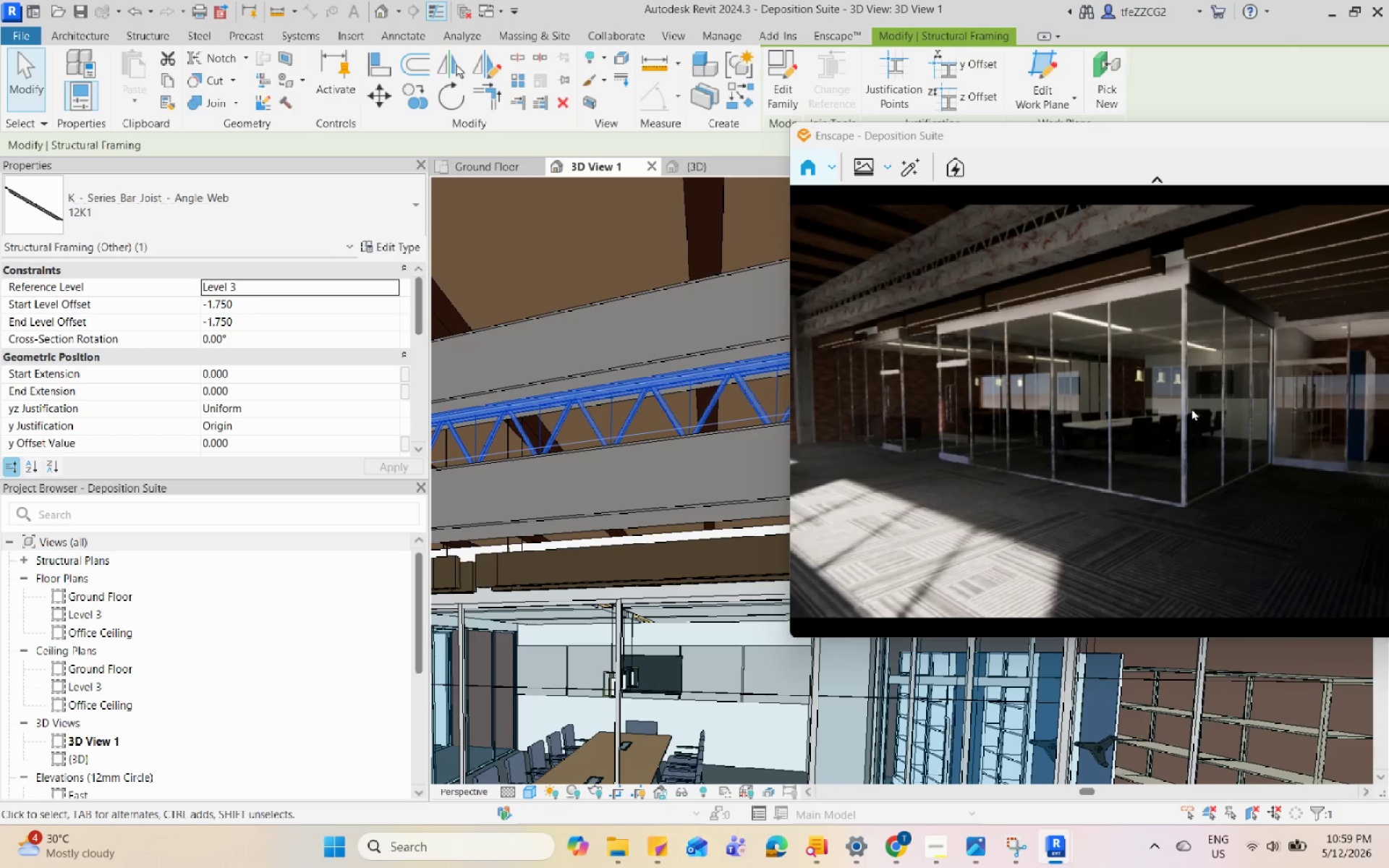 
left_click_drag(start_coordinate=[1184, 410], to_coordinate=[1115, 369])
 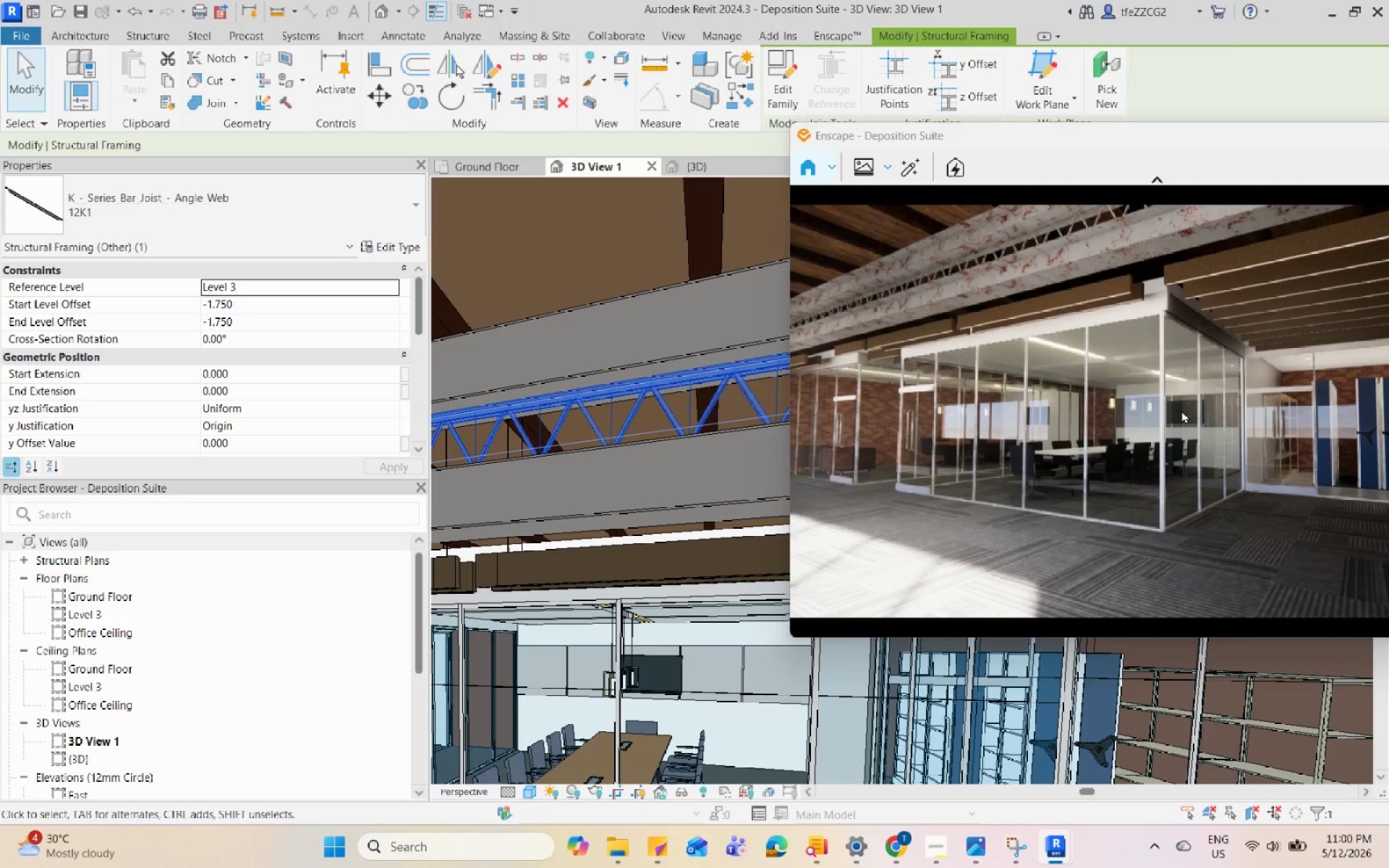 
wait(11.06)
 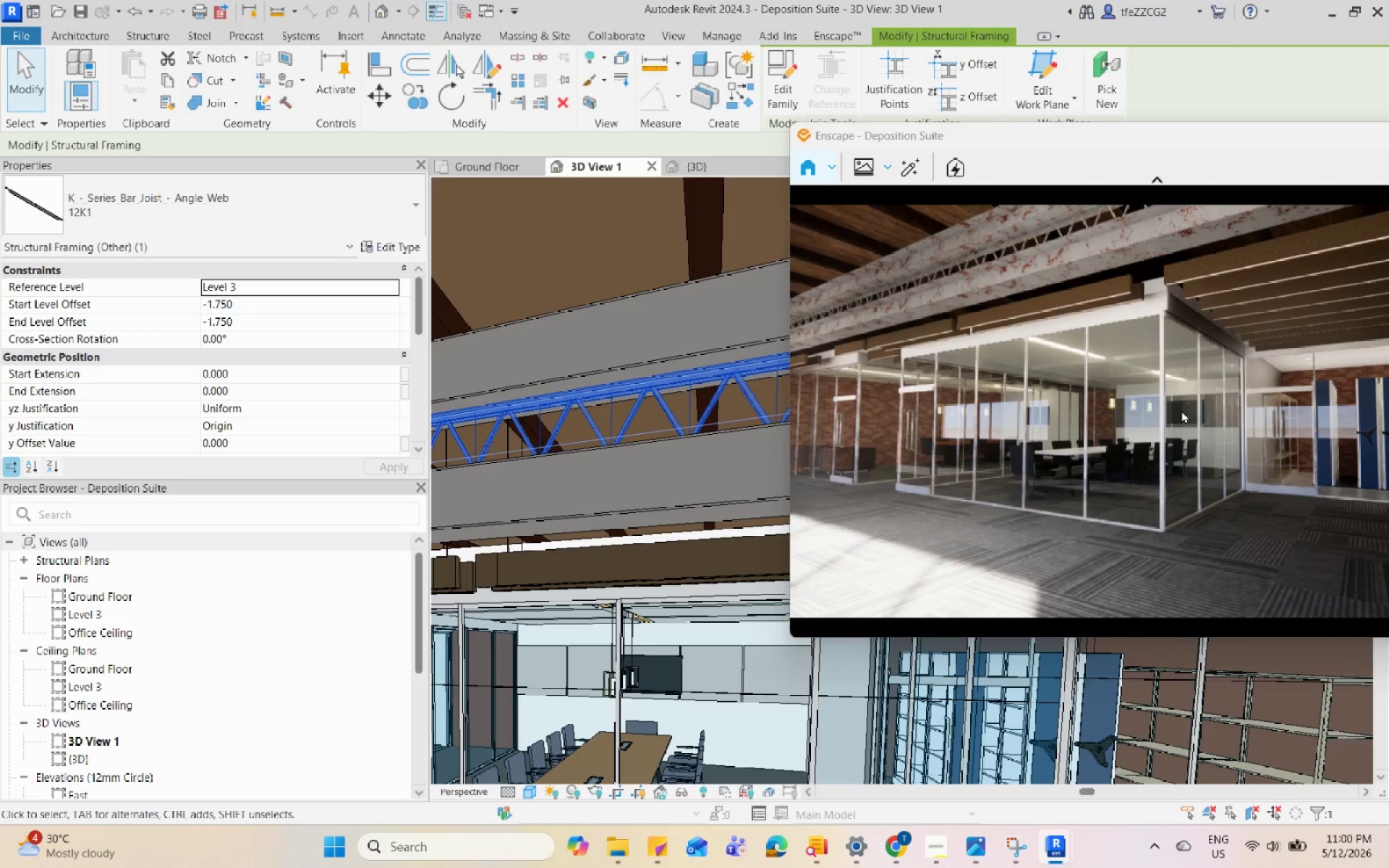 
scroll: coordinate [577, 468], scroll_direction: down, amount: 8.0
 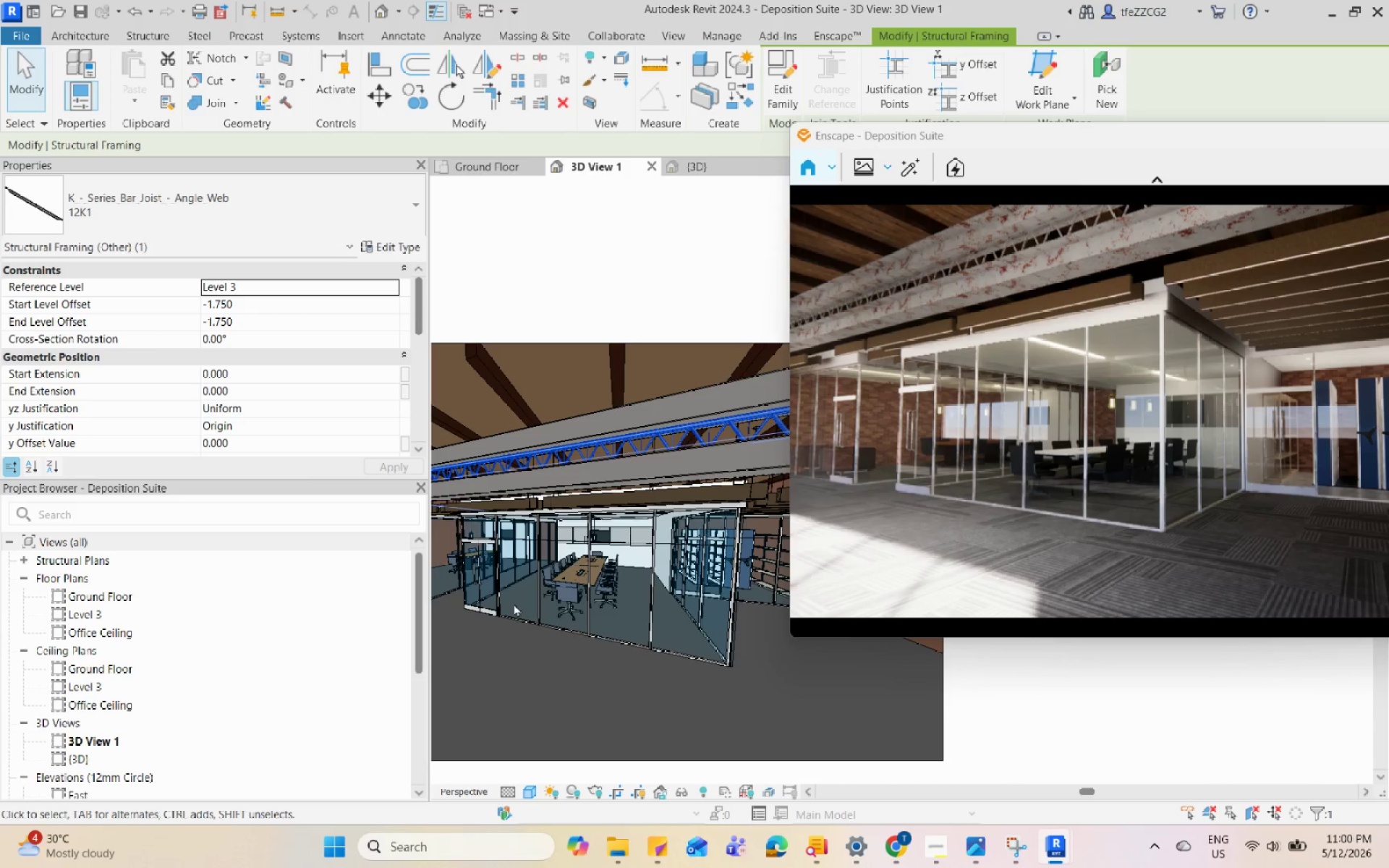 
hold_key(key=ShiftLeft, duration=1.06)
 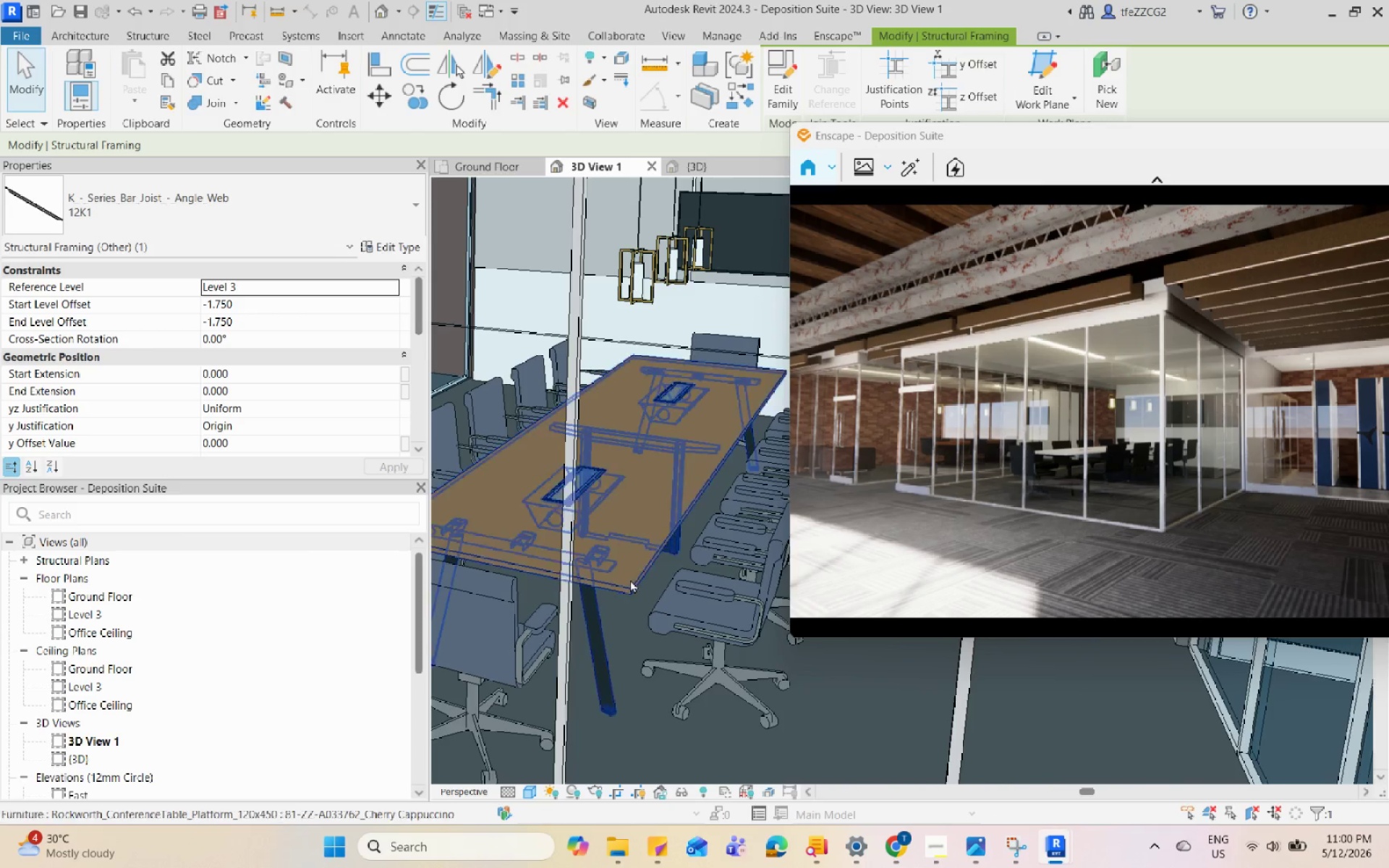 
scroll: coordinate [621, 566], scroll_direction: up, amount: 16.0
 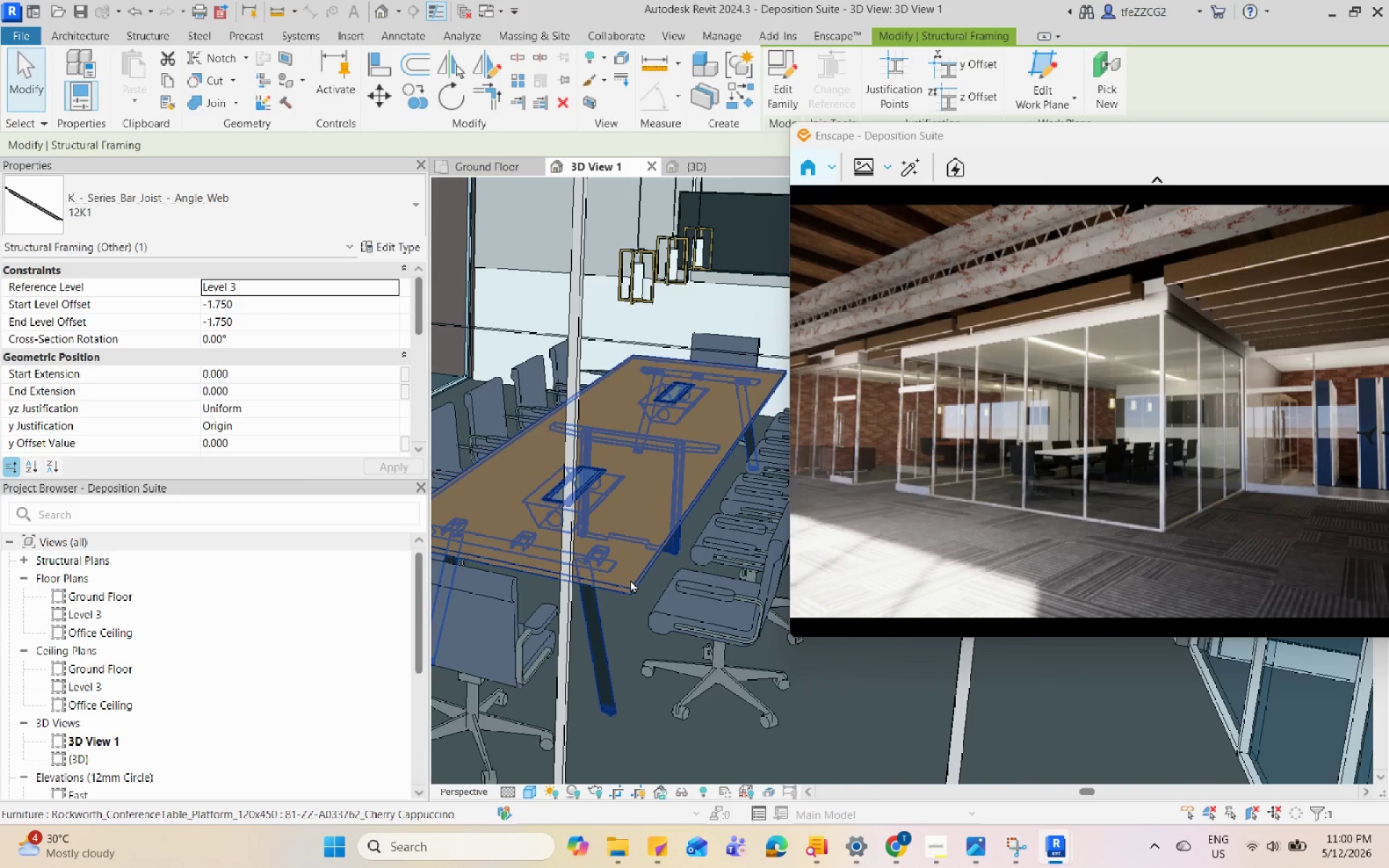 
left_click([630, 579])
 